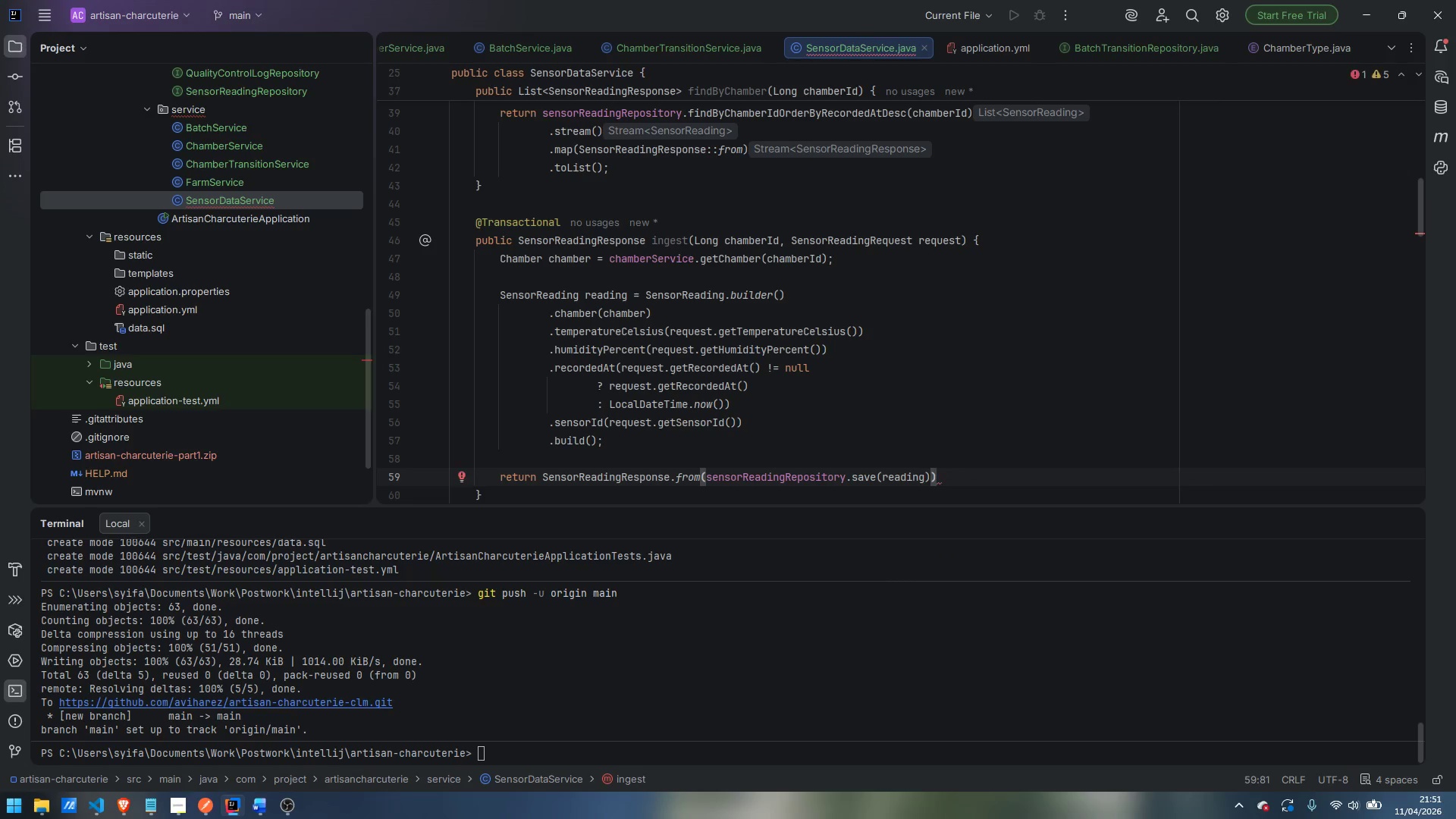 
key(Semicolon)
 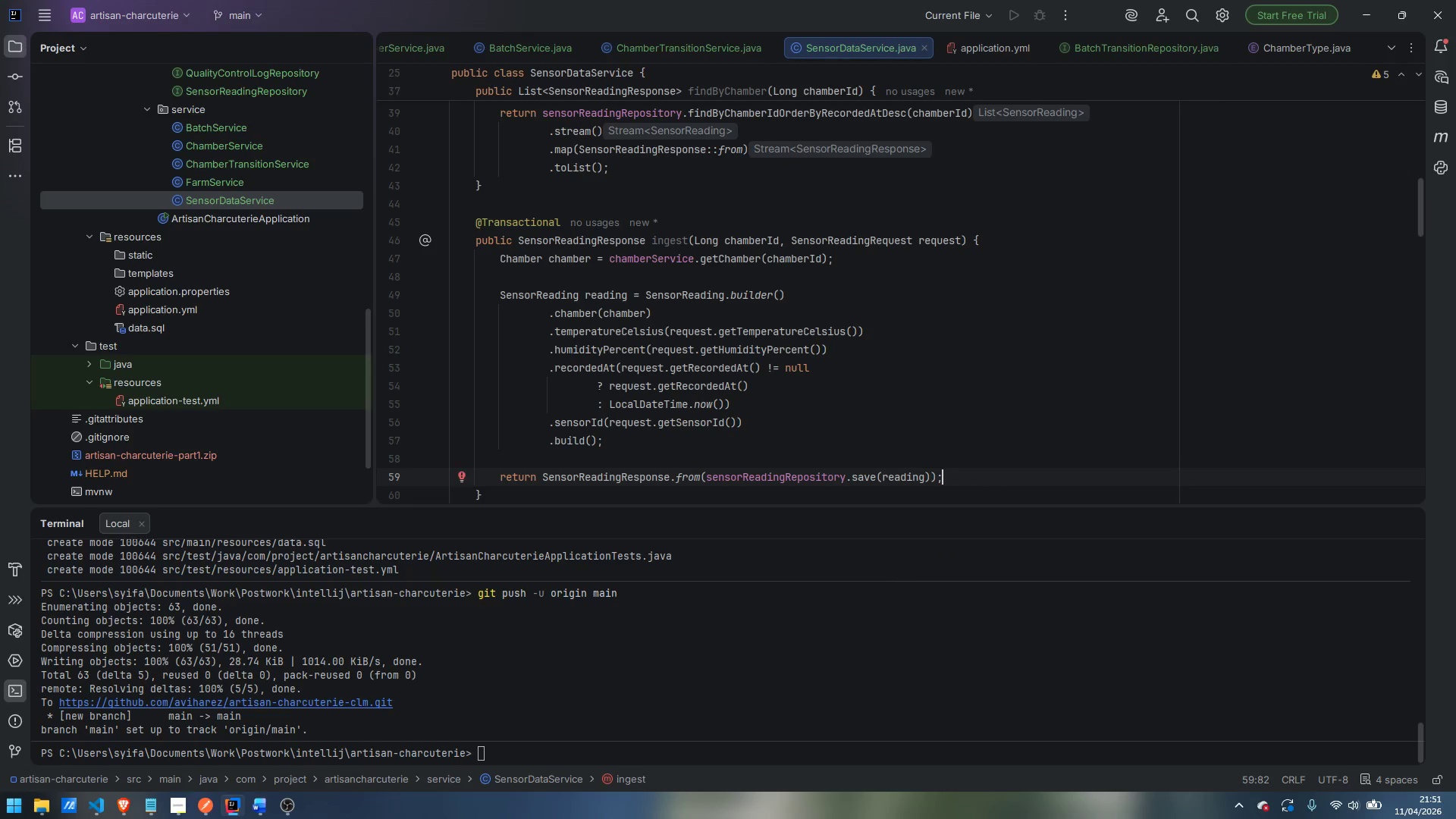 
key(ArrowDown)
 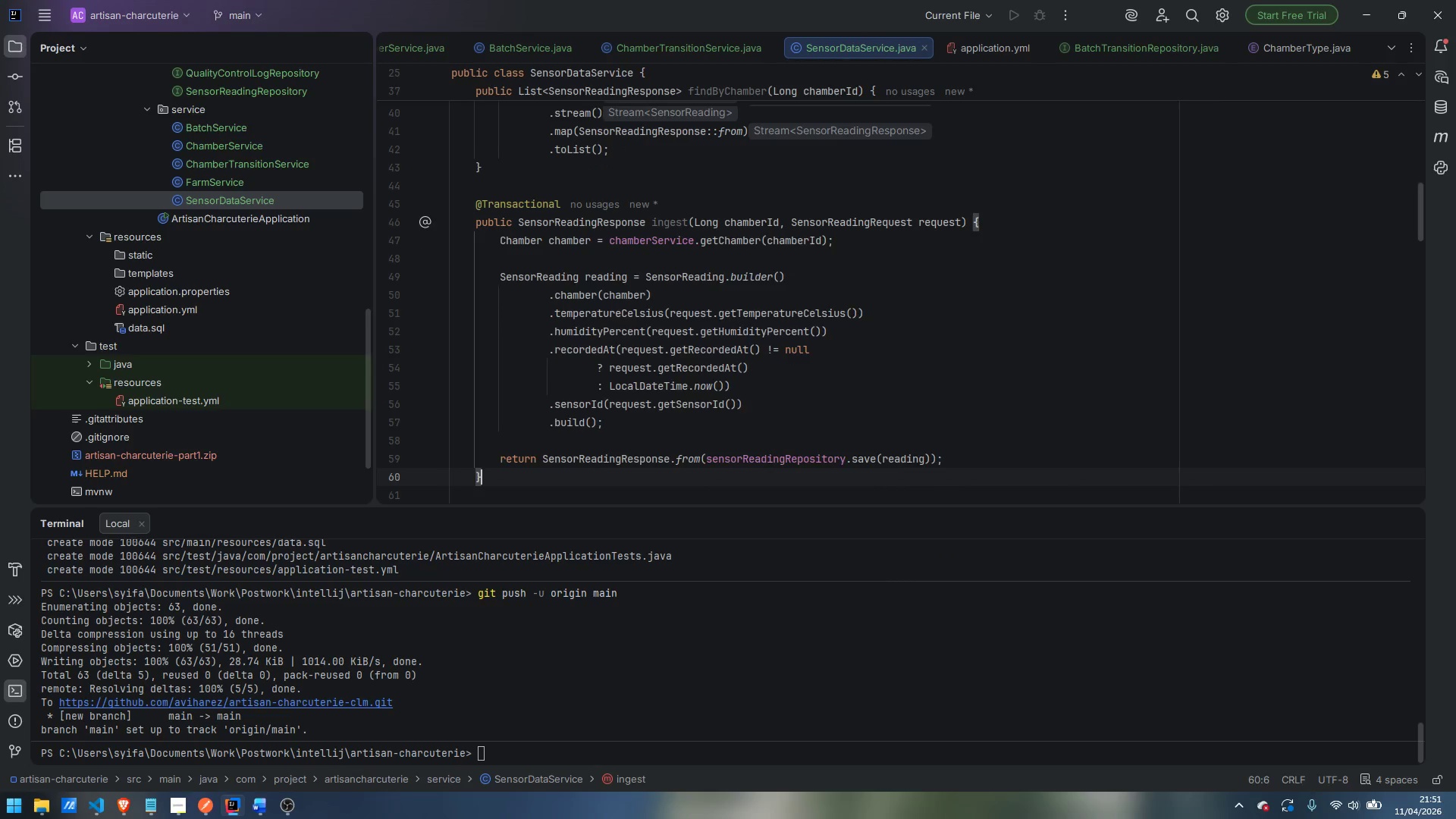 
key(Enter)
 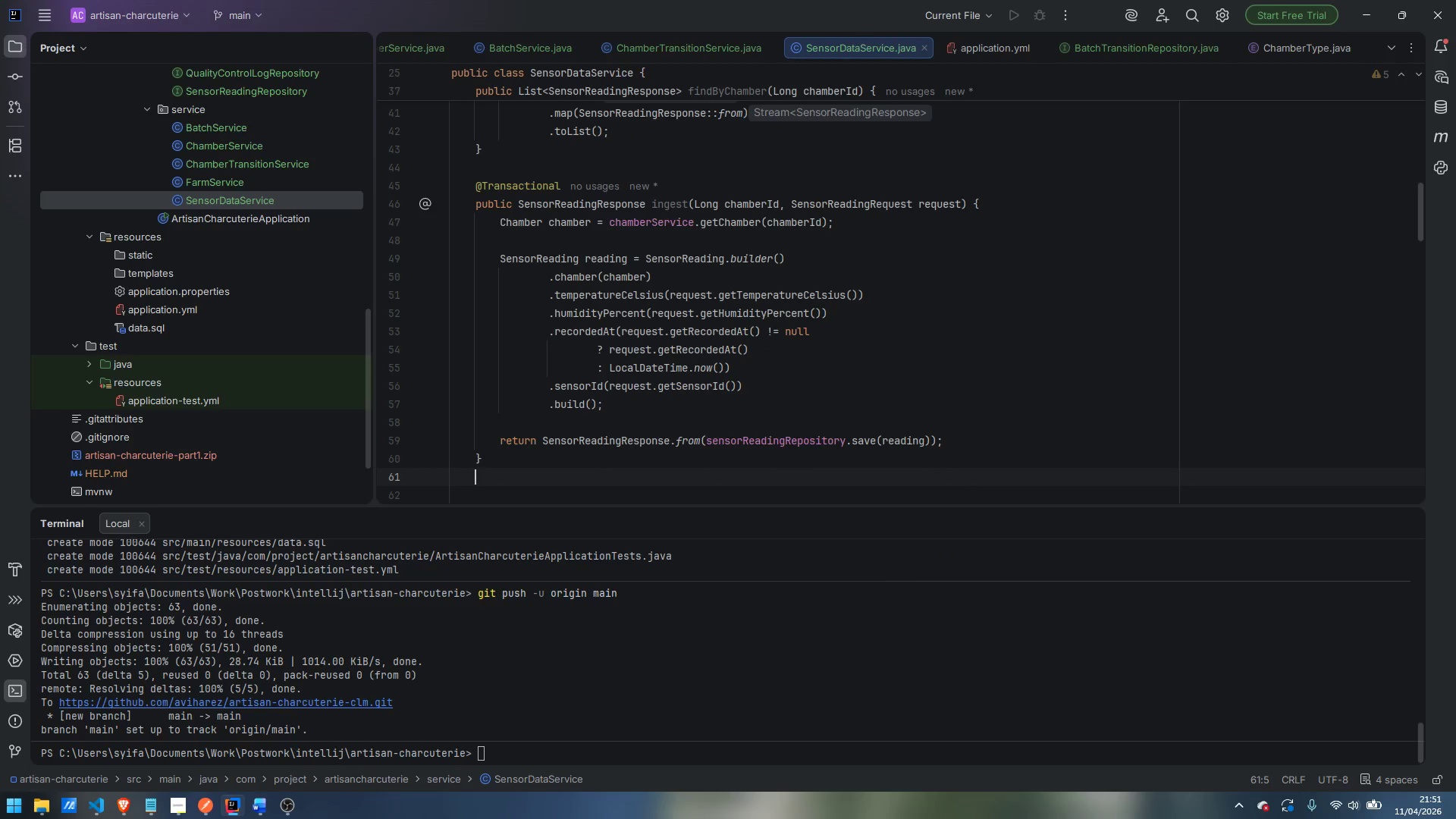 
key(Enter)
 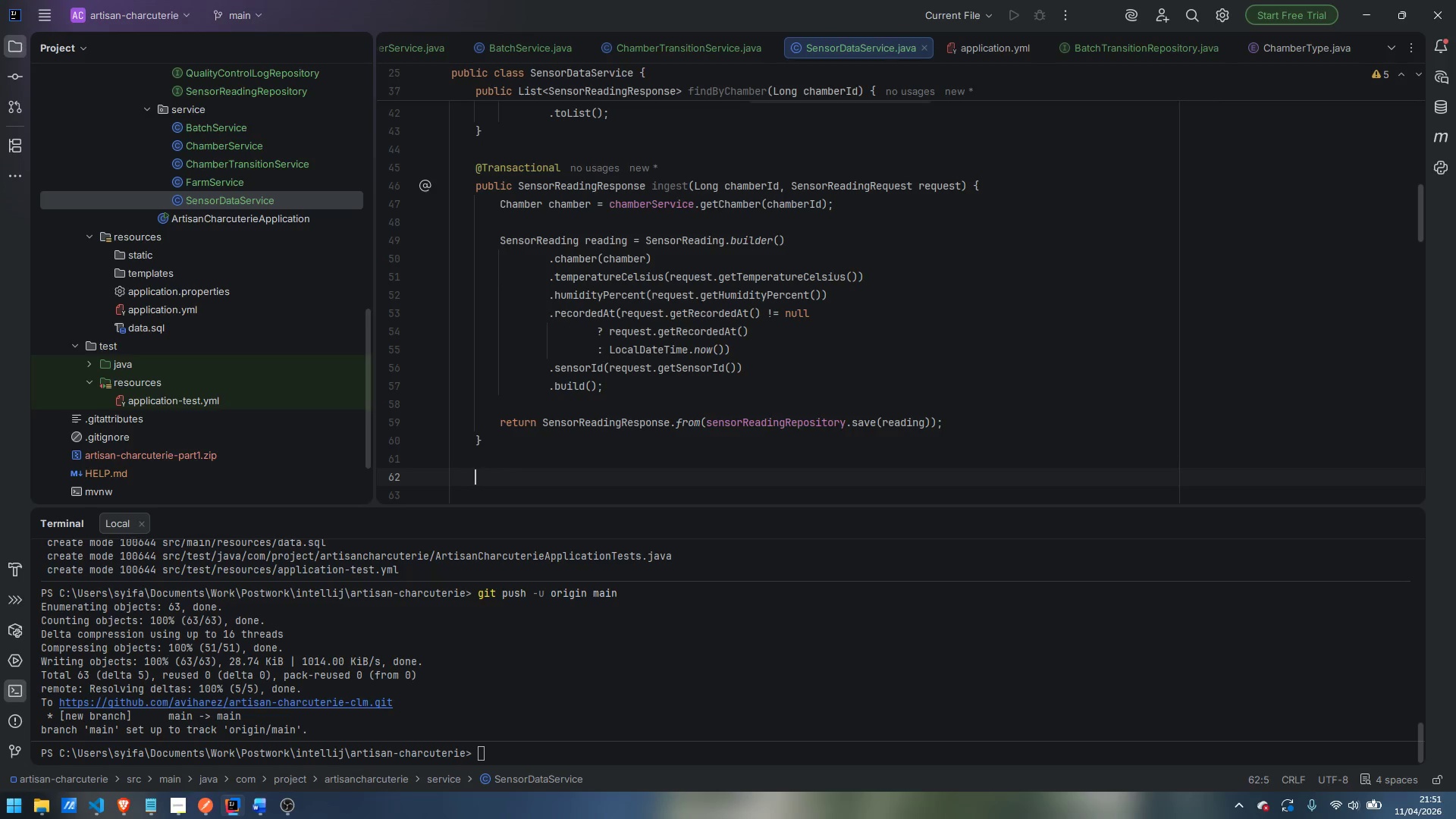 
wait(28.36)
 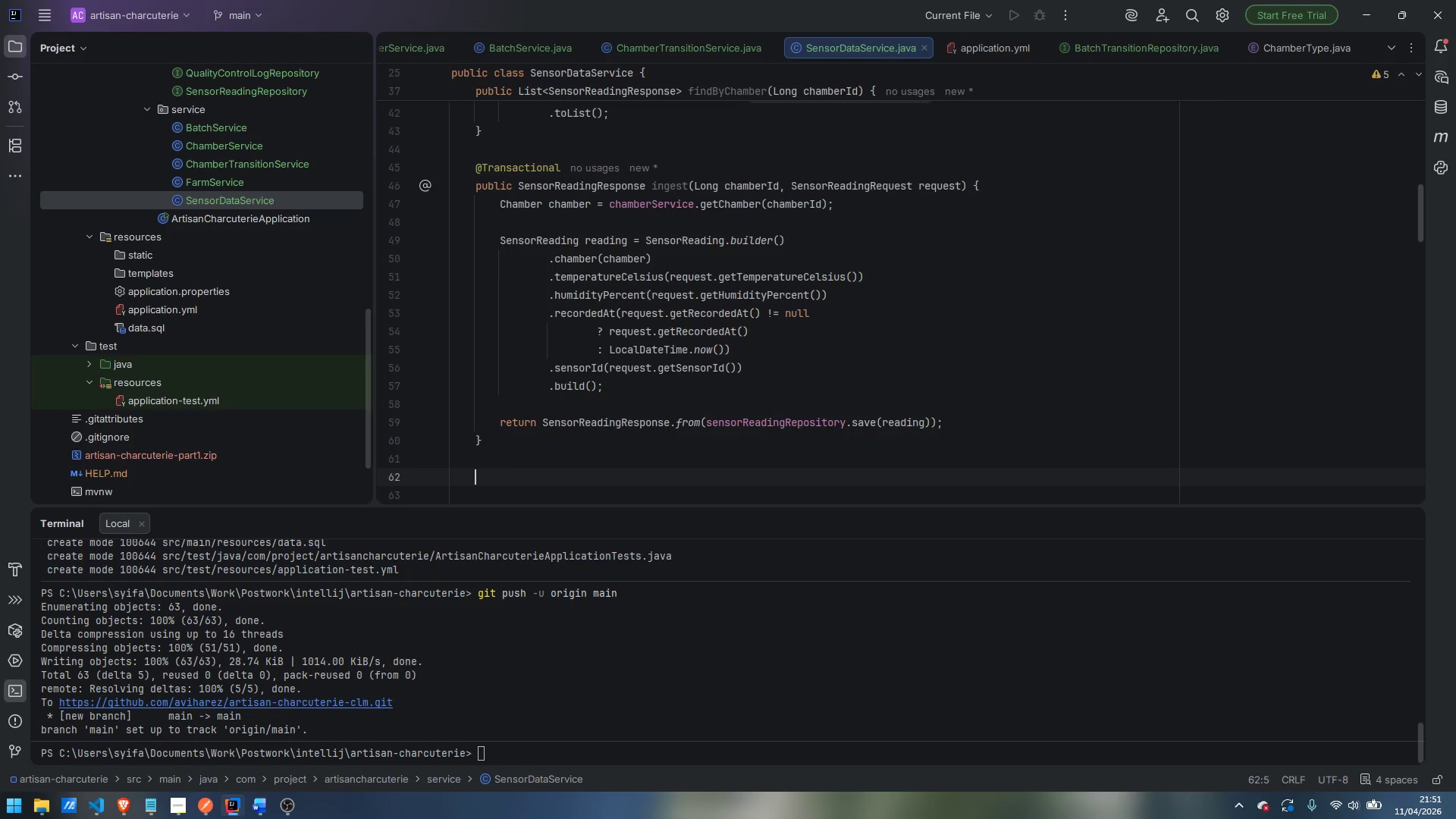 
type(public )
 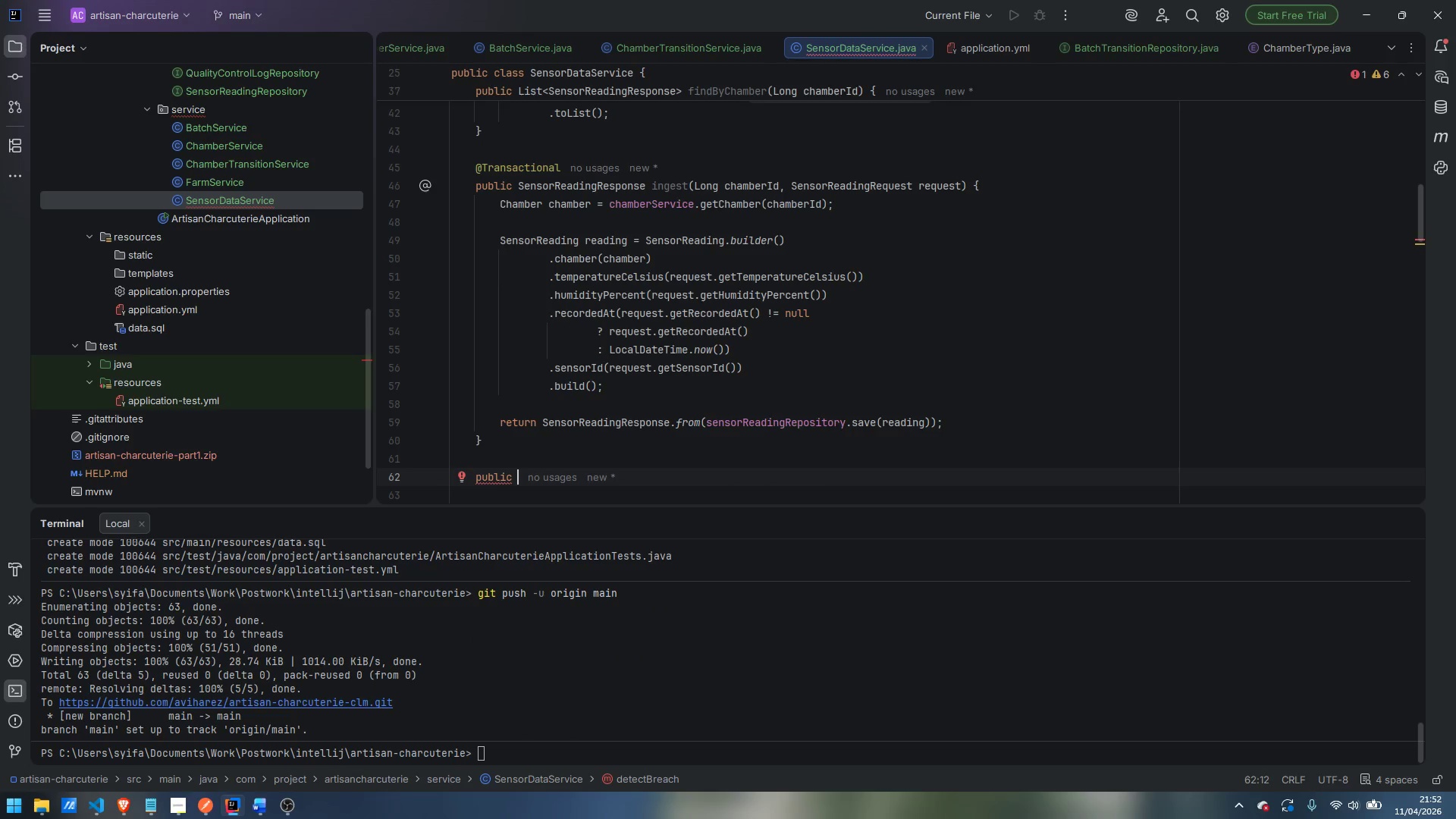 
wait(12.91)
 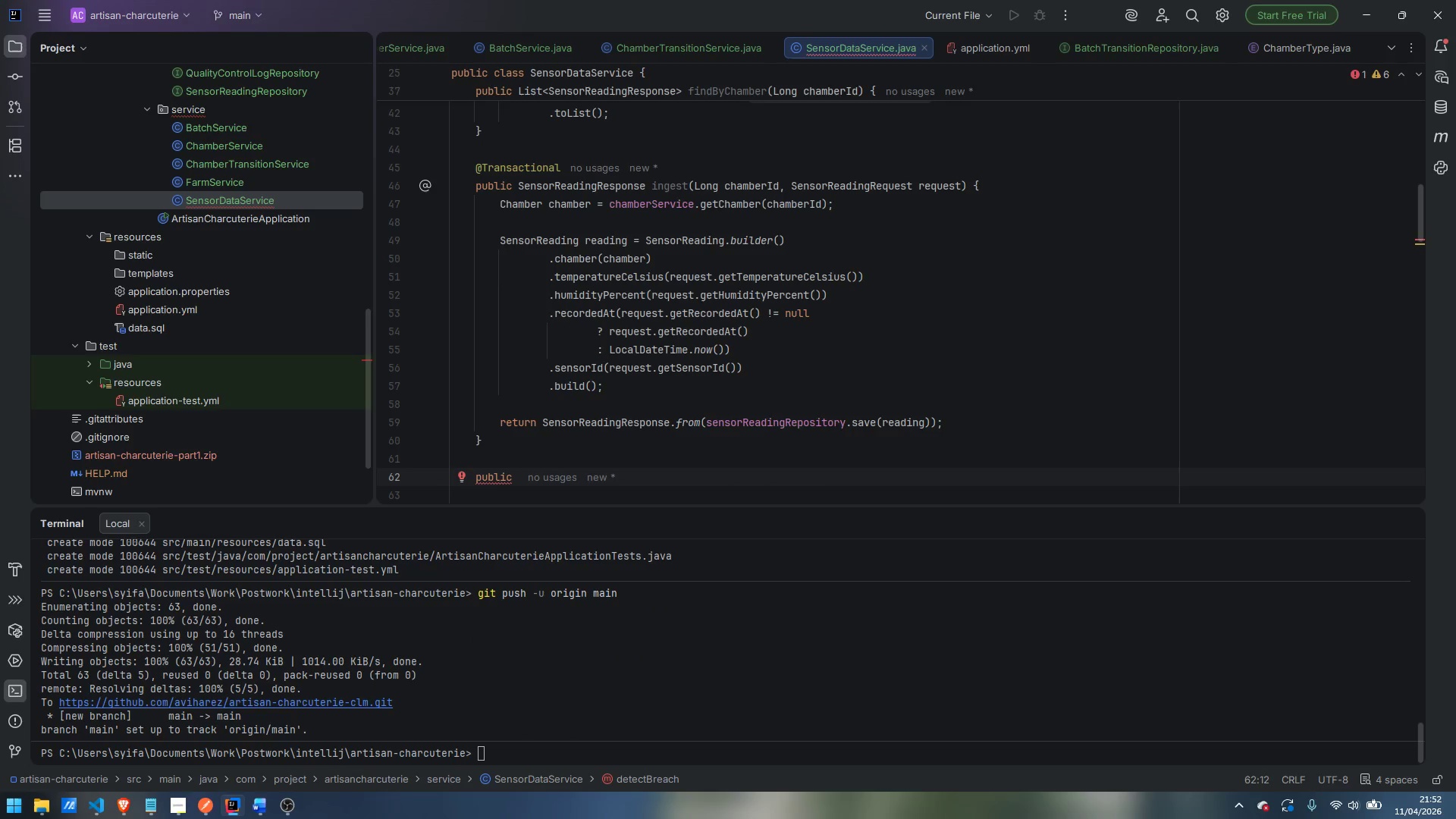 
type(List<StressAlertResponse)
 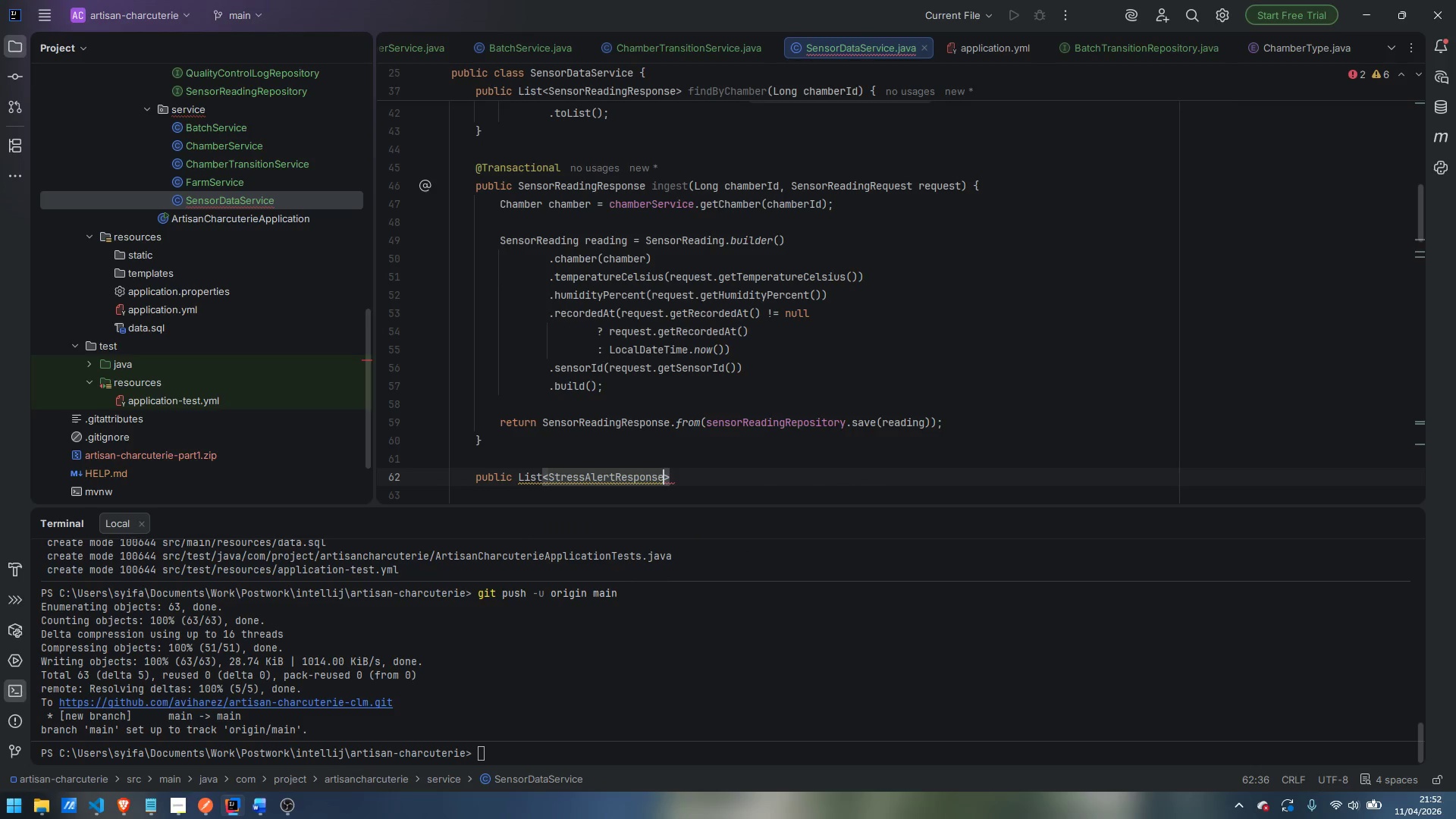 
 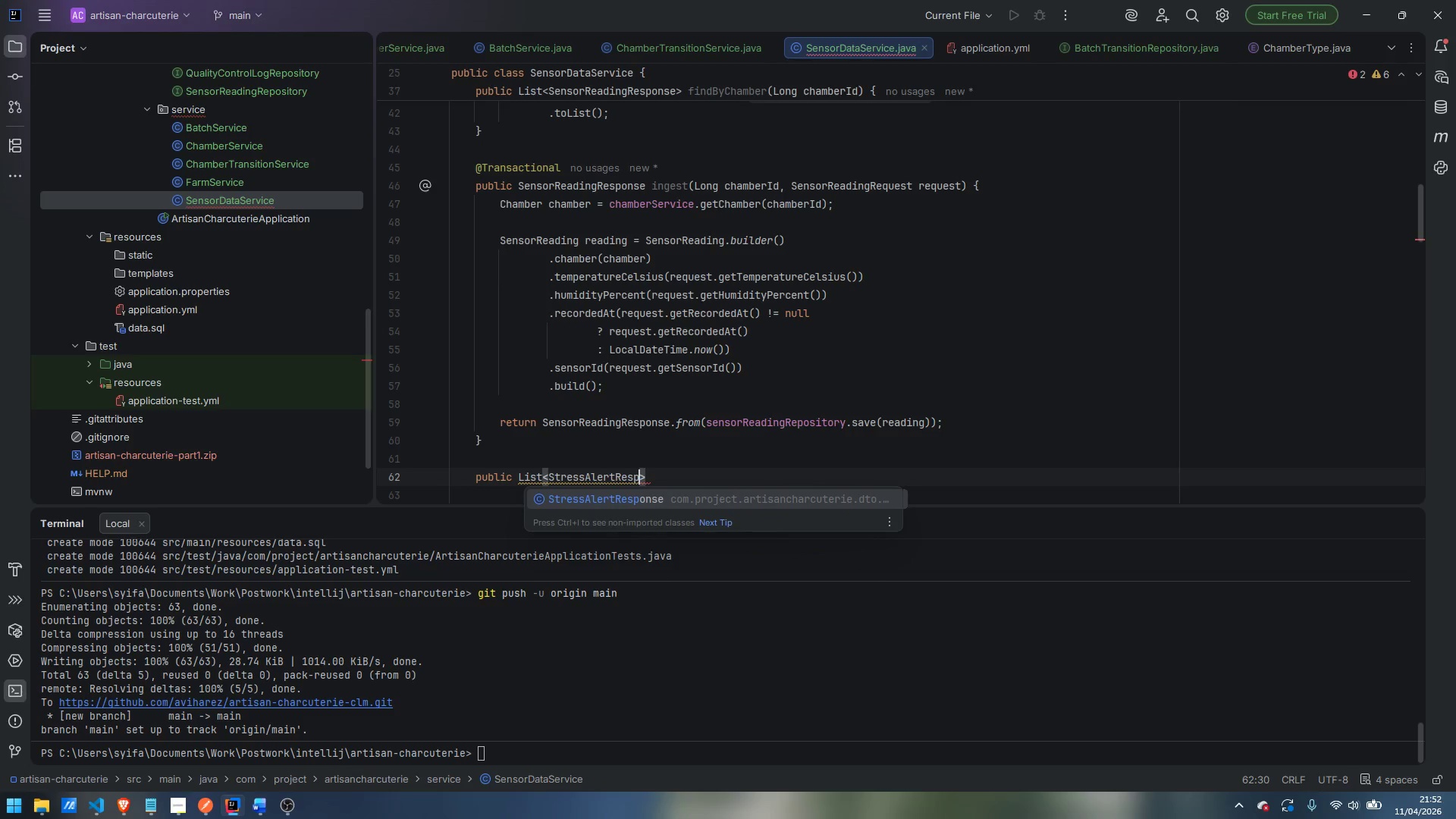 
key(Enter)
 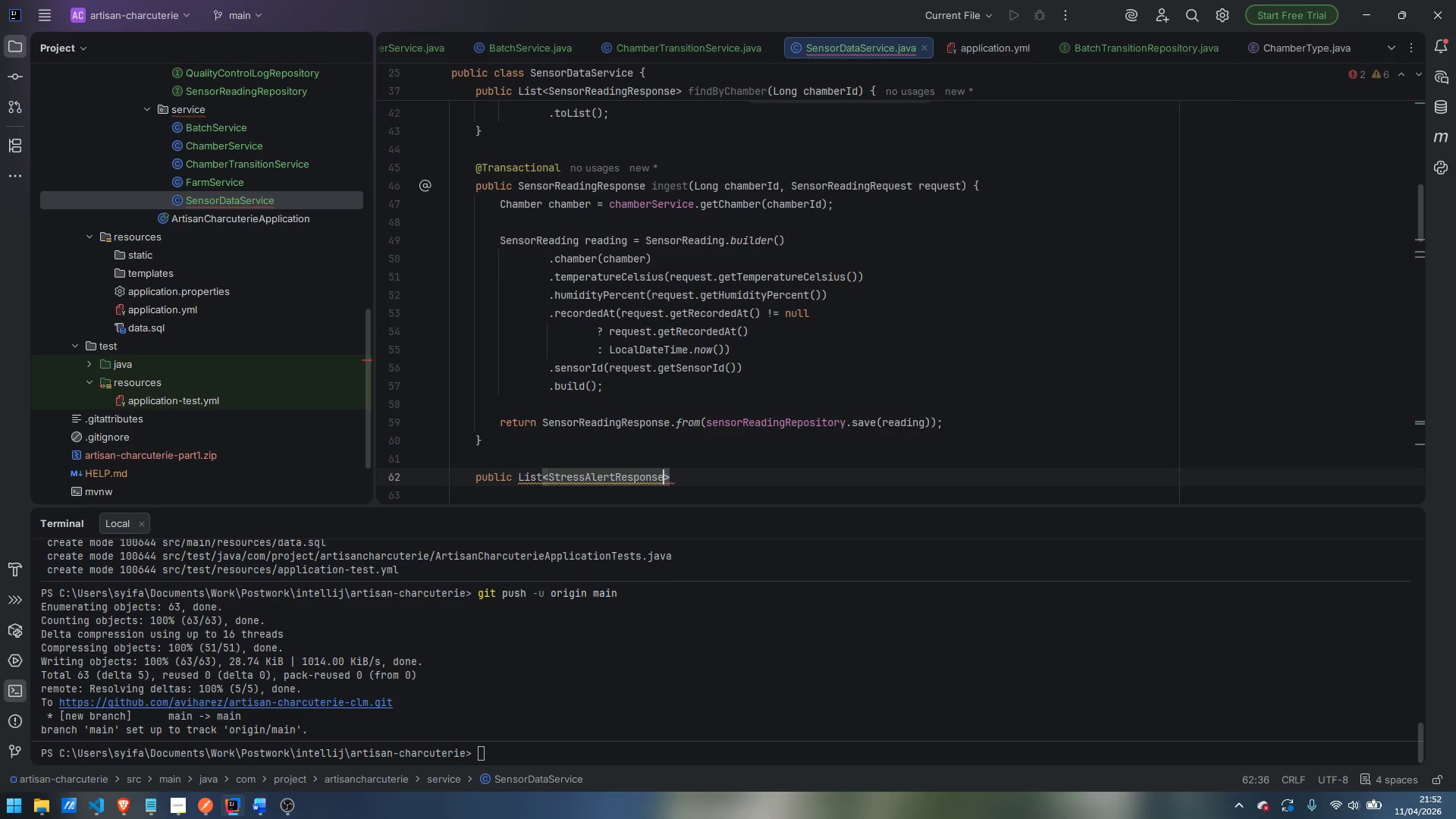 
key(ArrowRight)
 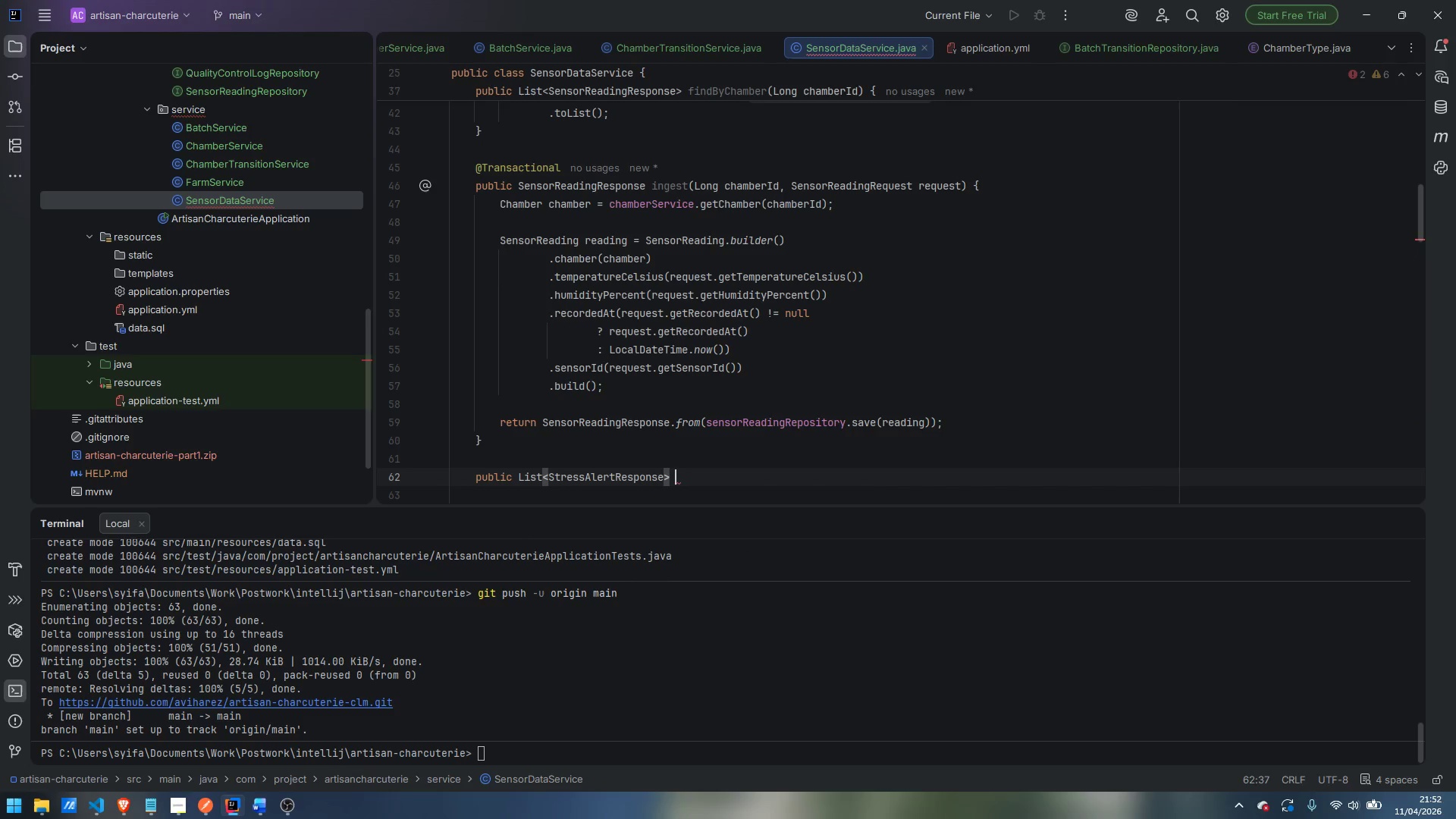 
type( getStressAlerts() {)
 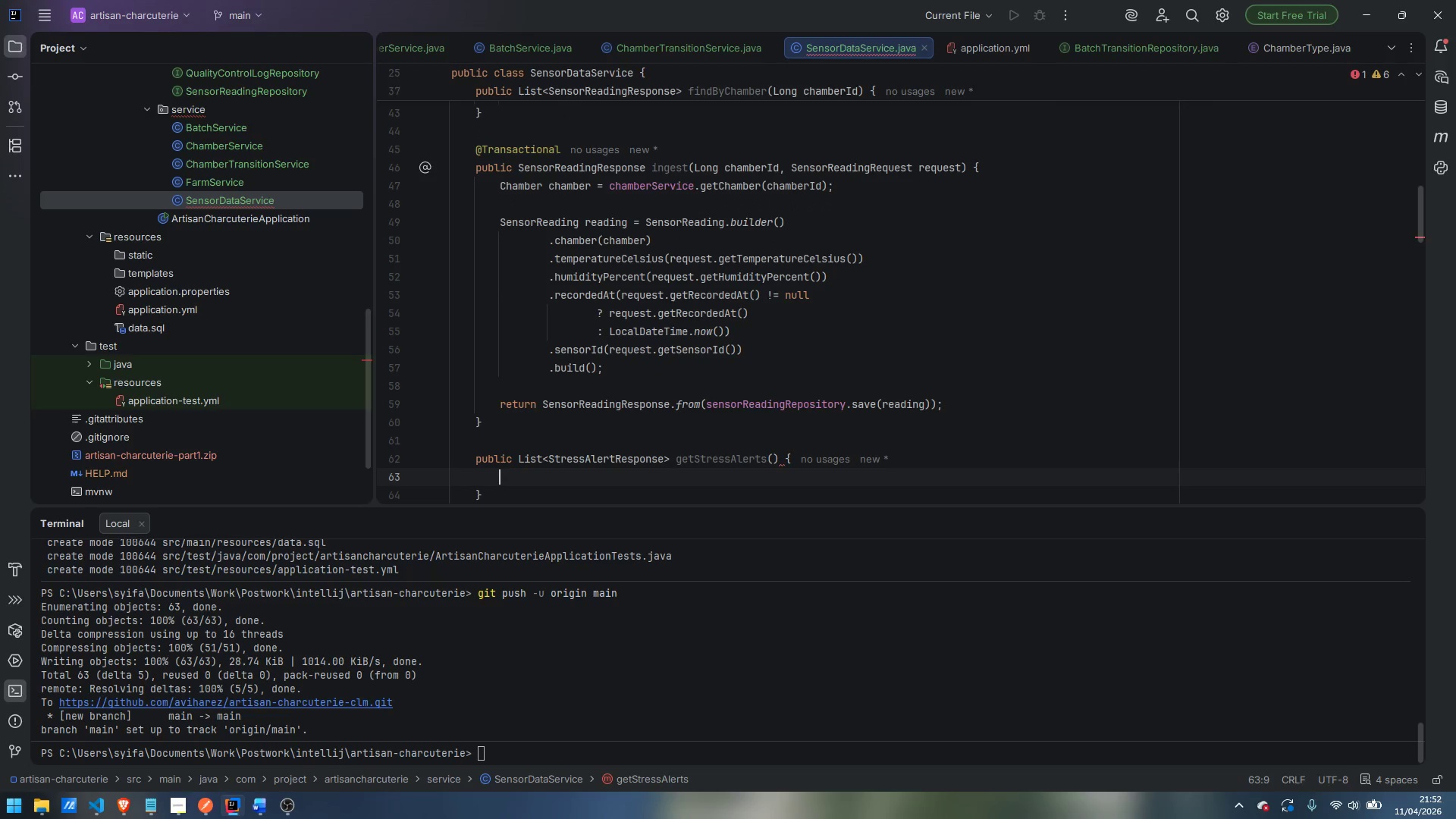 
 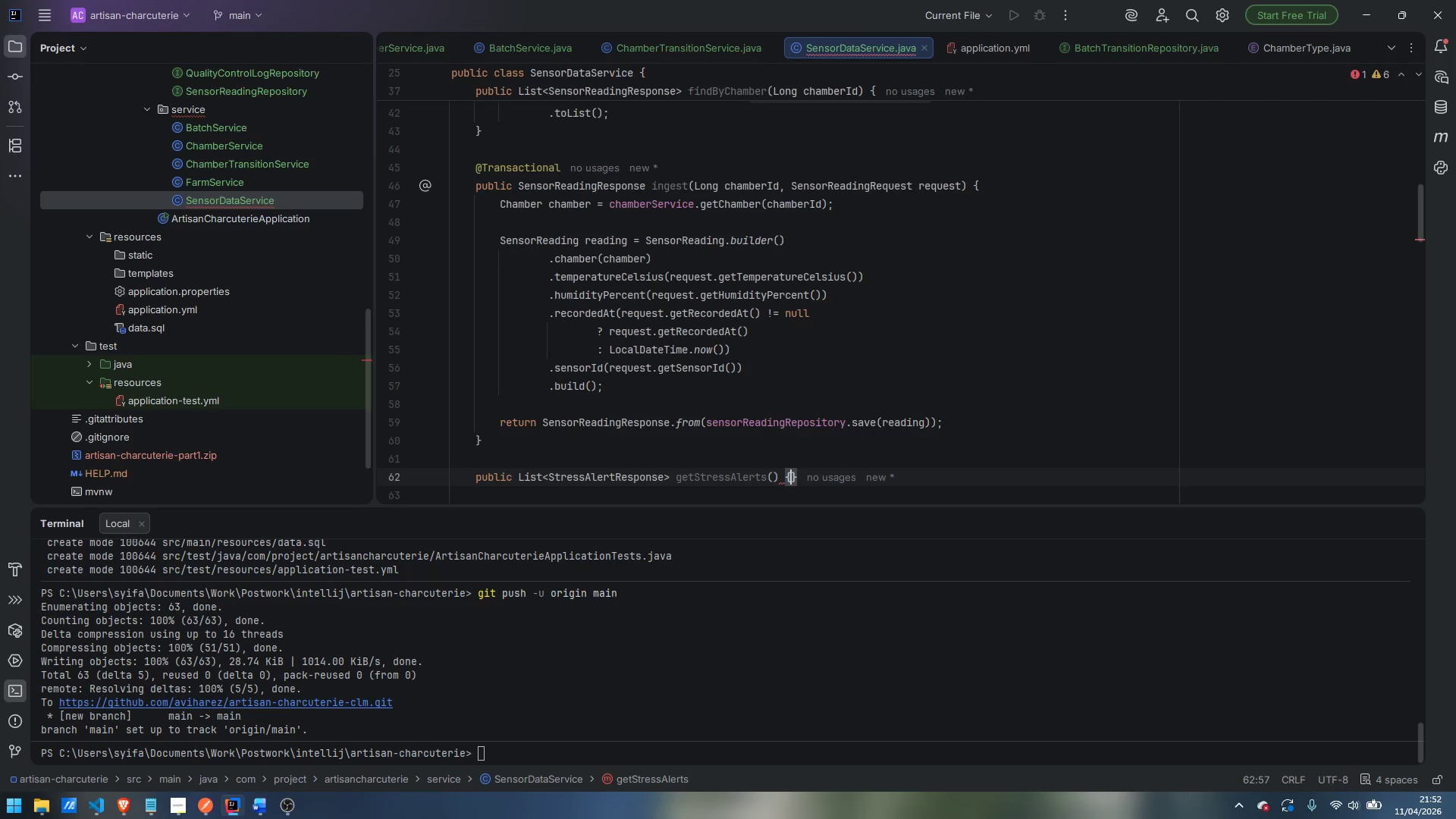 
key(Enter)
 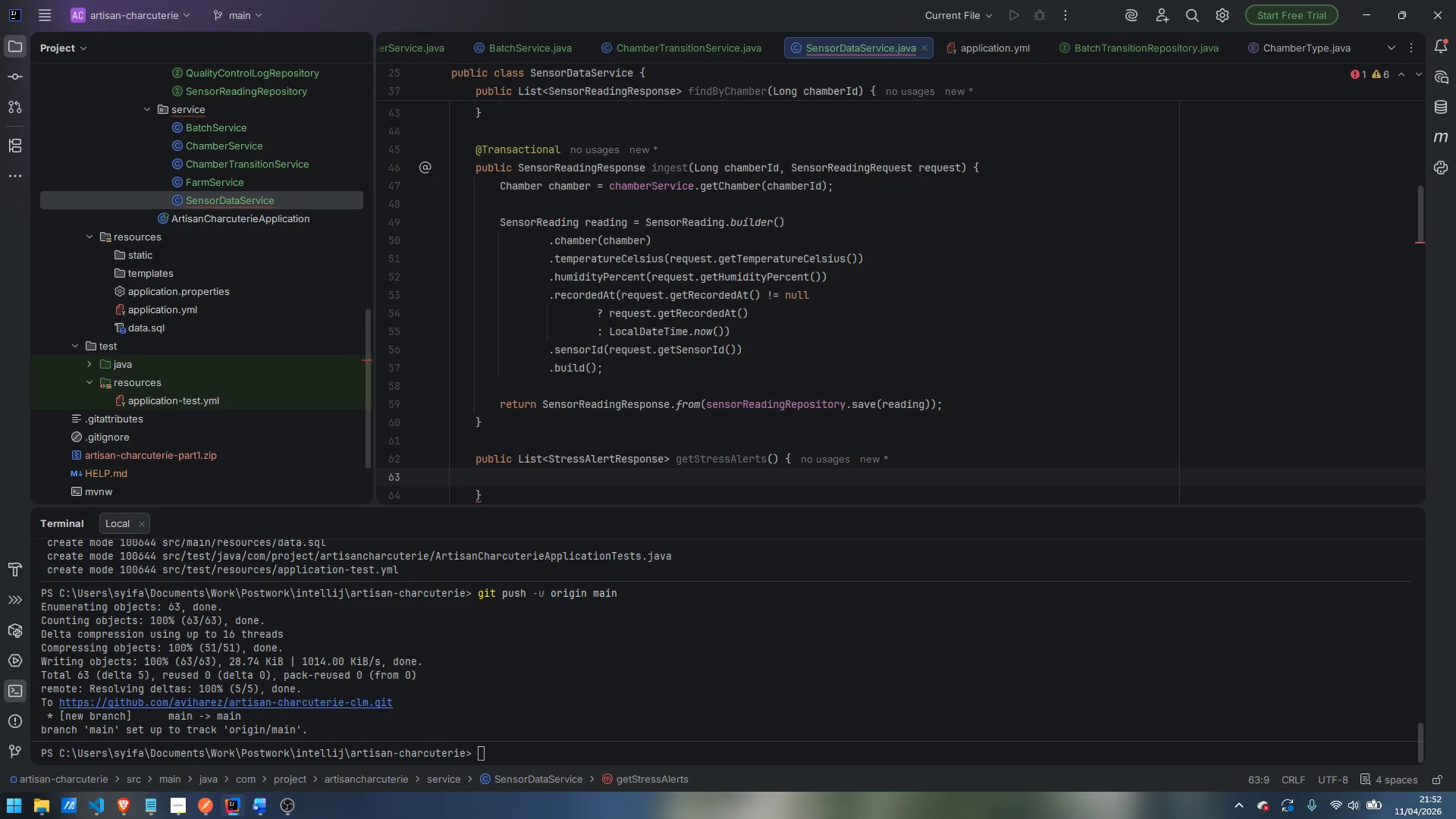 
wait(15.38)
 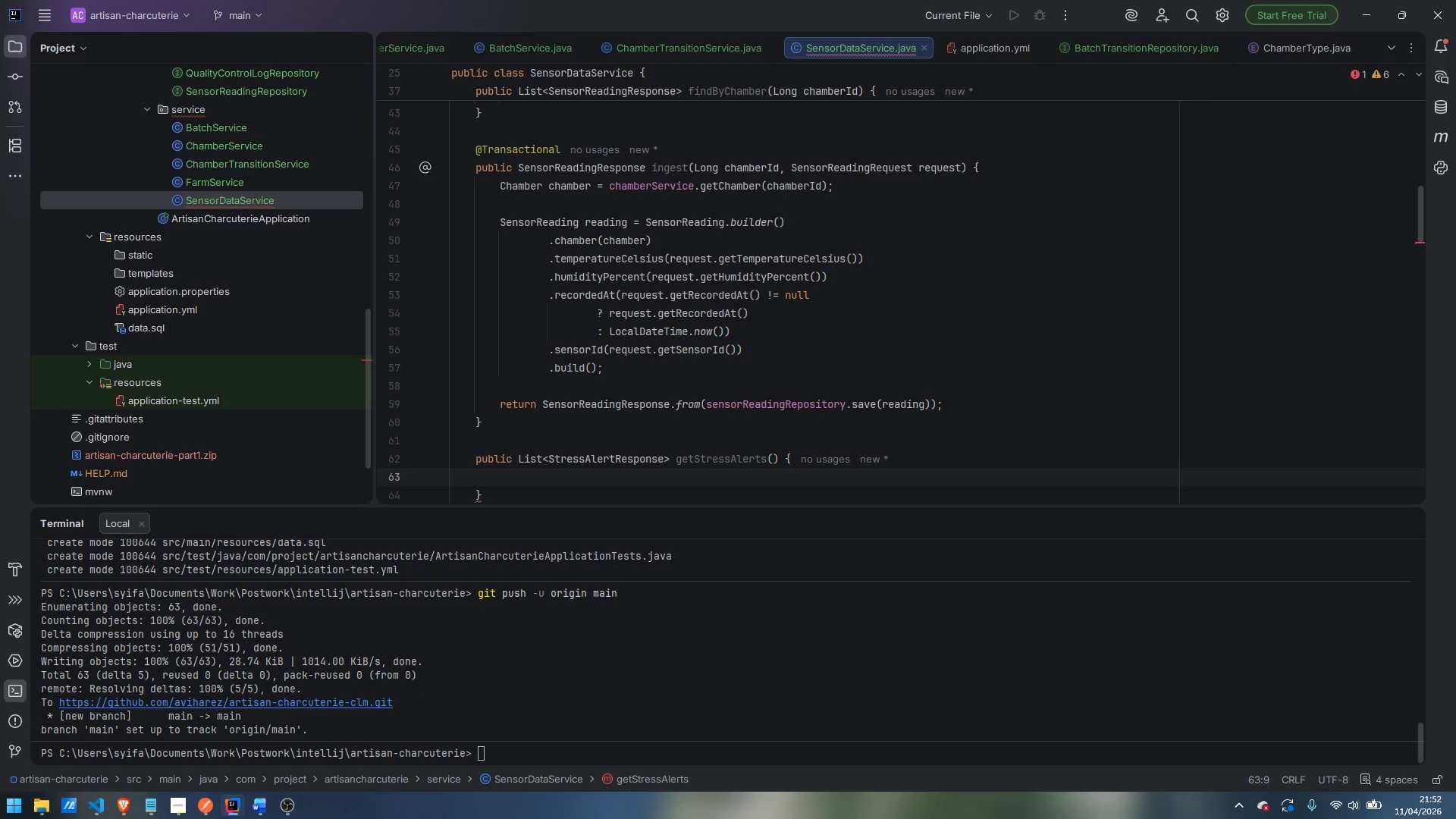 
type(LocalDateTime)
 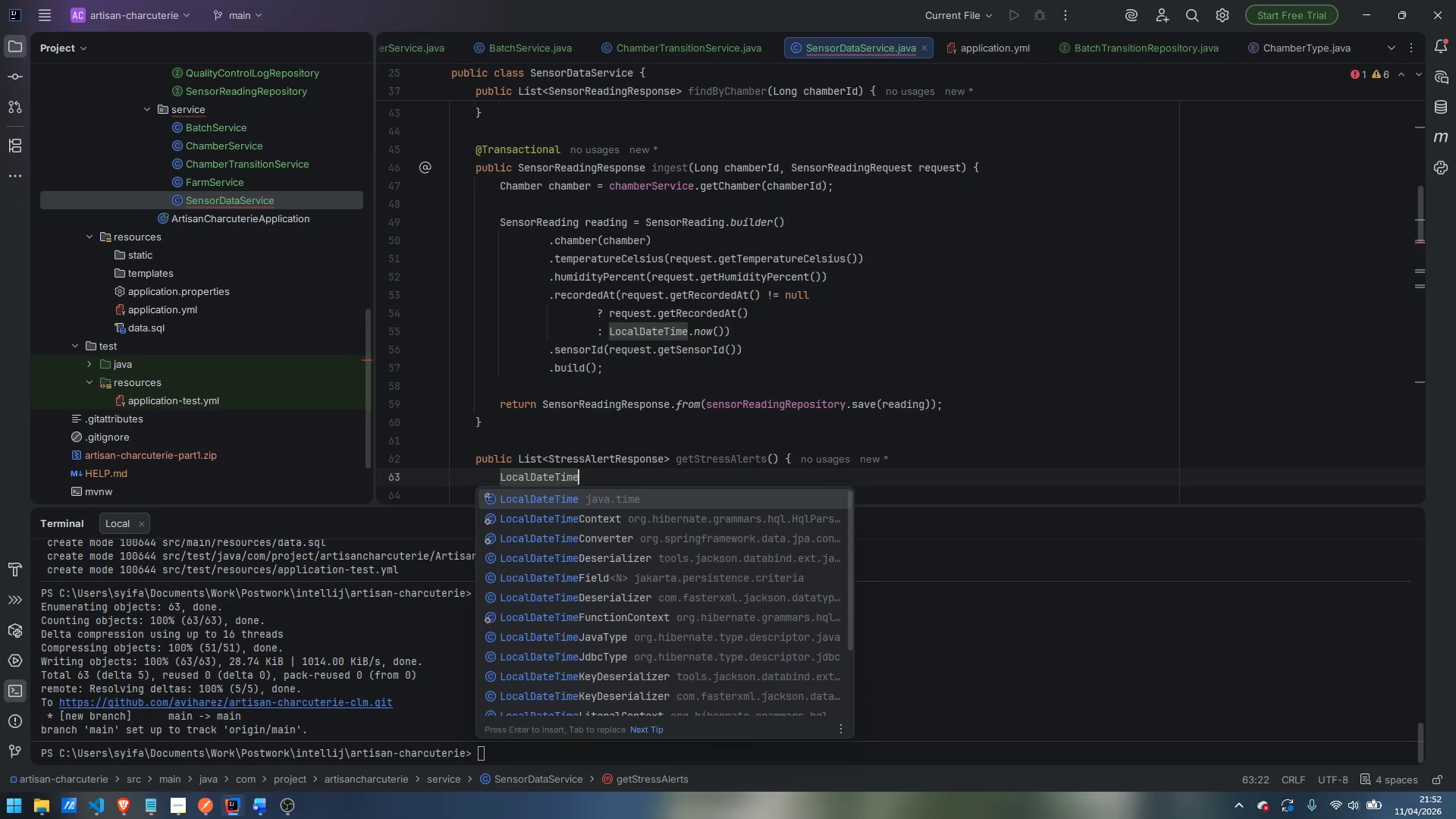 
key(Enter)
 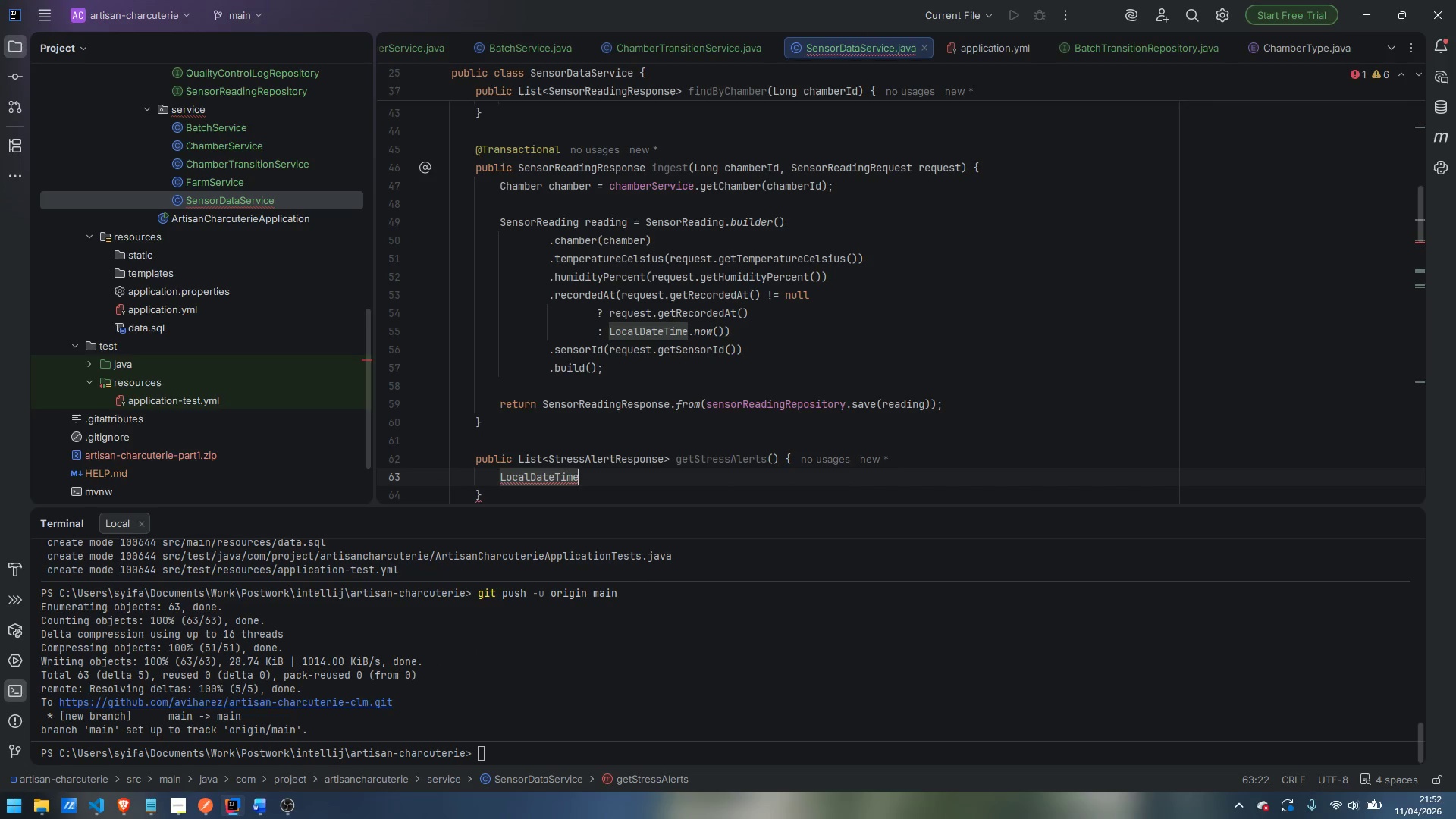 
type( scanForm)
key(Backspace)
key(Backspace)
key(Backspace)
type(rom = LocalDateTime.now)
 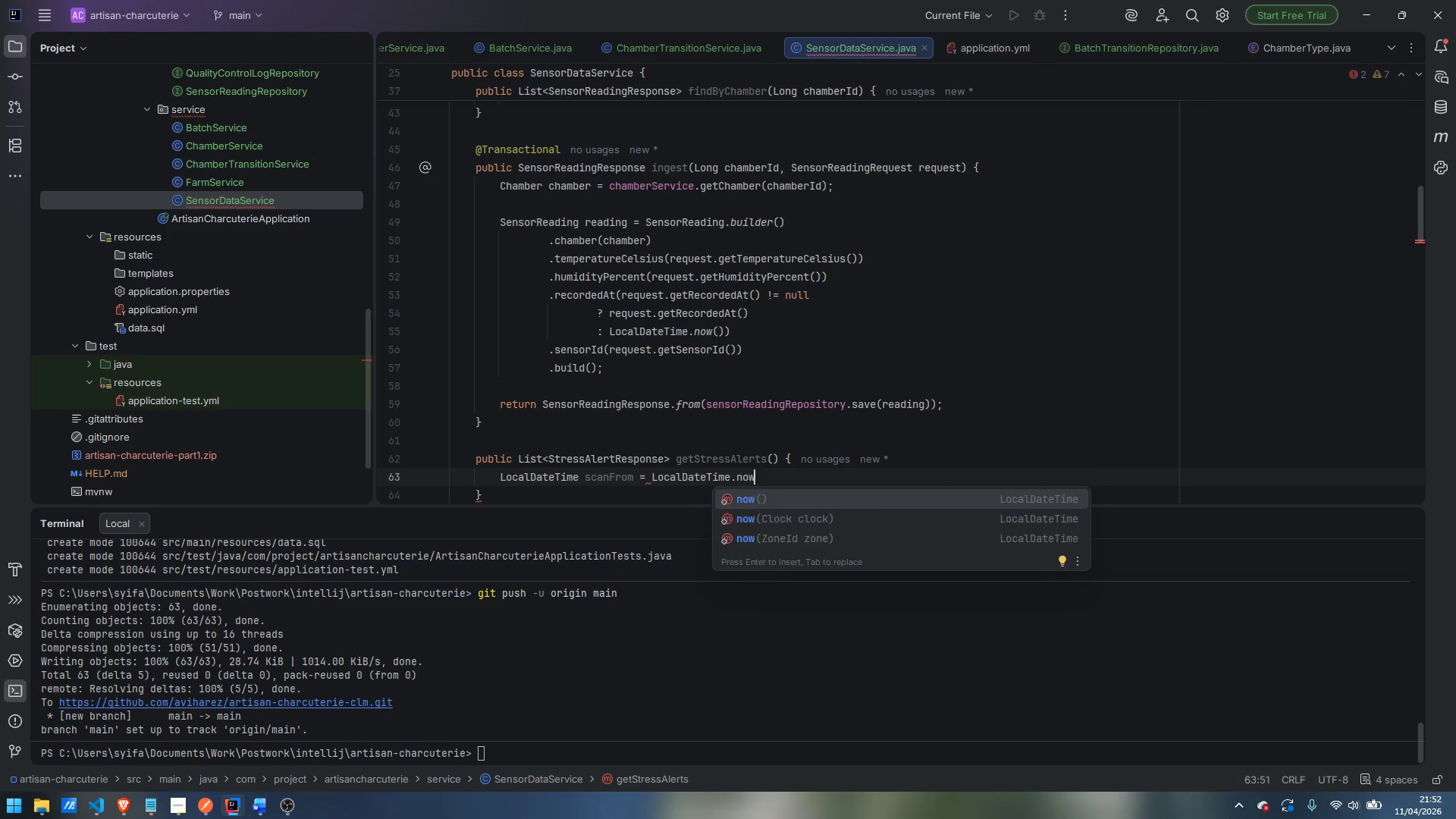 
key(Enter)
 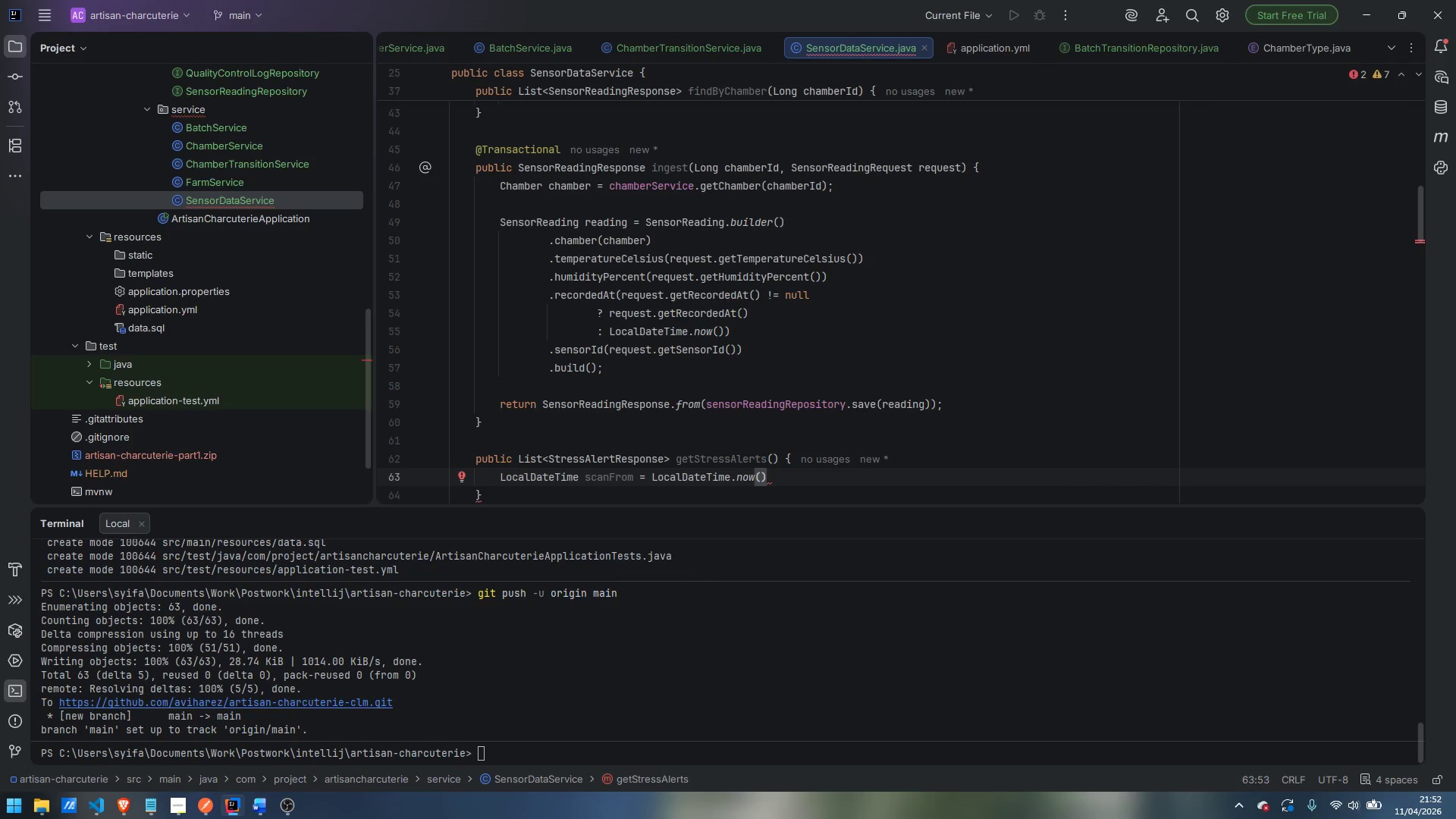 
type(.minusHou)
 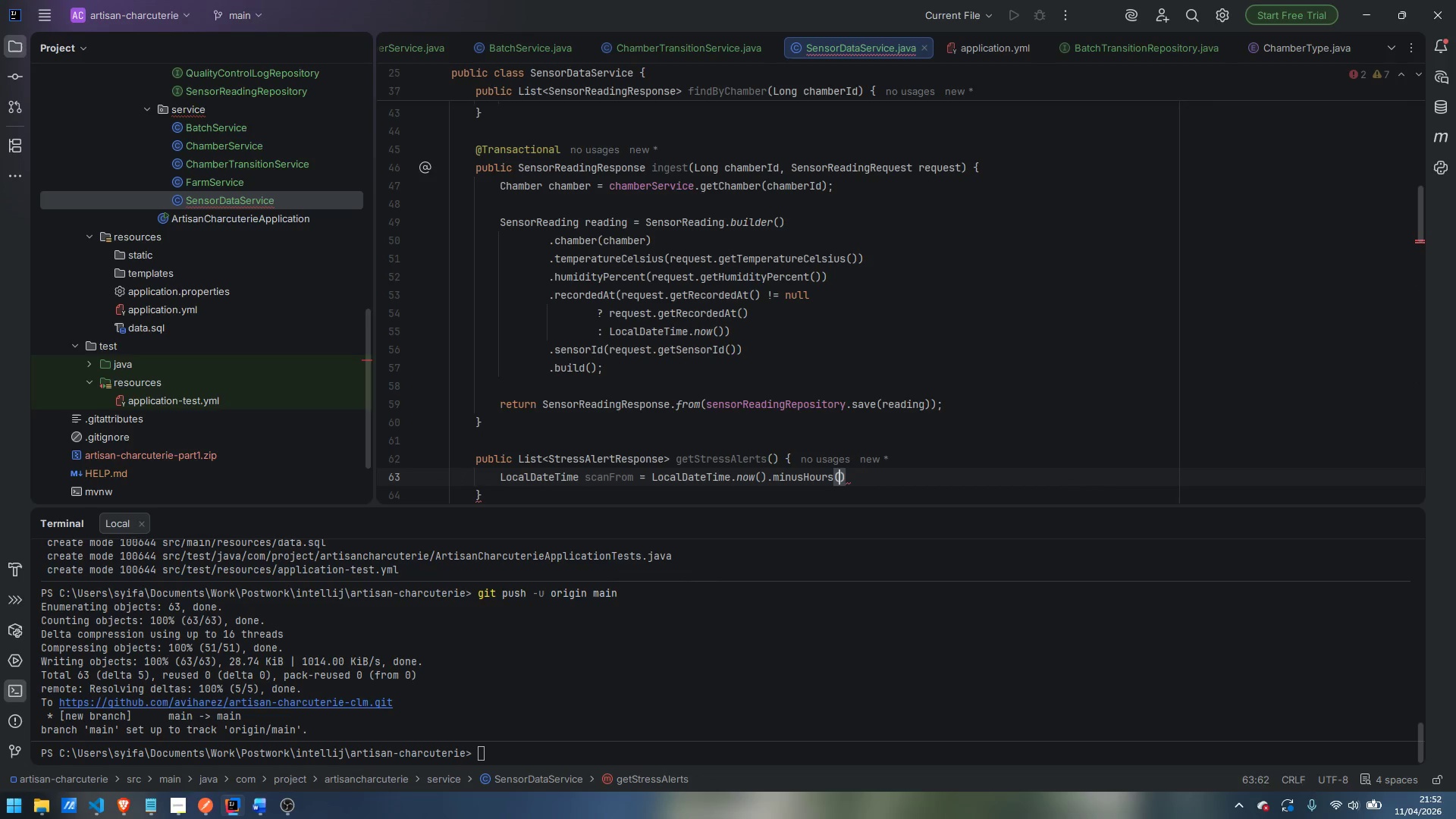 
 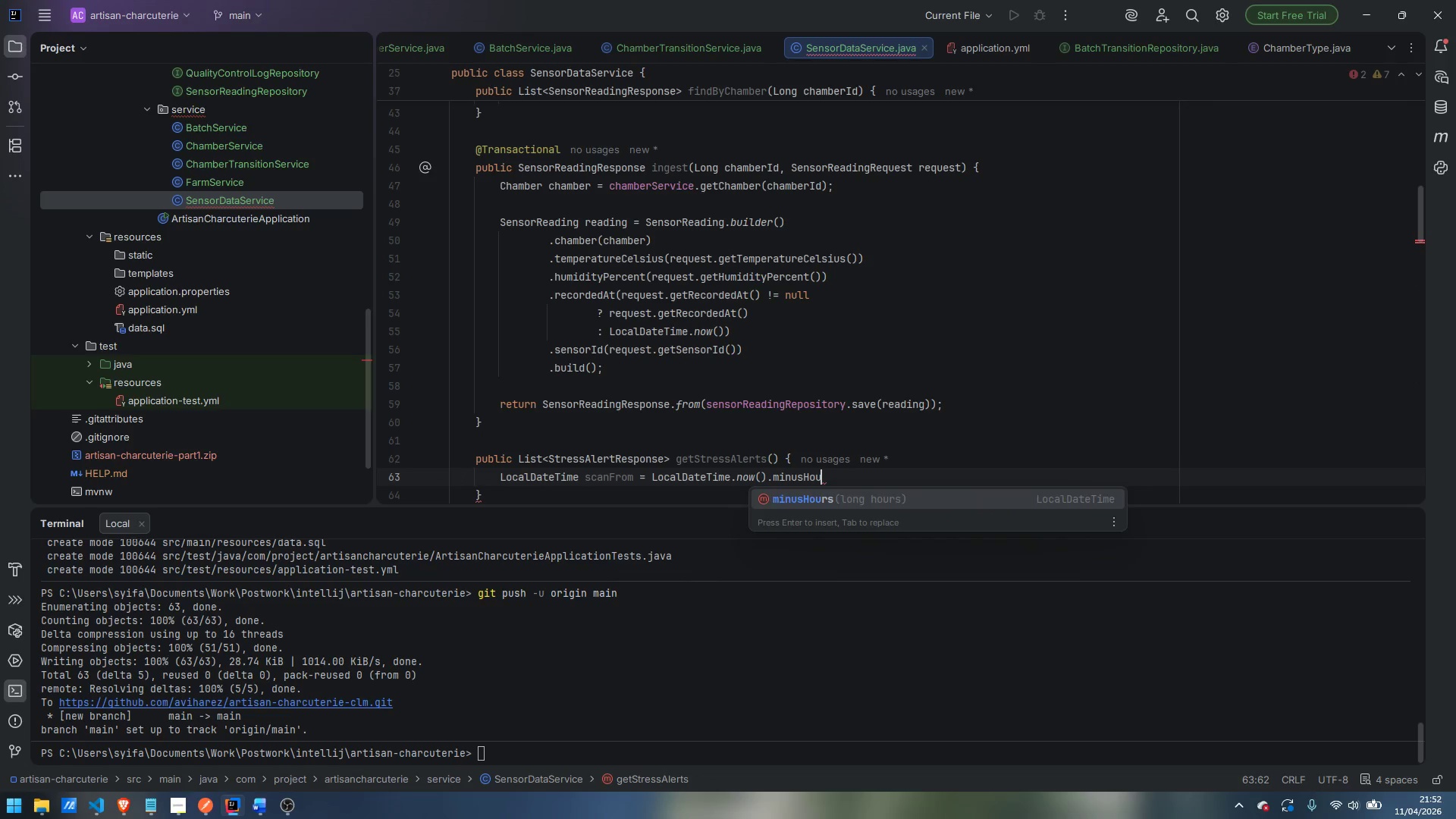 
key(Enter)
 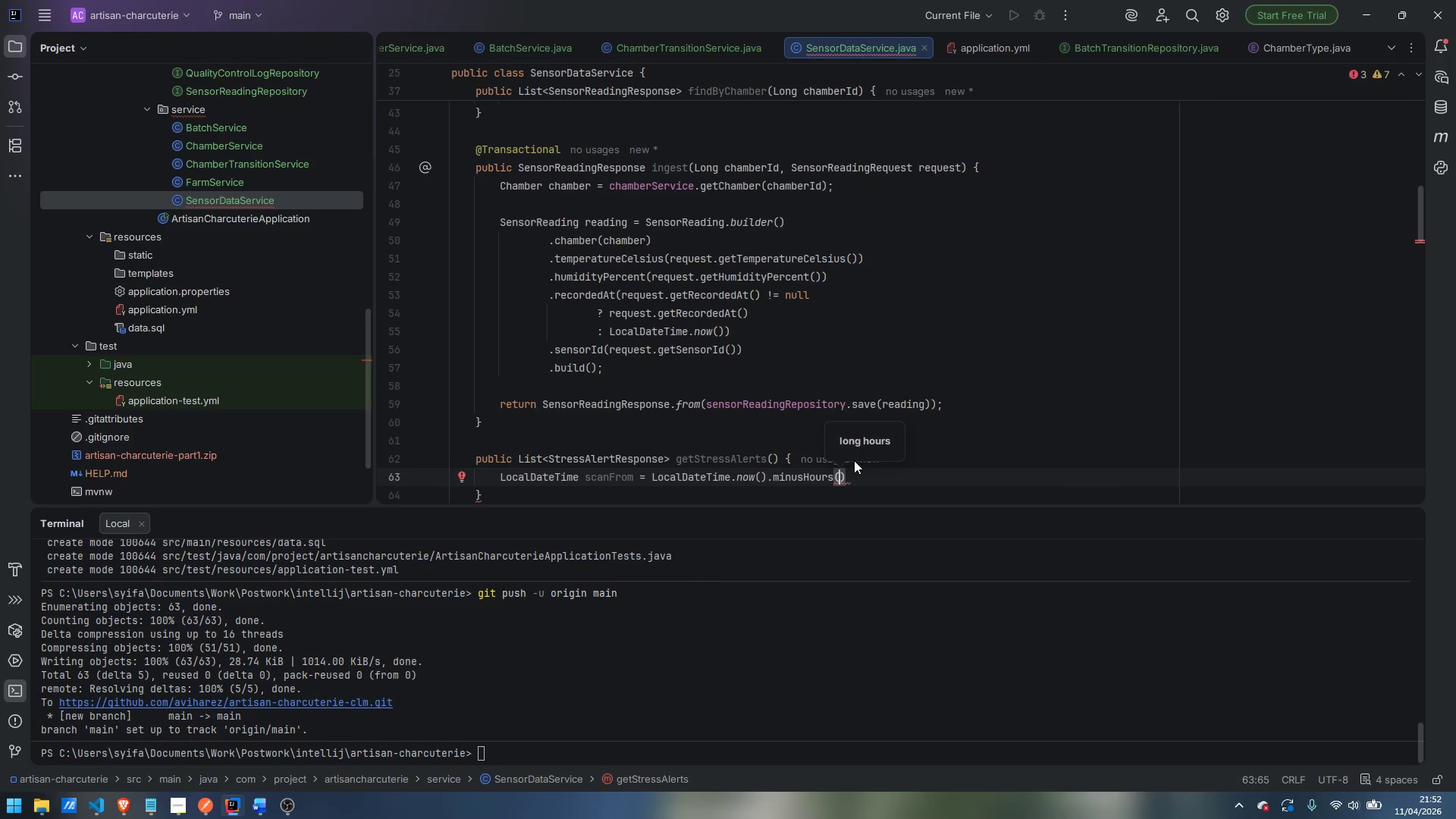 
type(exposureThresholdS)
key(Backspace)
type(Hours + 24)
 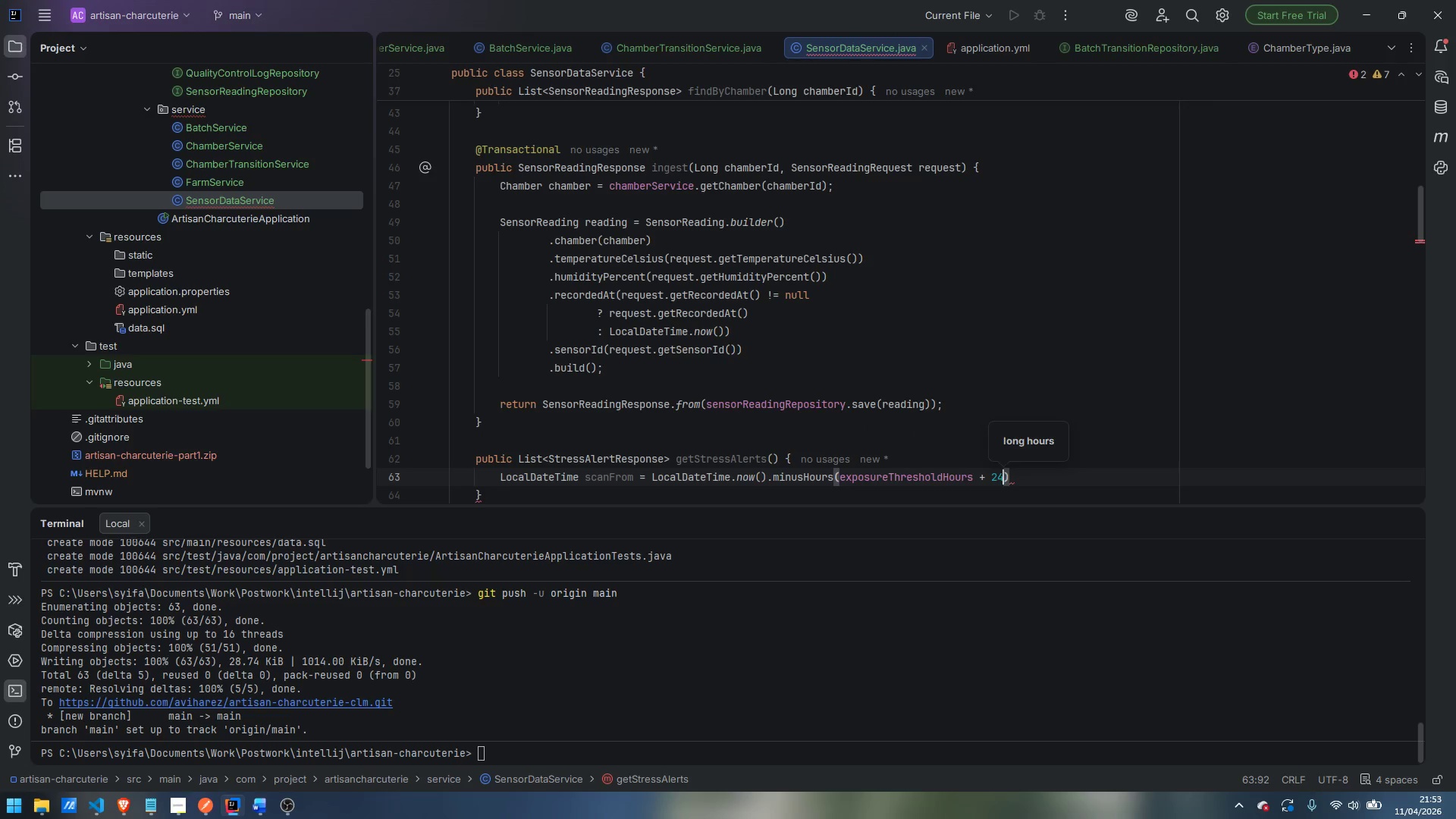 
key(ArrowRight)
 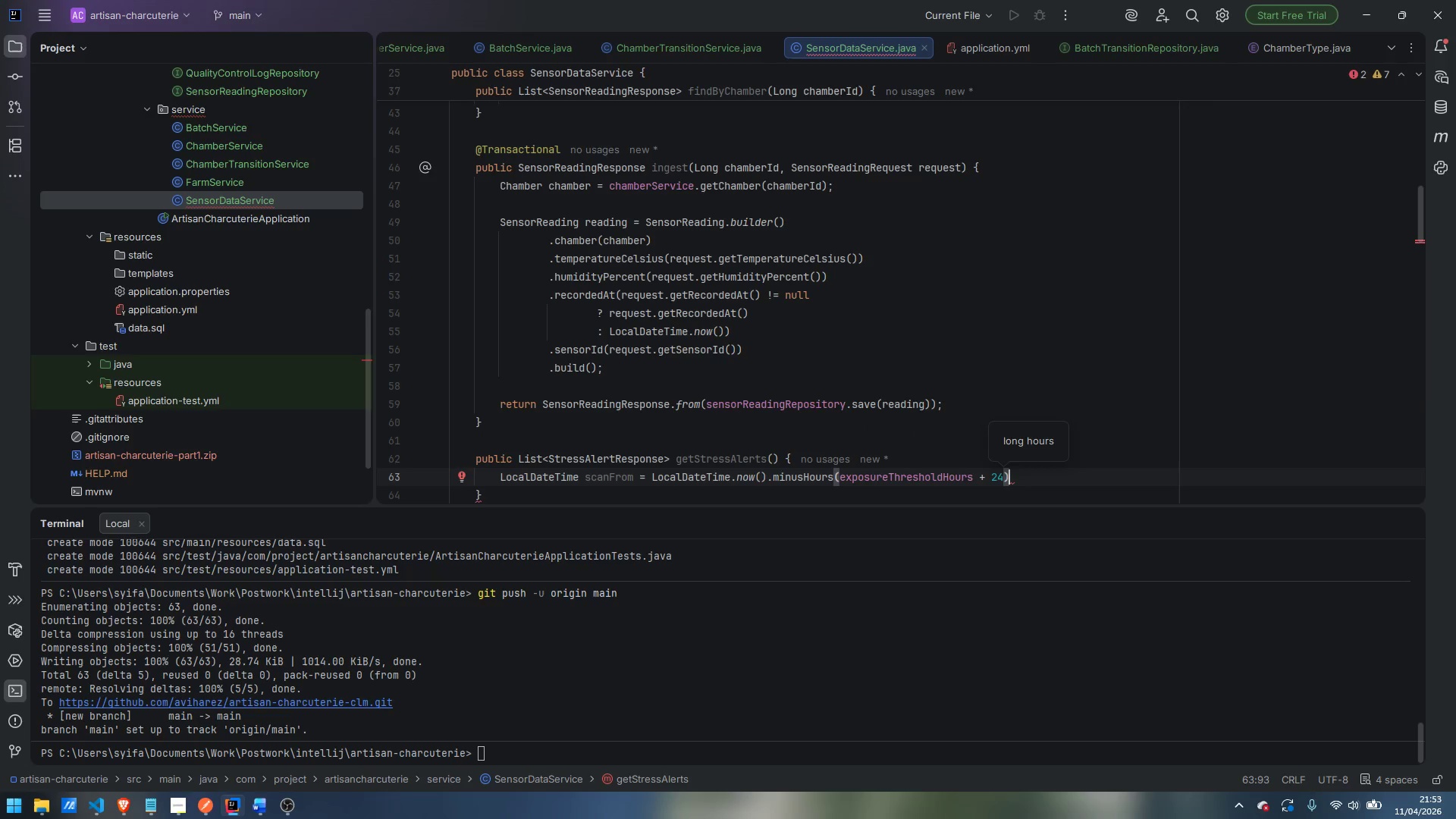 
key(Semicolon)
 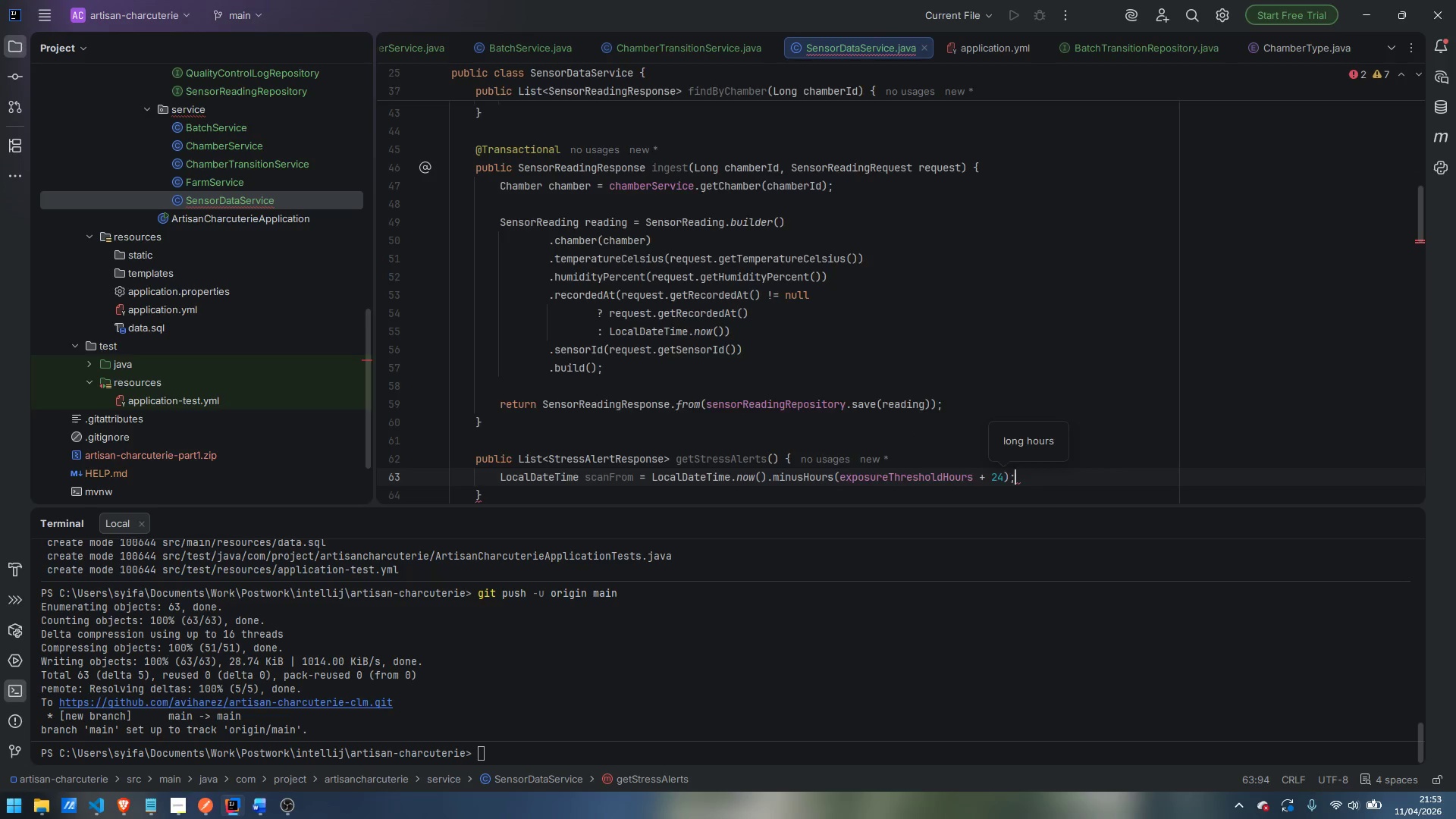 
key(Enter)
 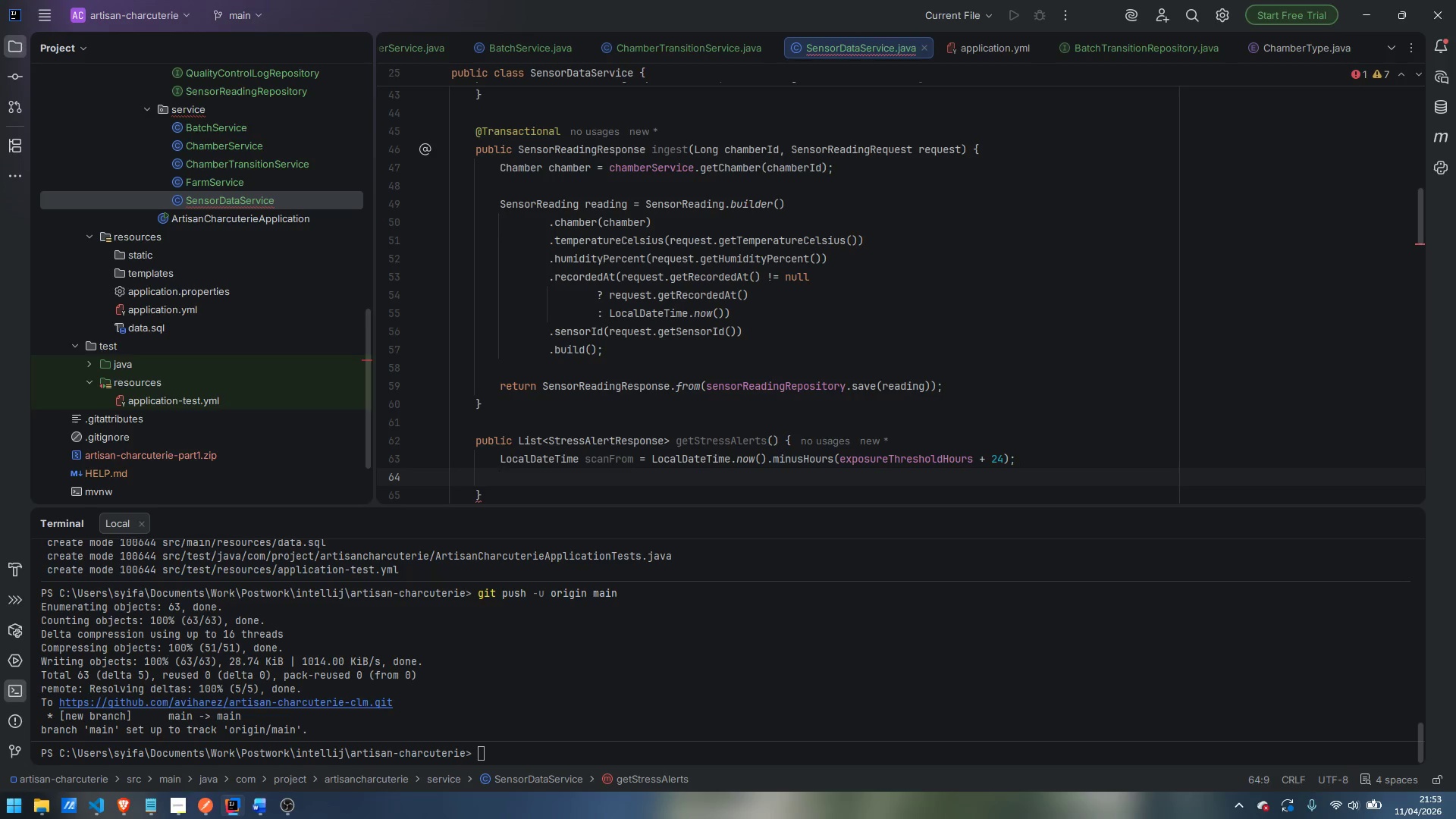 
key(Enter)
 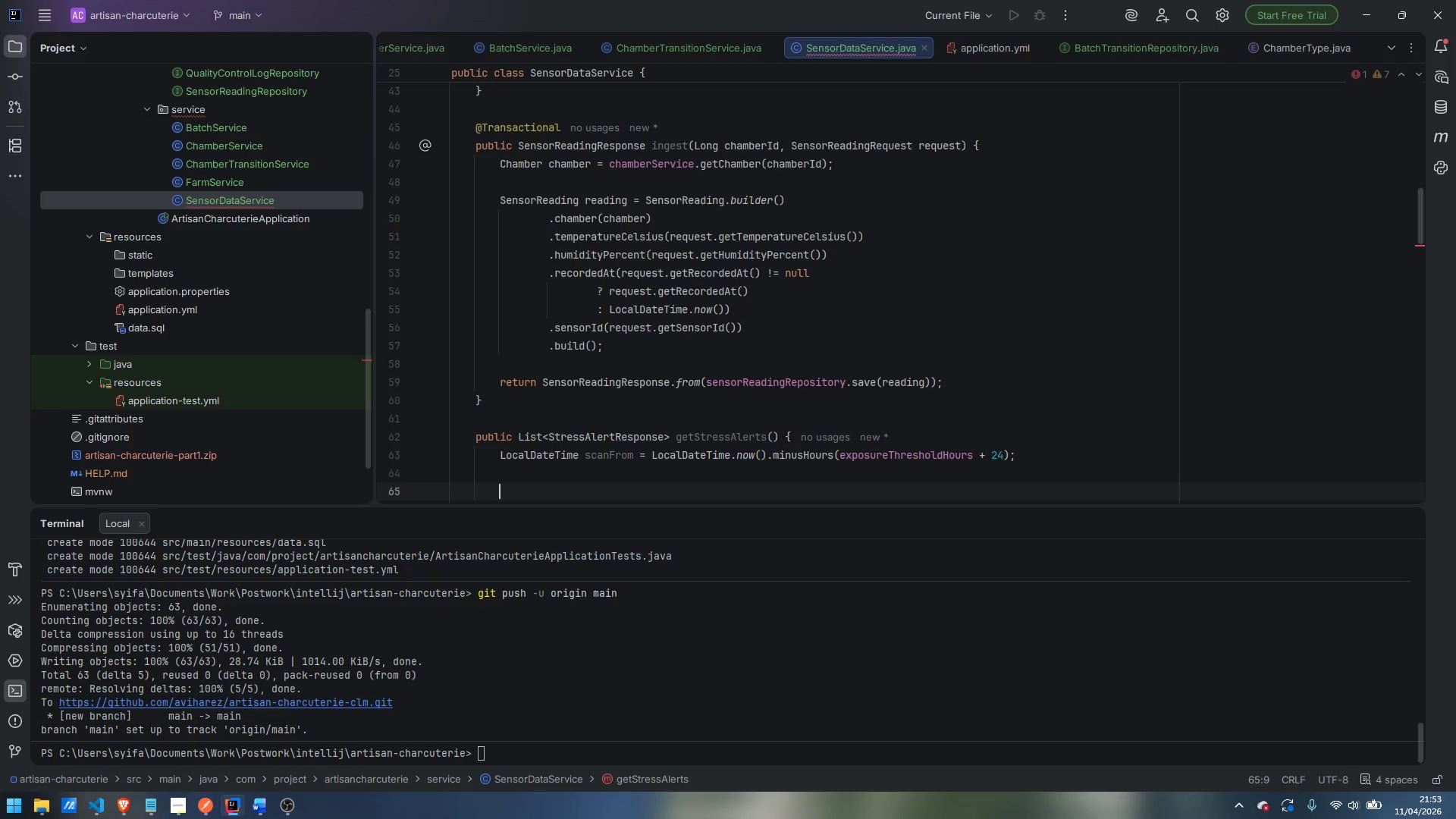 
type(List<SensorReading)
 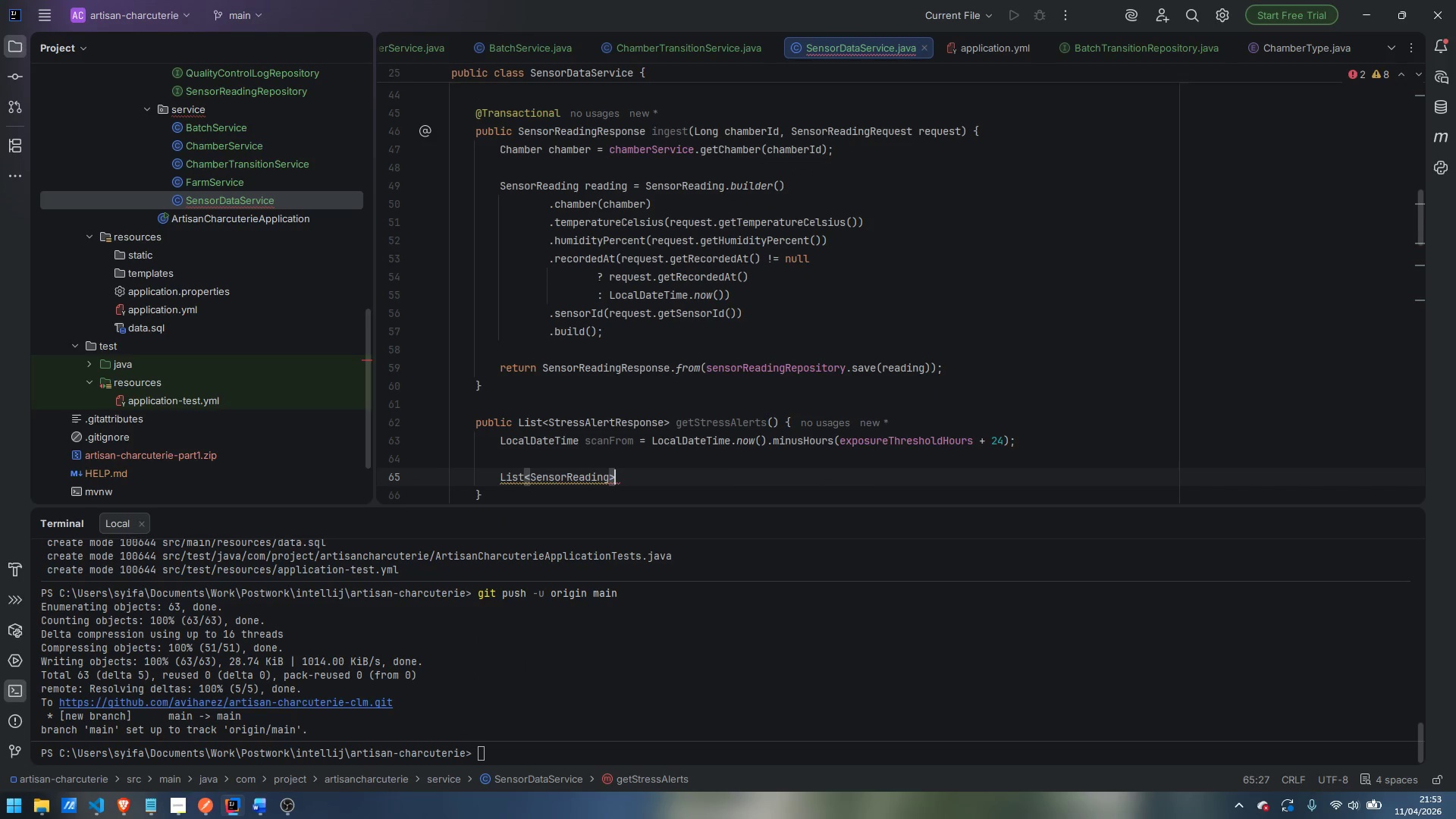 
key(ArrowRight)
 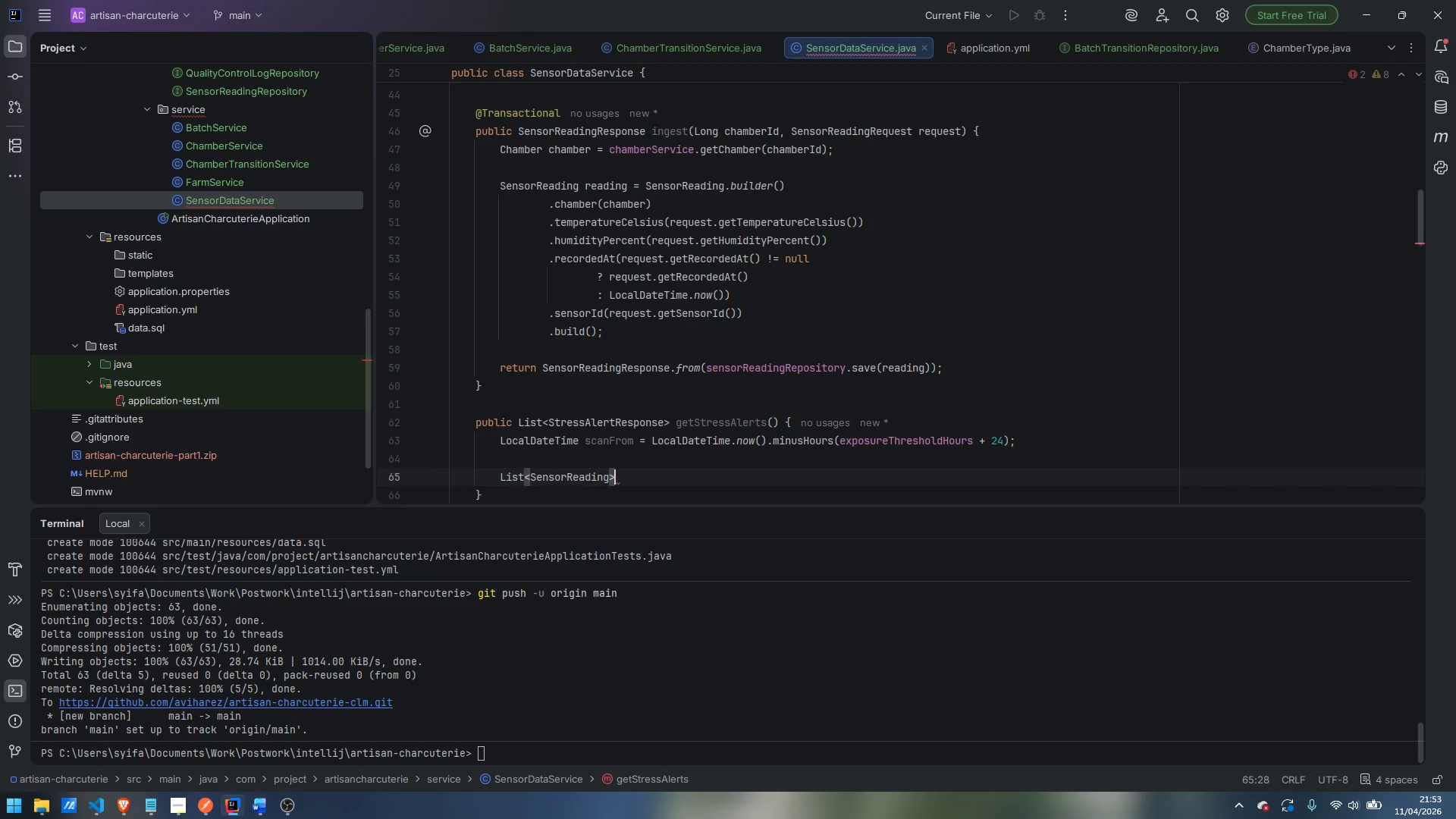 
type( allRading)
 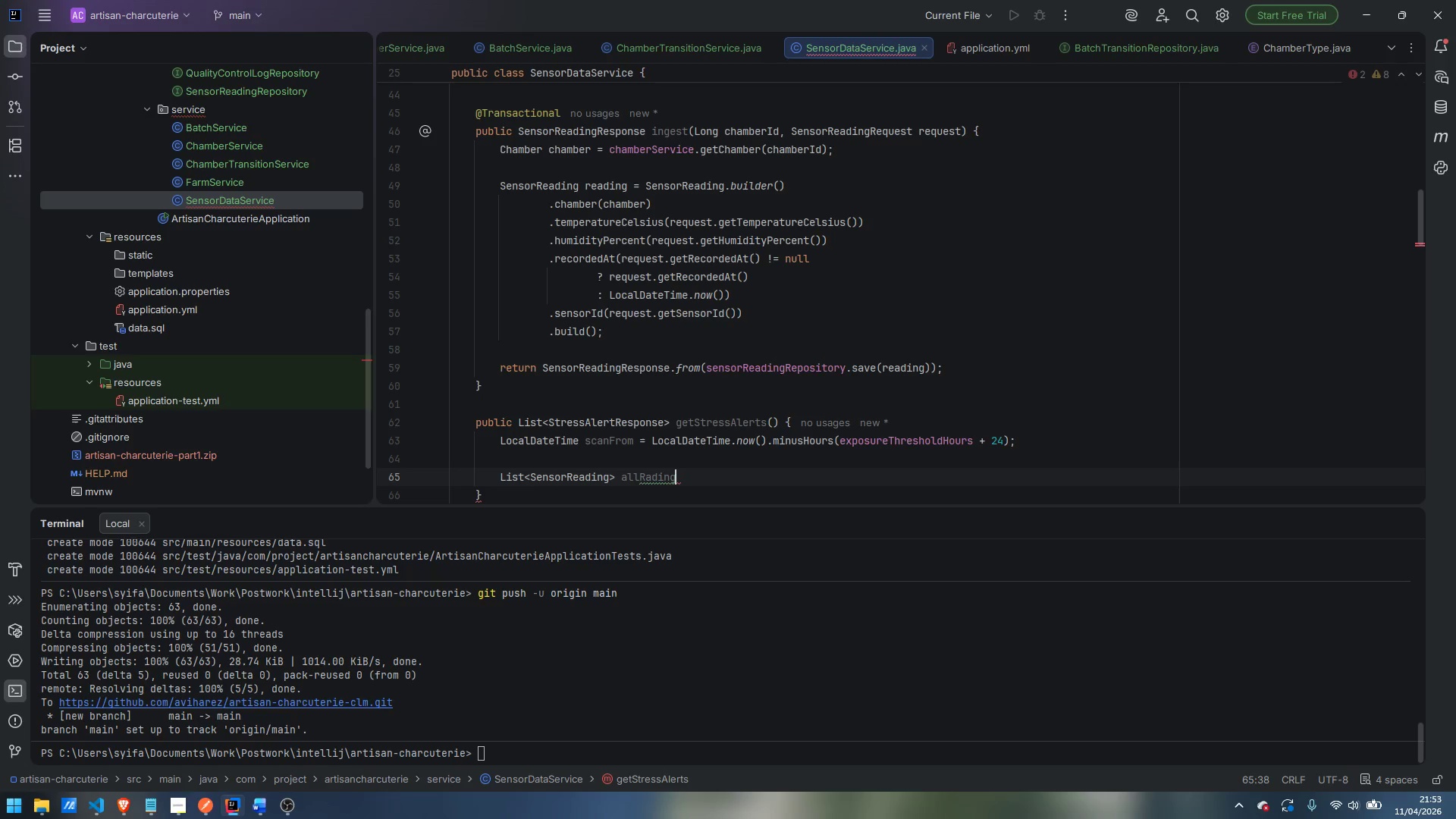 
key(Control+ControlLeft)
 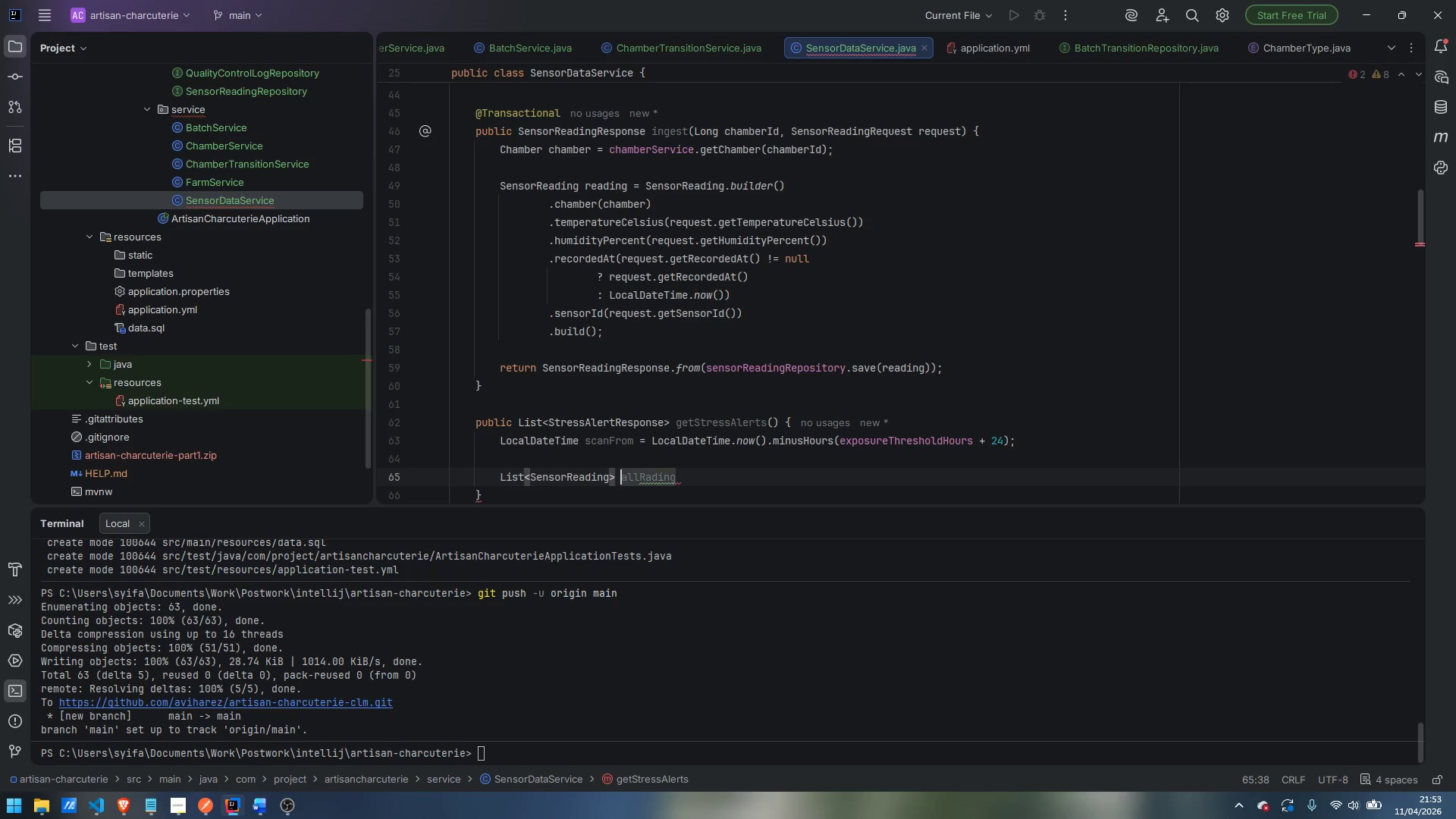 
key(Control+ArrowLeft)
 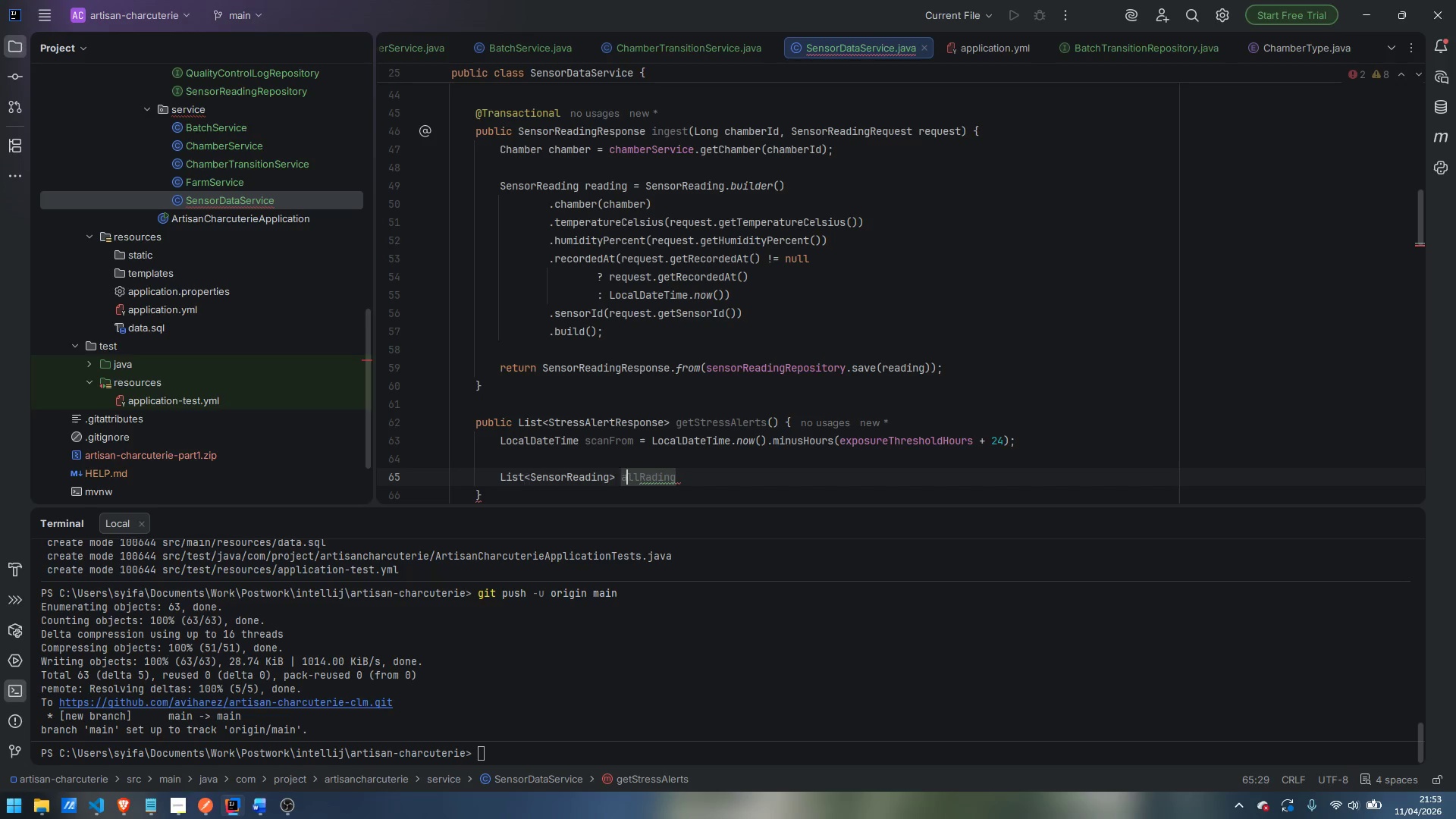 
key(ArrowRight)
 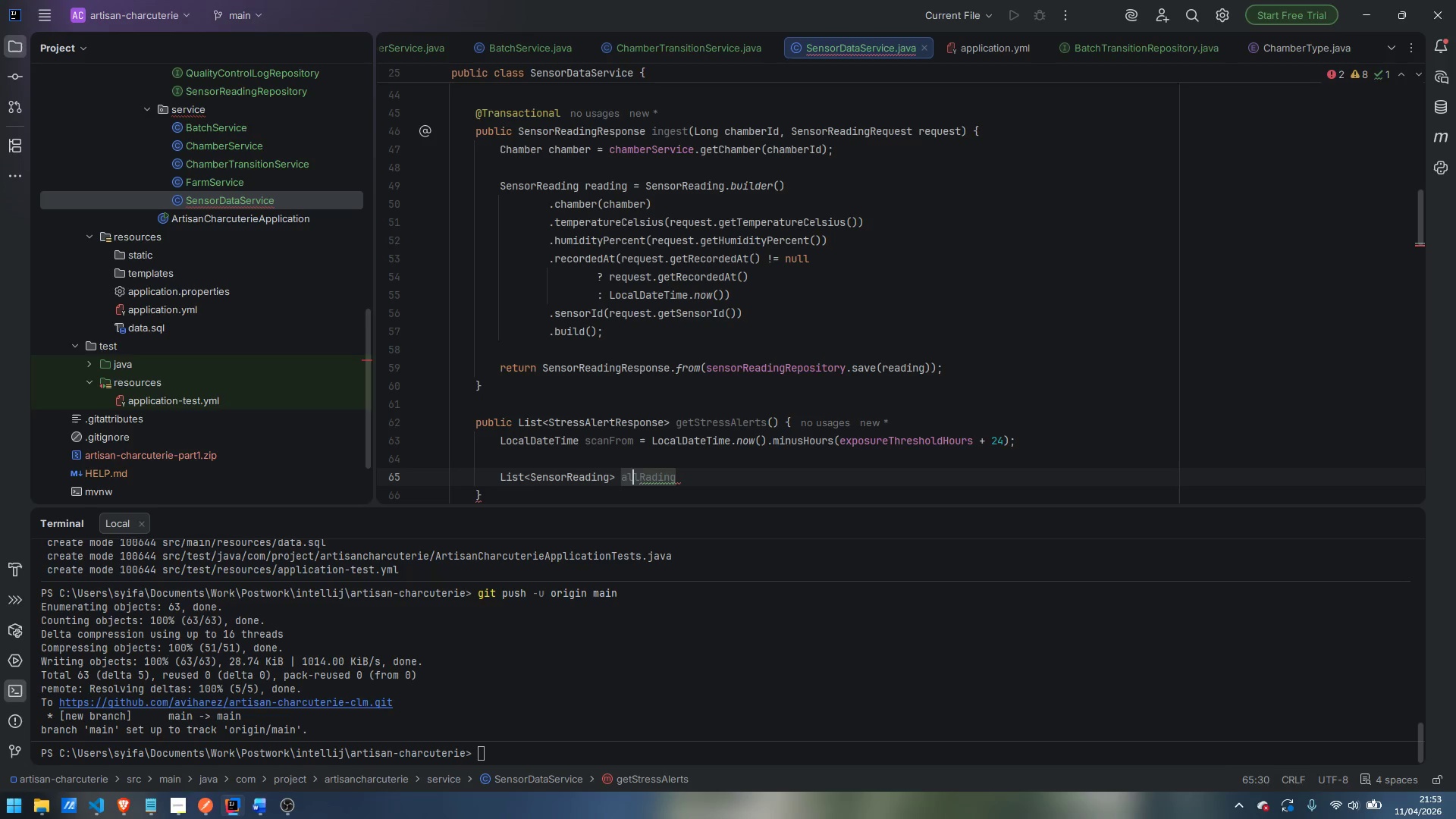 
key(ArrowRight)
 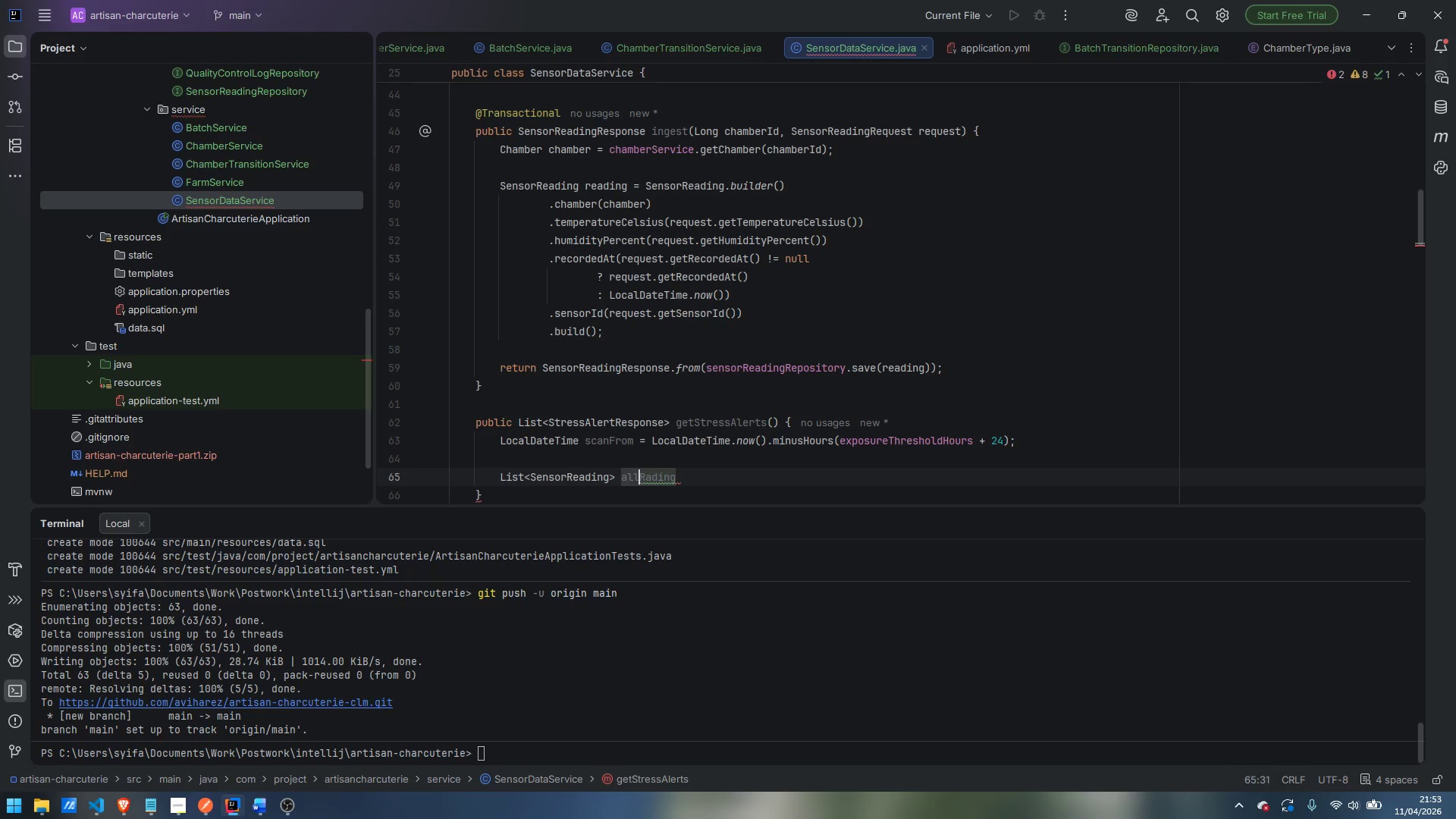 
key(ArrowRight)
 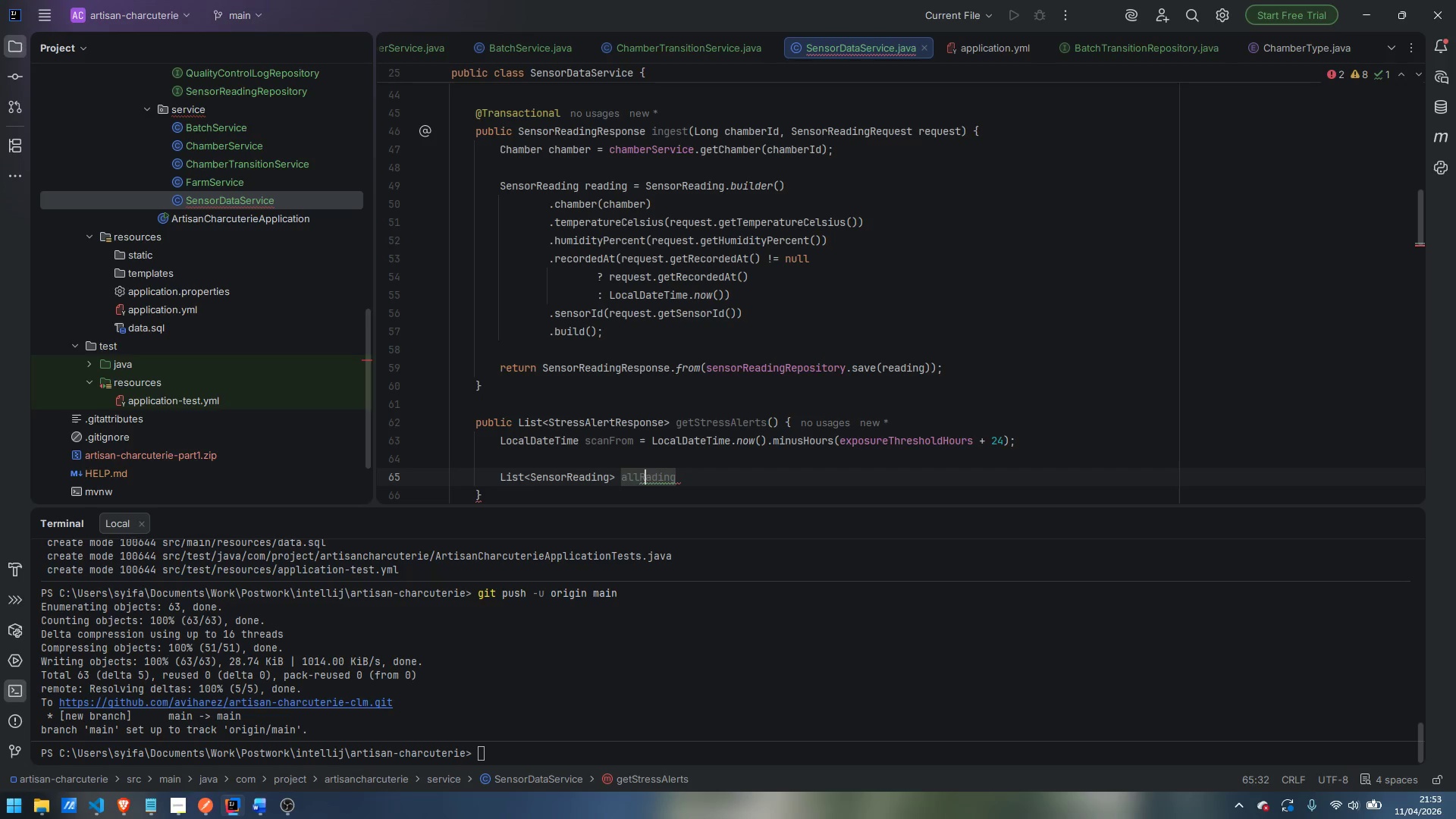 
key(ArrowRight)
 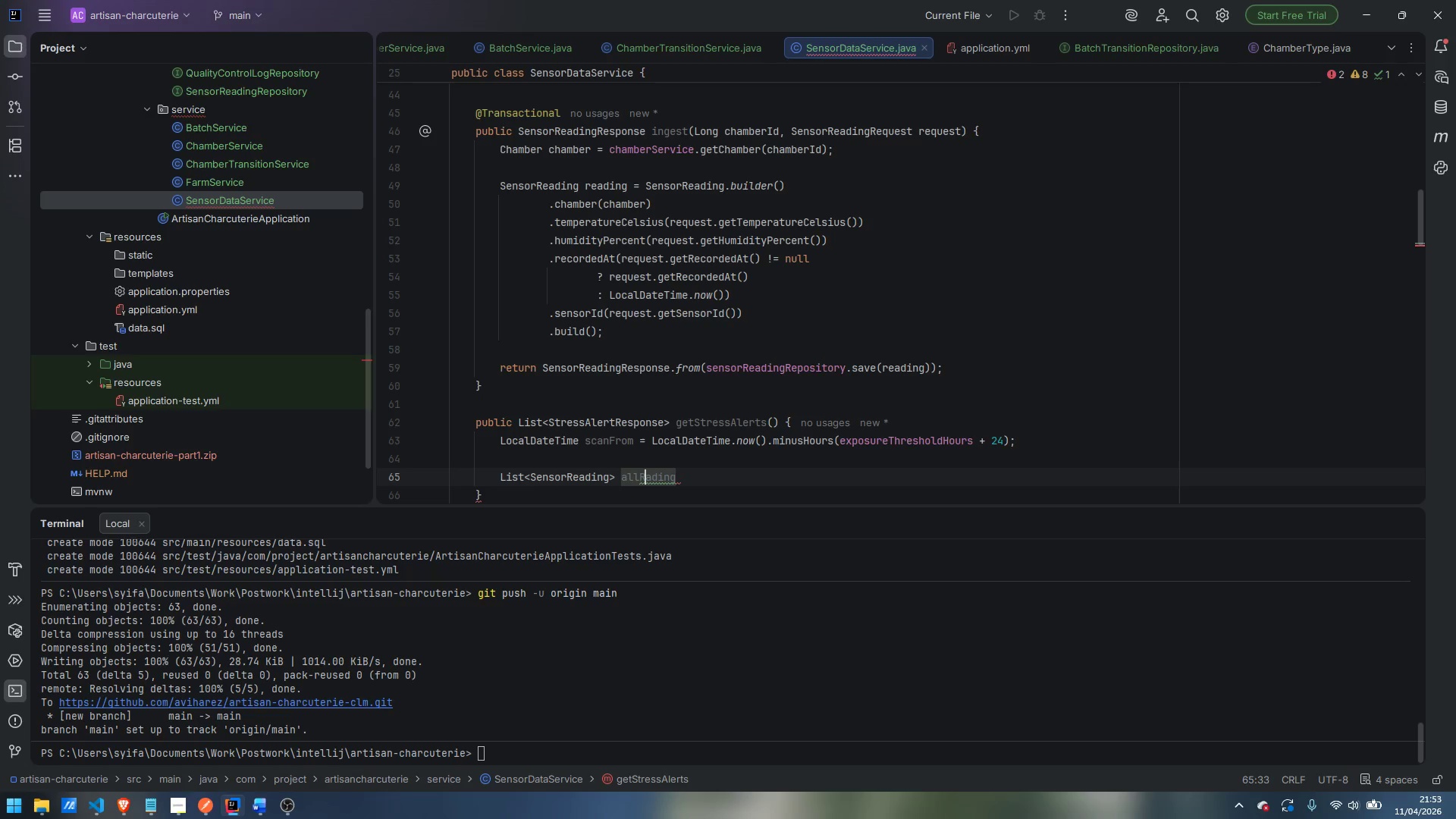 
key(E)
 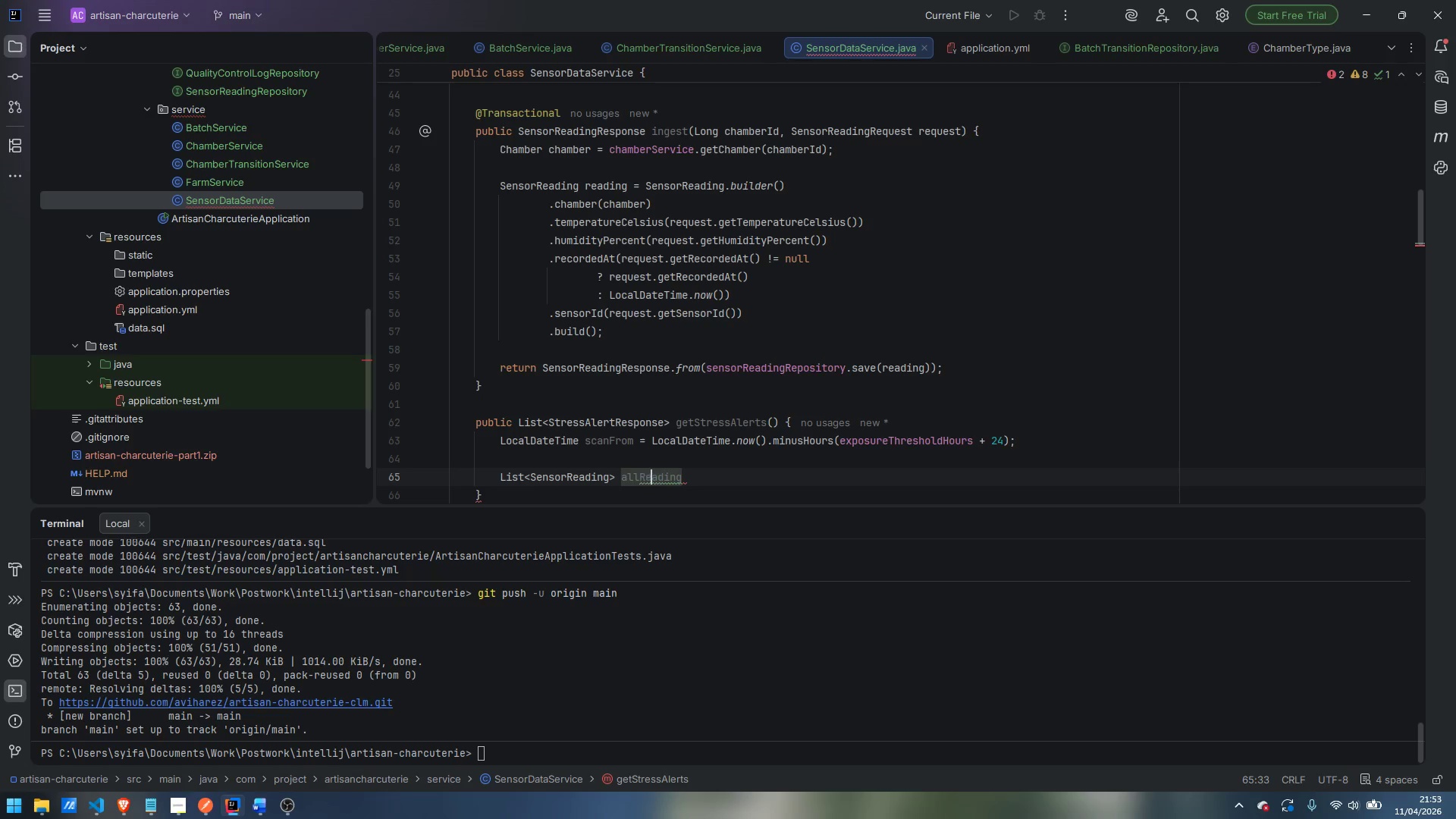 
key(Control+ControlLeft)
 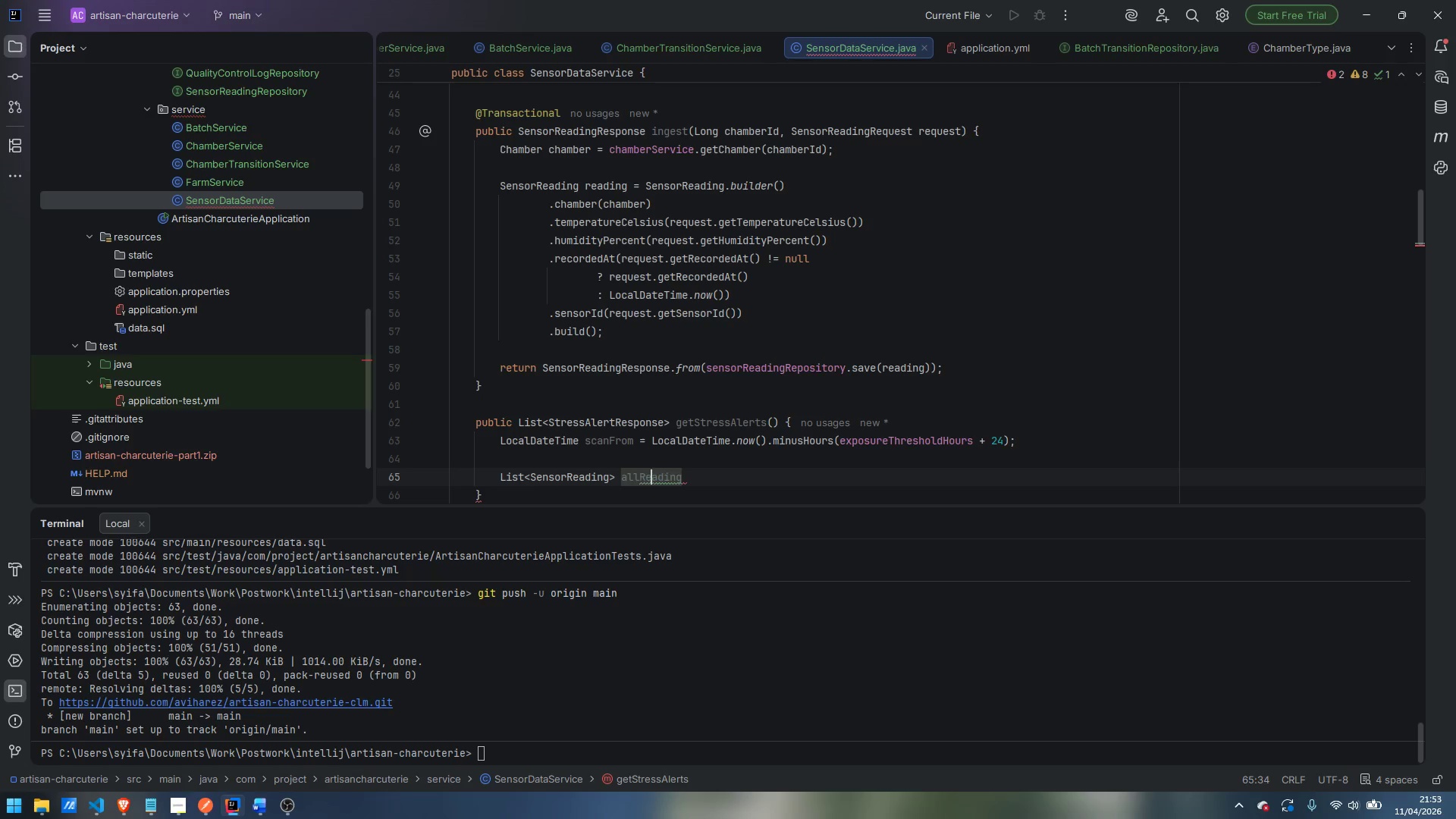 
key(Control+ControlLeft)
 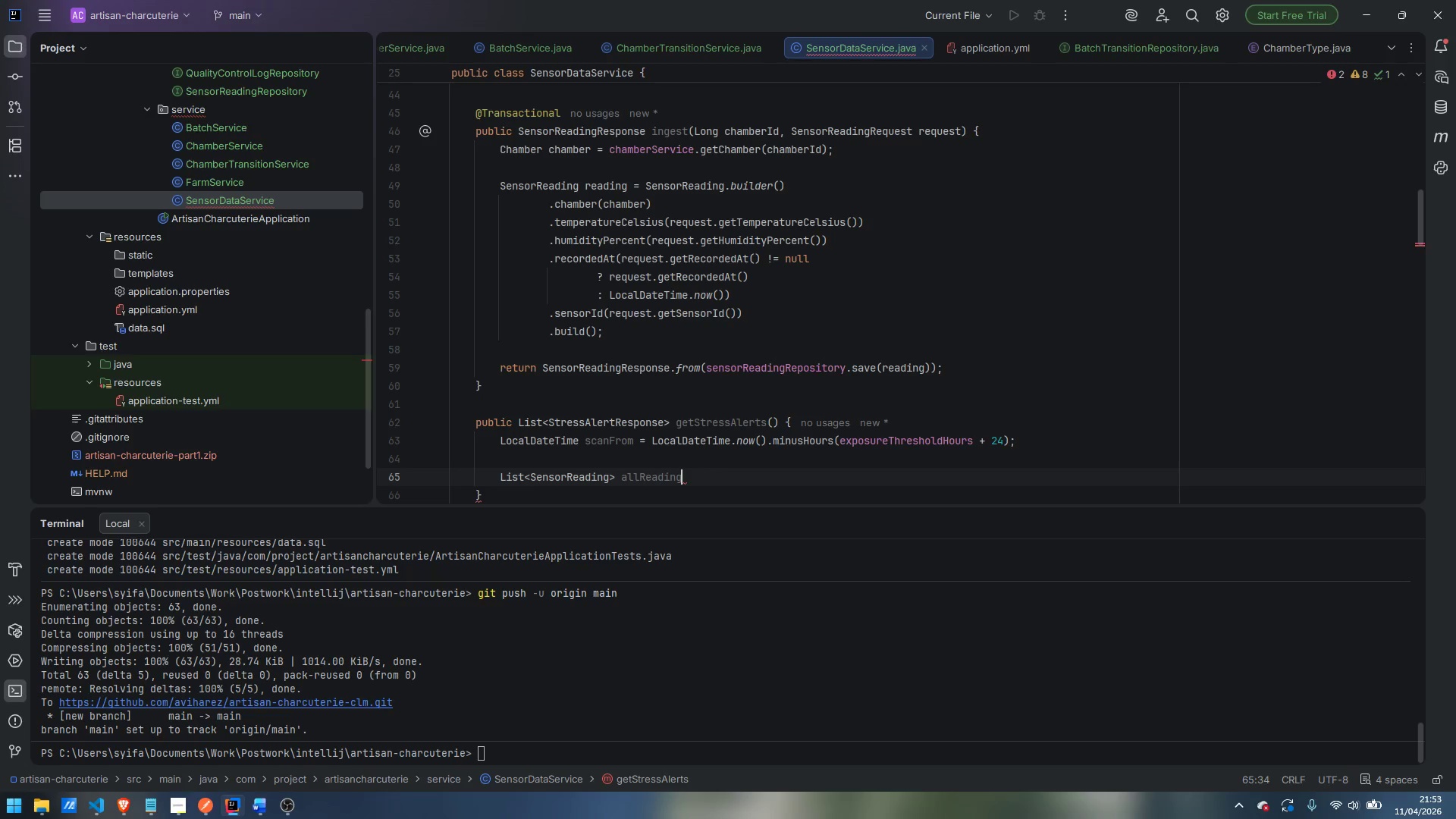 
key(Control+ArrowRight)
 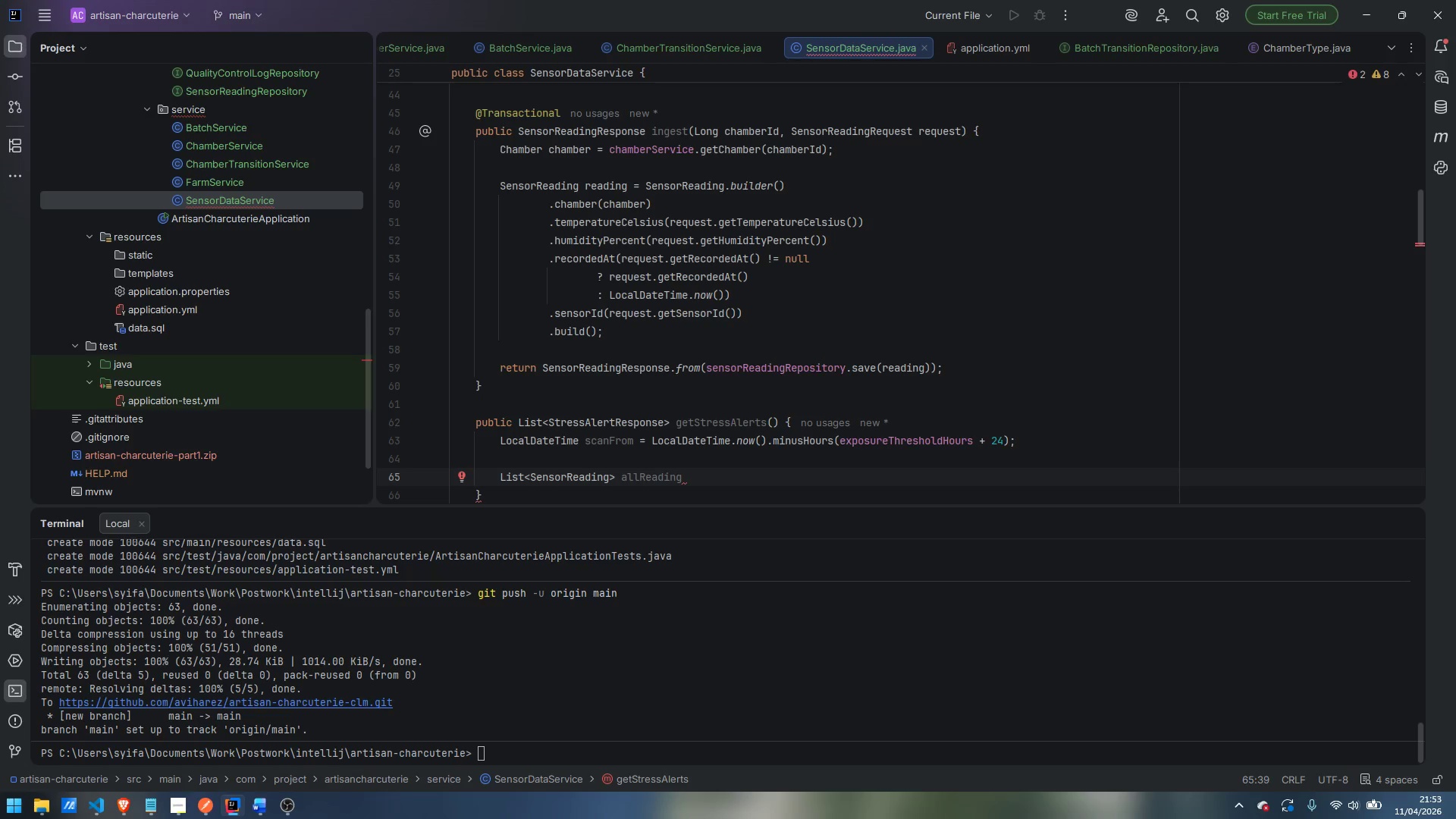 
type(s = sensorReadingRespn)
key(Backspace)
key(Backspace)
key(Backspace)
type(pository.findAllSince)
 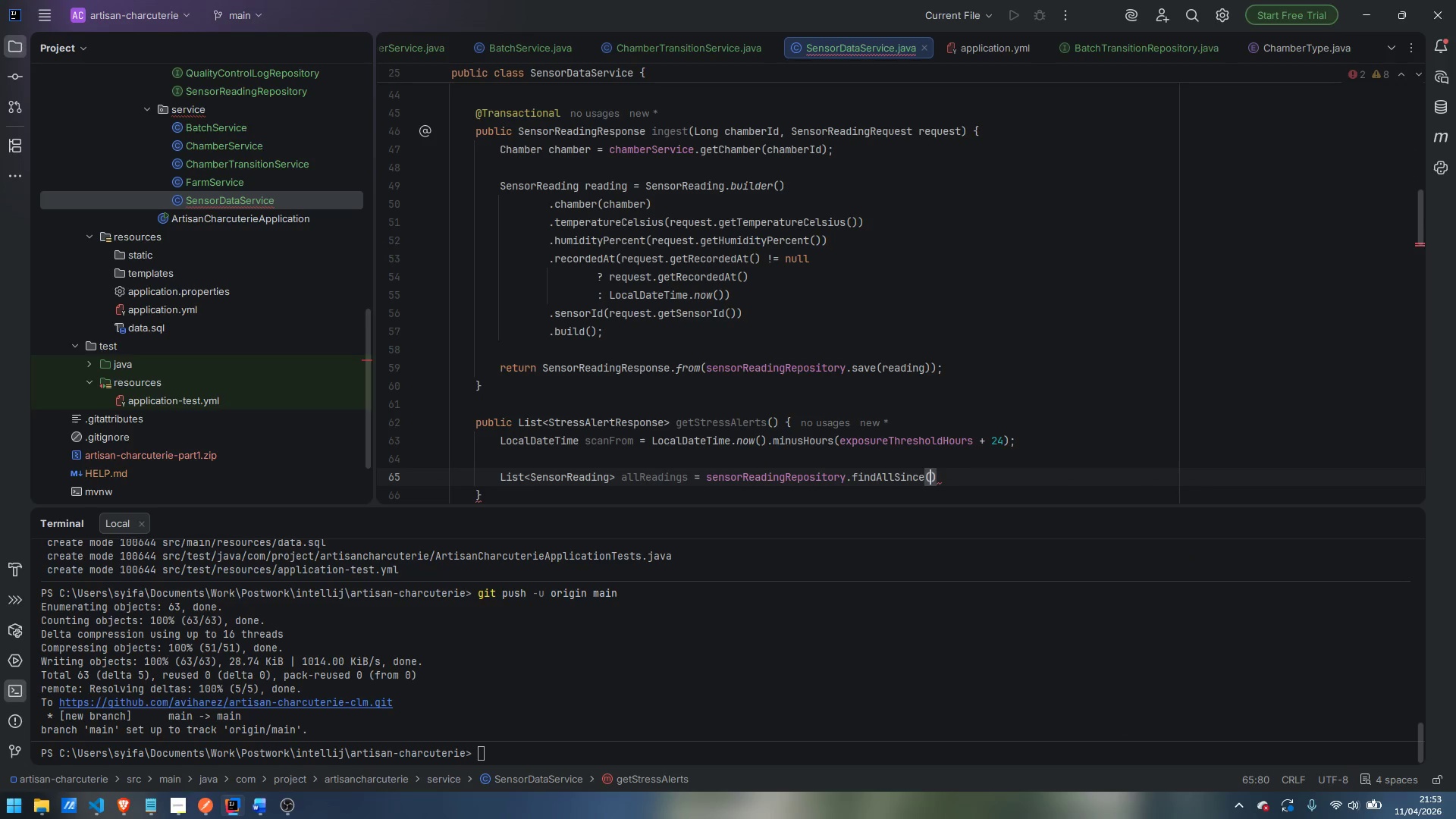 
 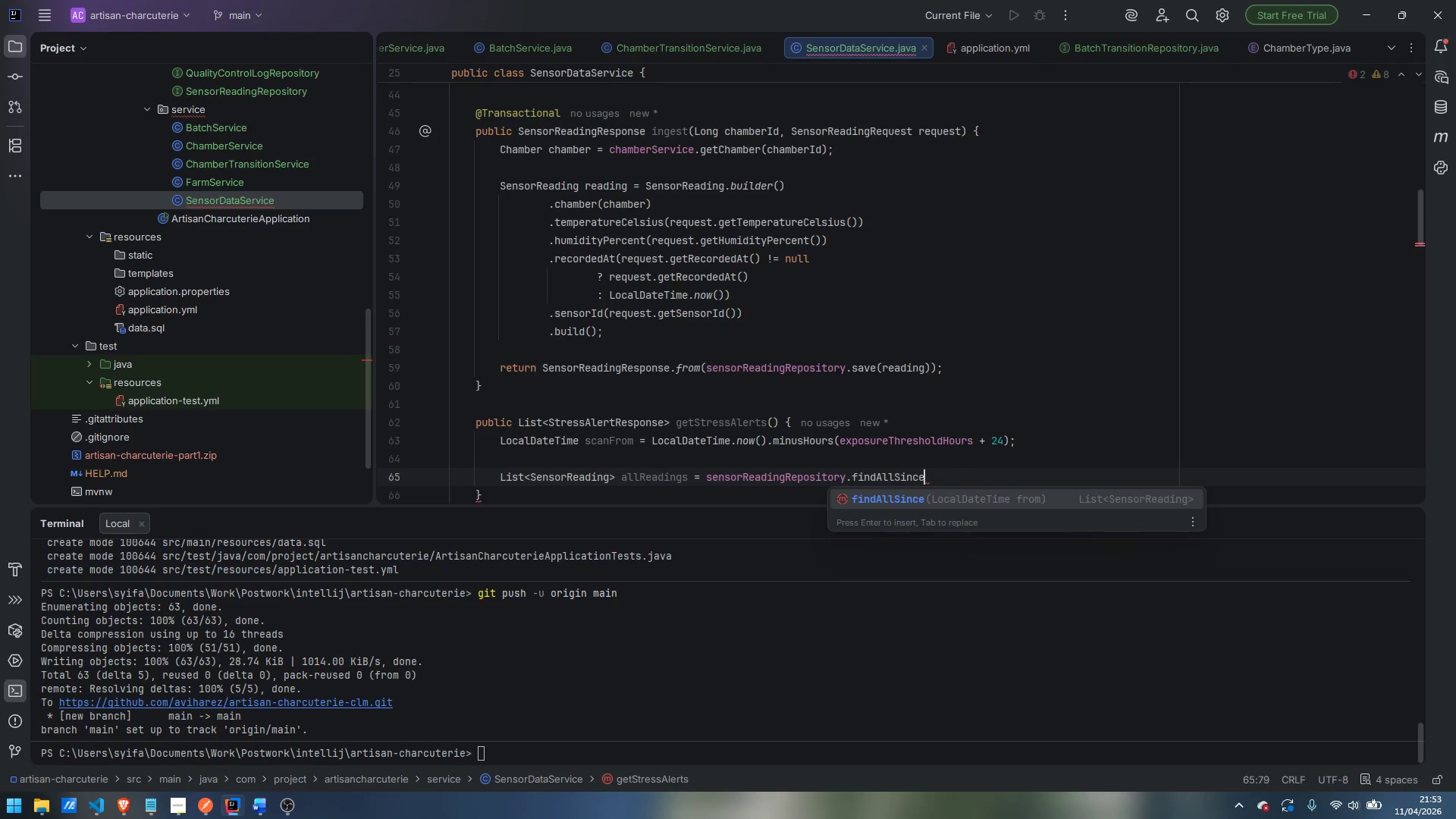 
key(Enter)
 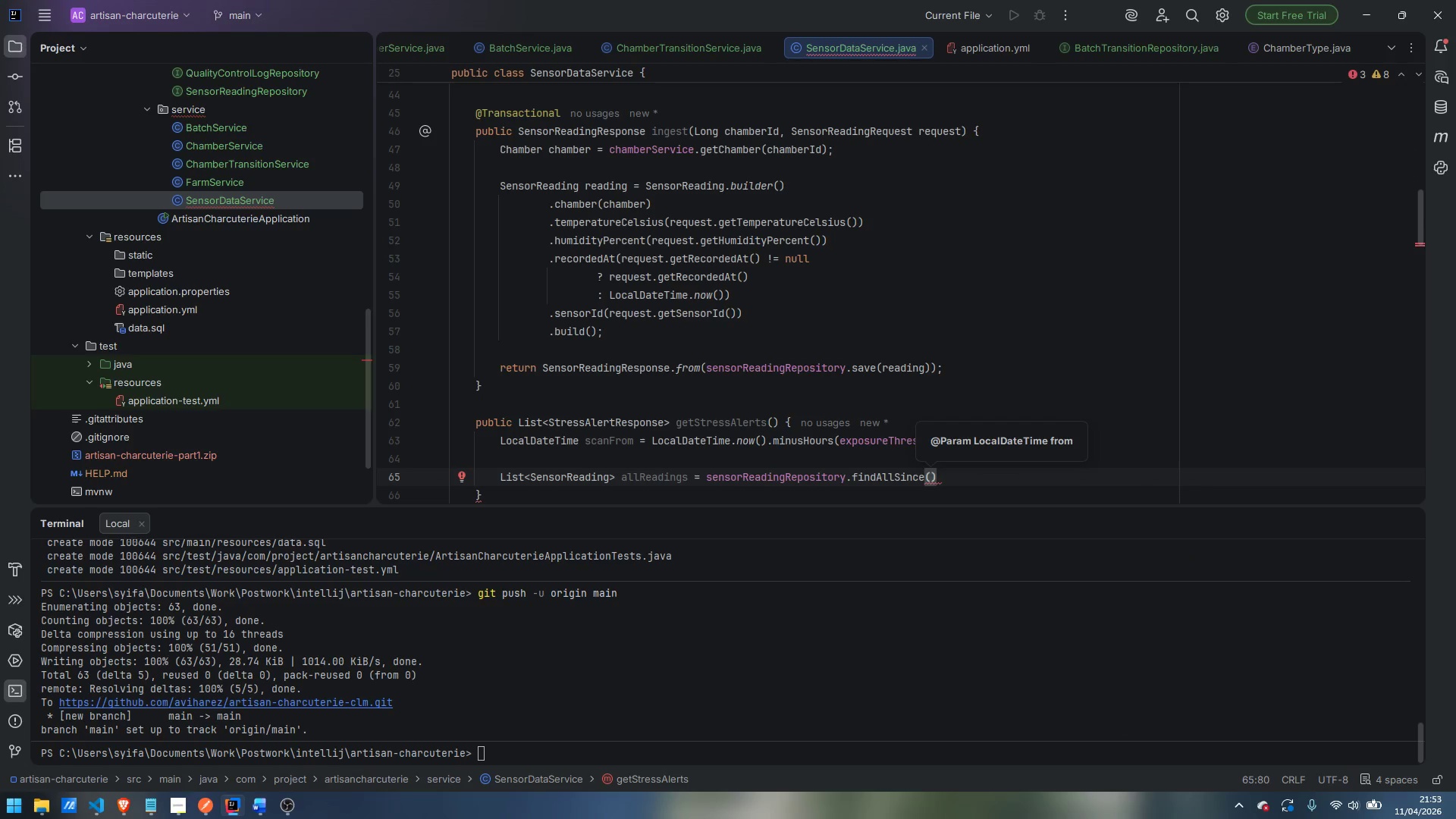 
type(scanForm)
key(Backspace)
key(Backspace)
key(Backspace)
type(rom)
 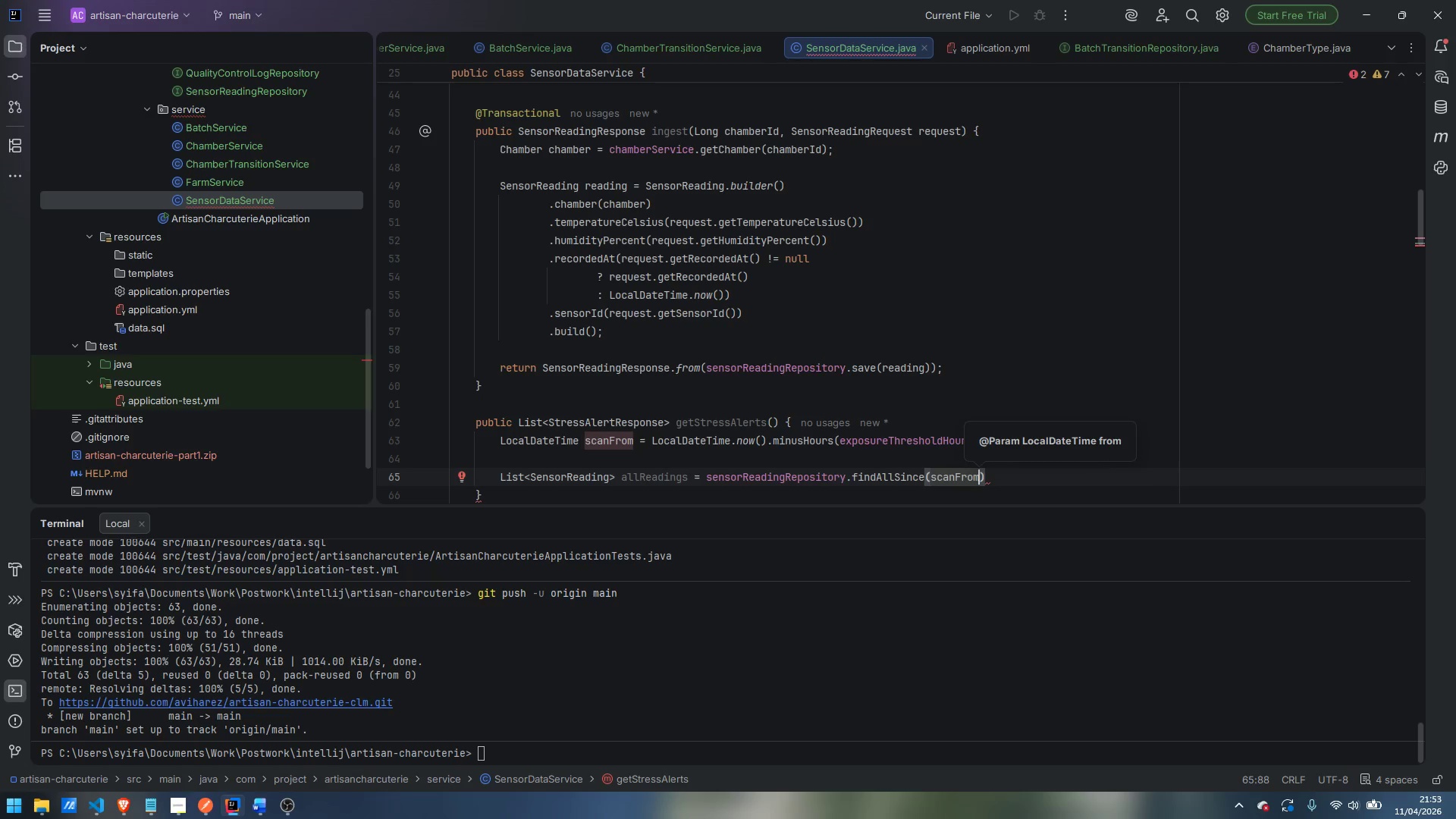 
key(ArrowRight)
 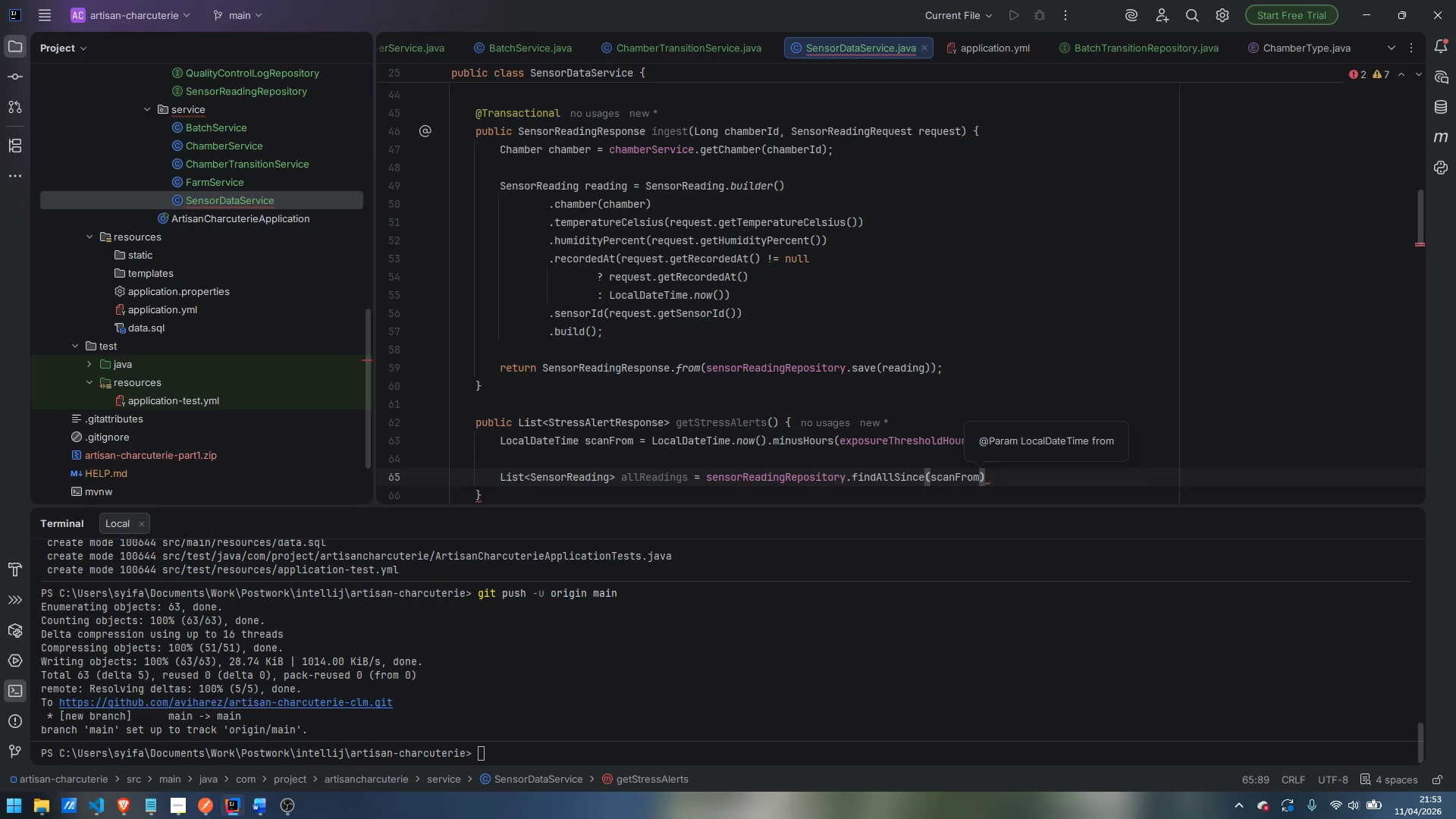 
key(Semicolon)
 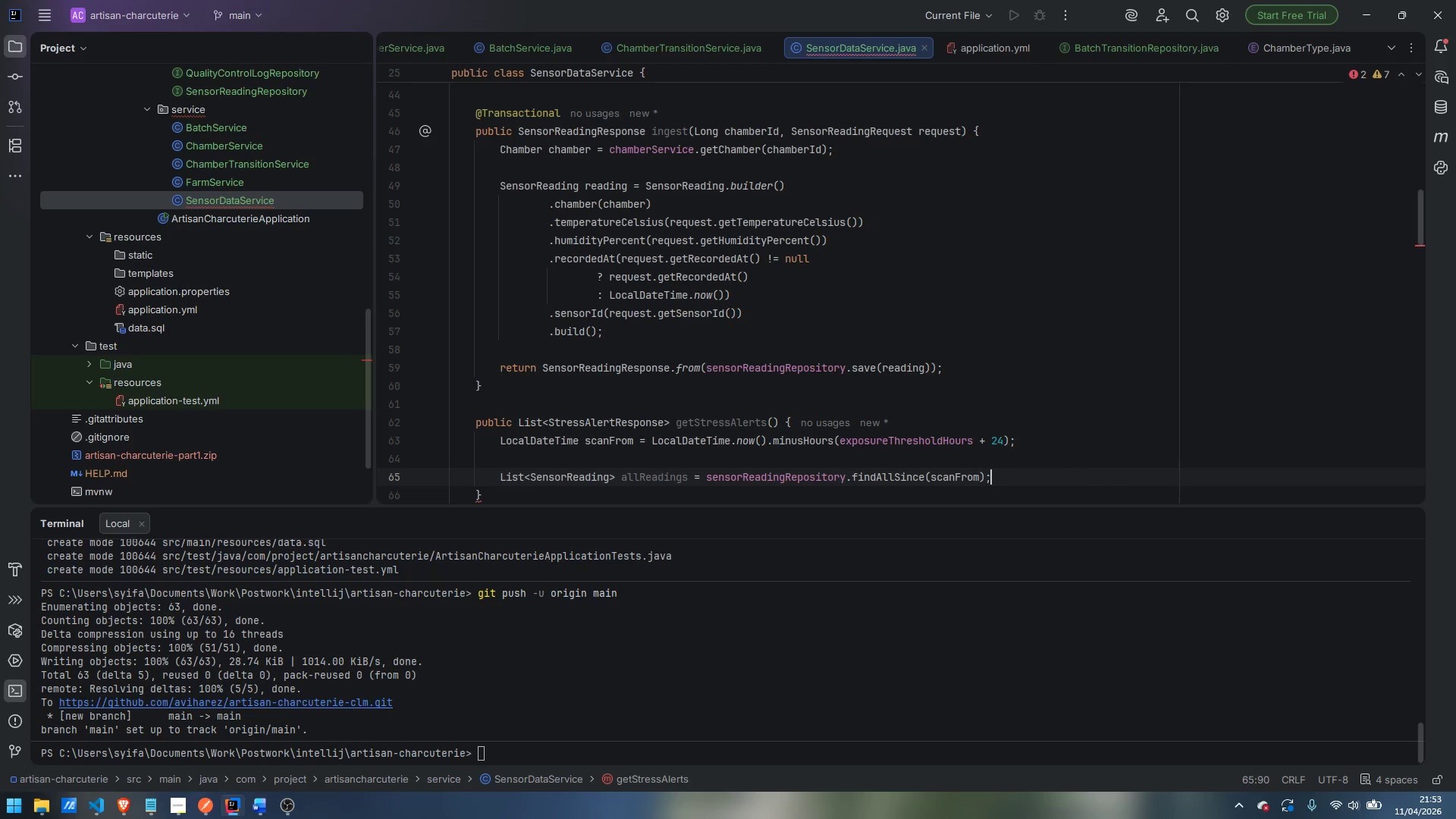 
key(Enter)
 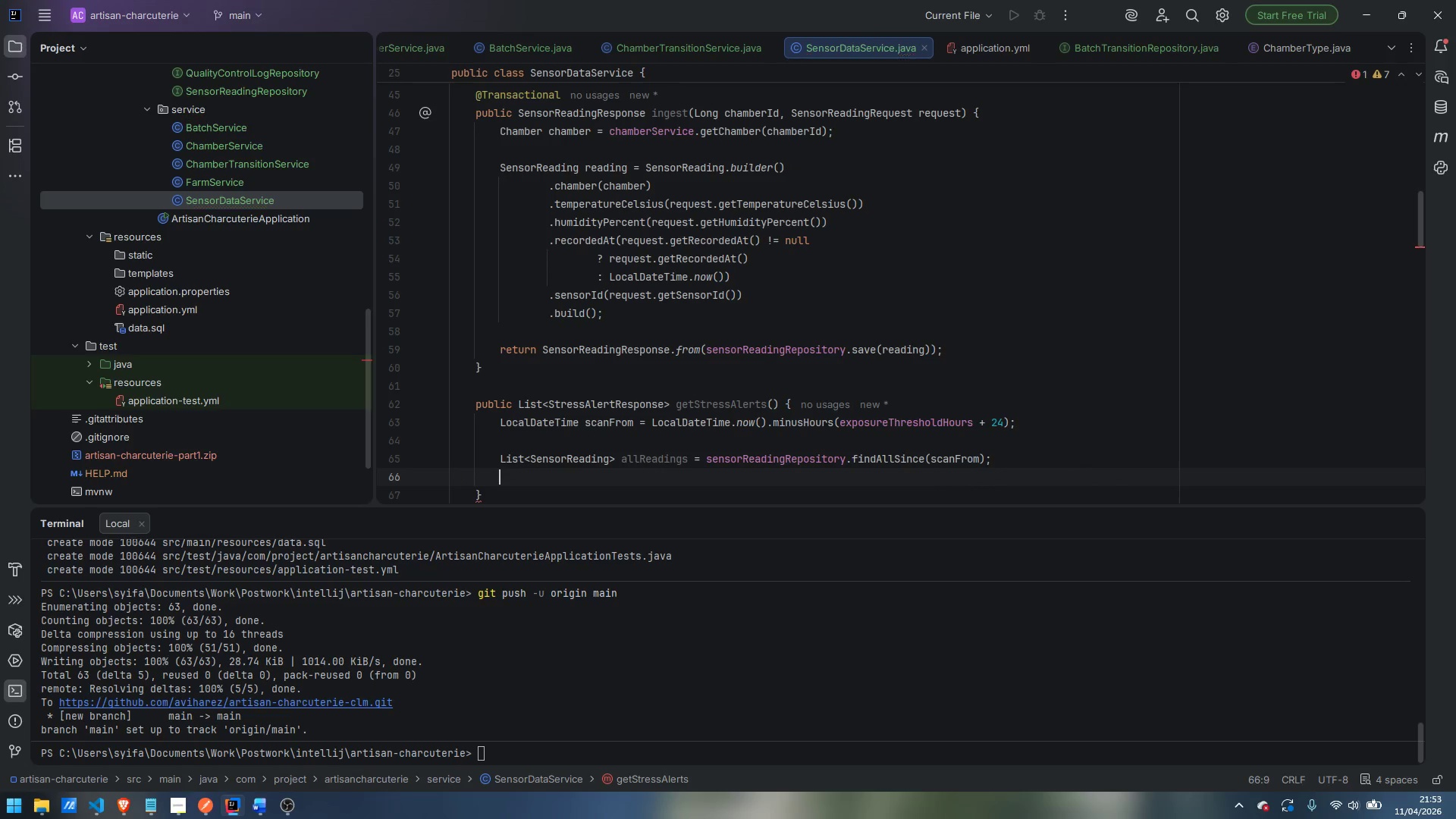 
key(Enter)
 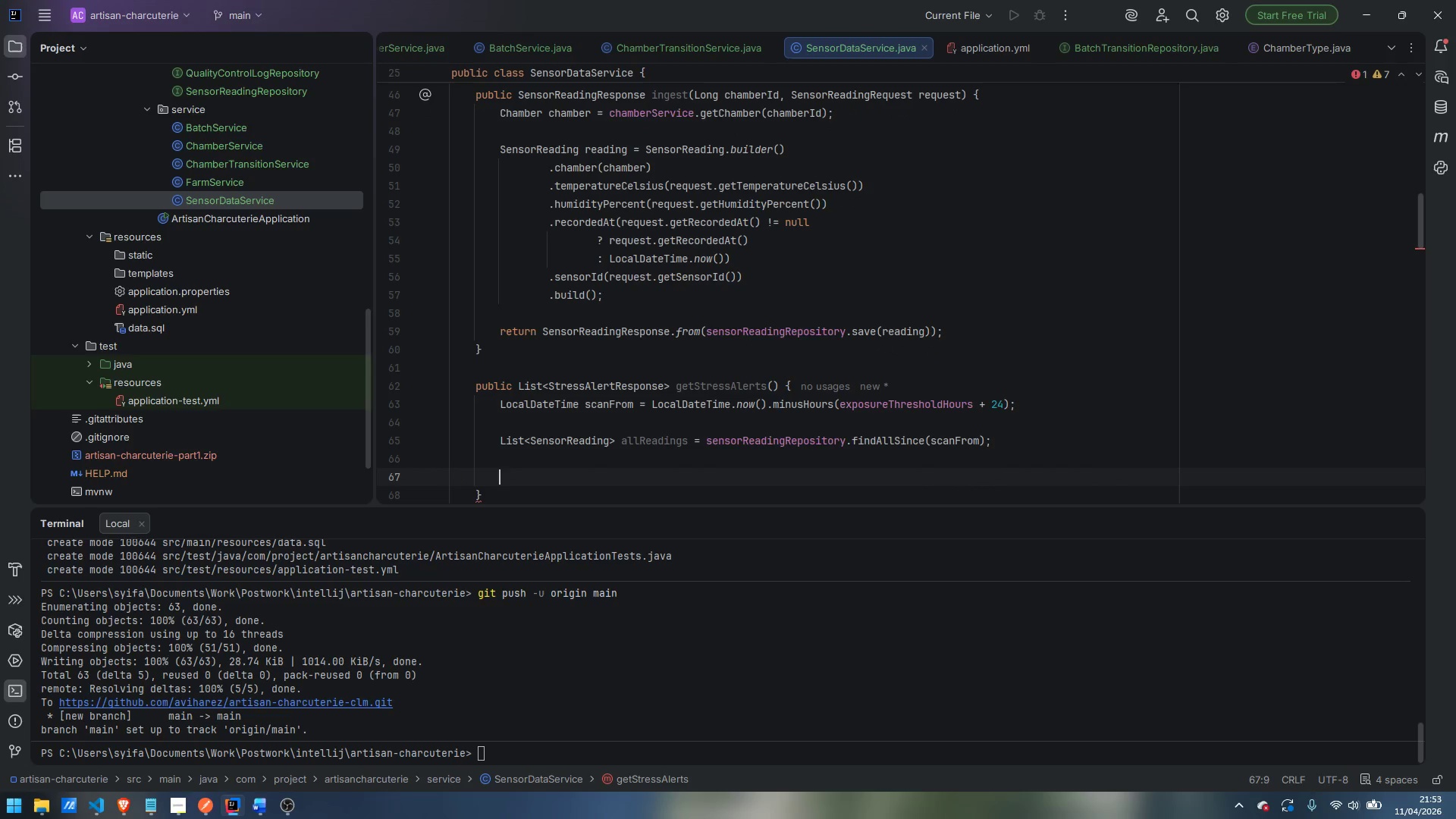 
type(Map<Long)
 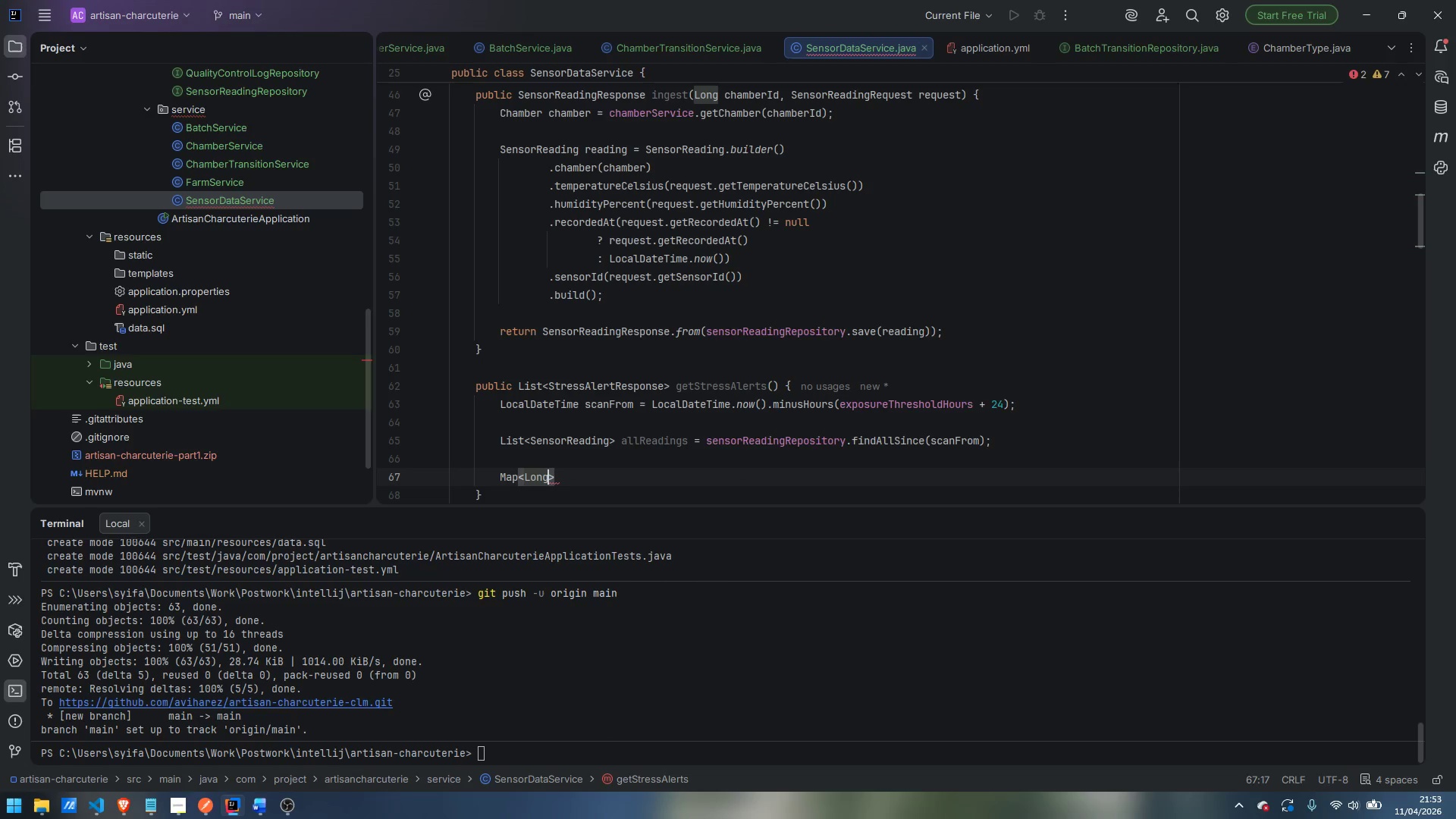 
 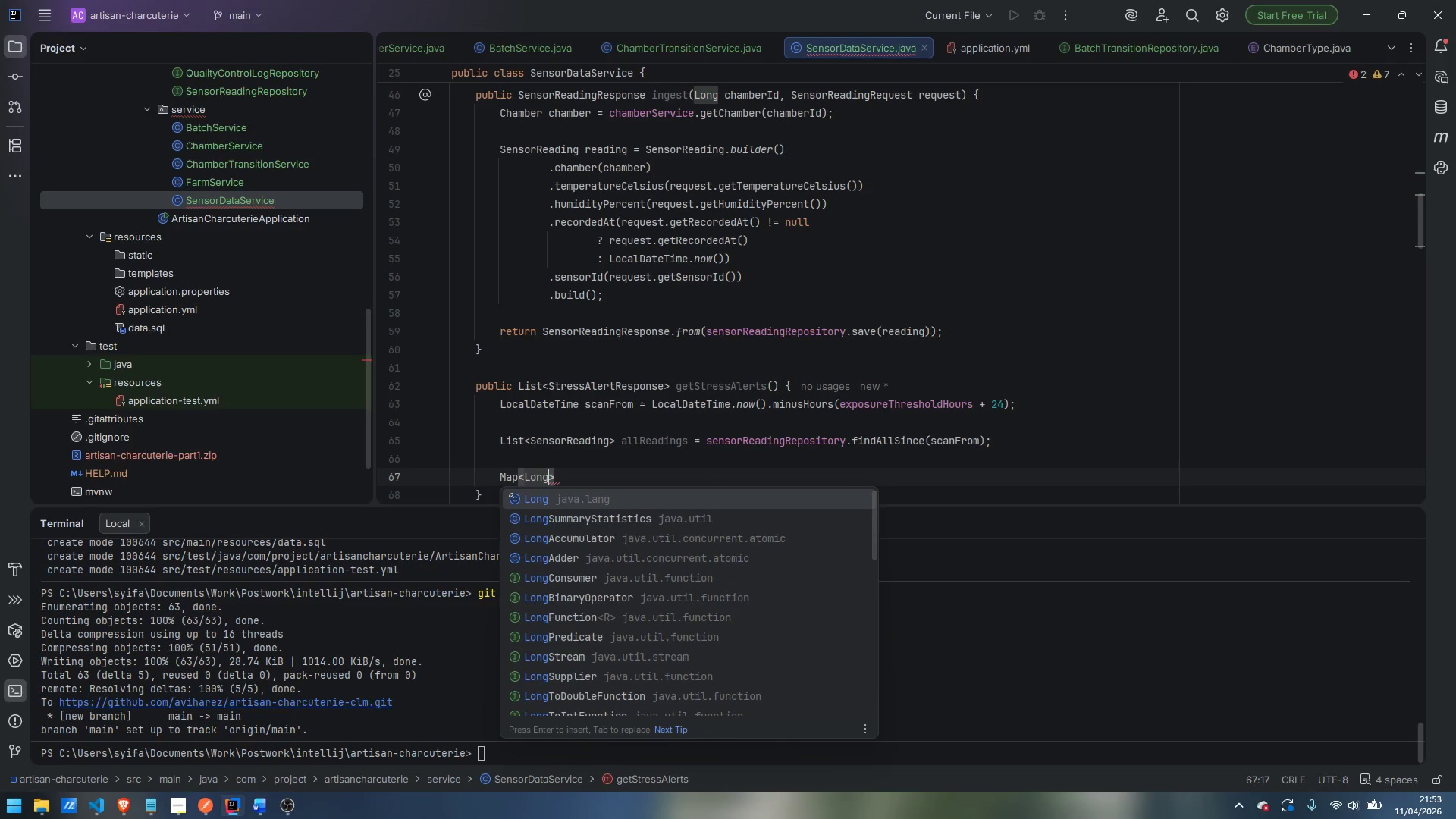 
key(Enter)
 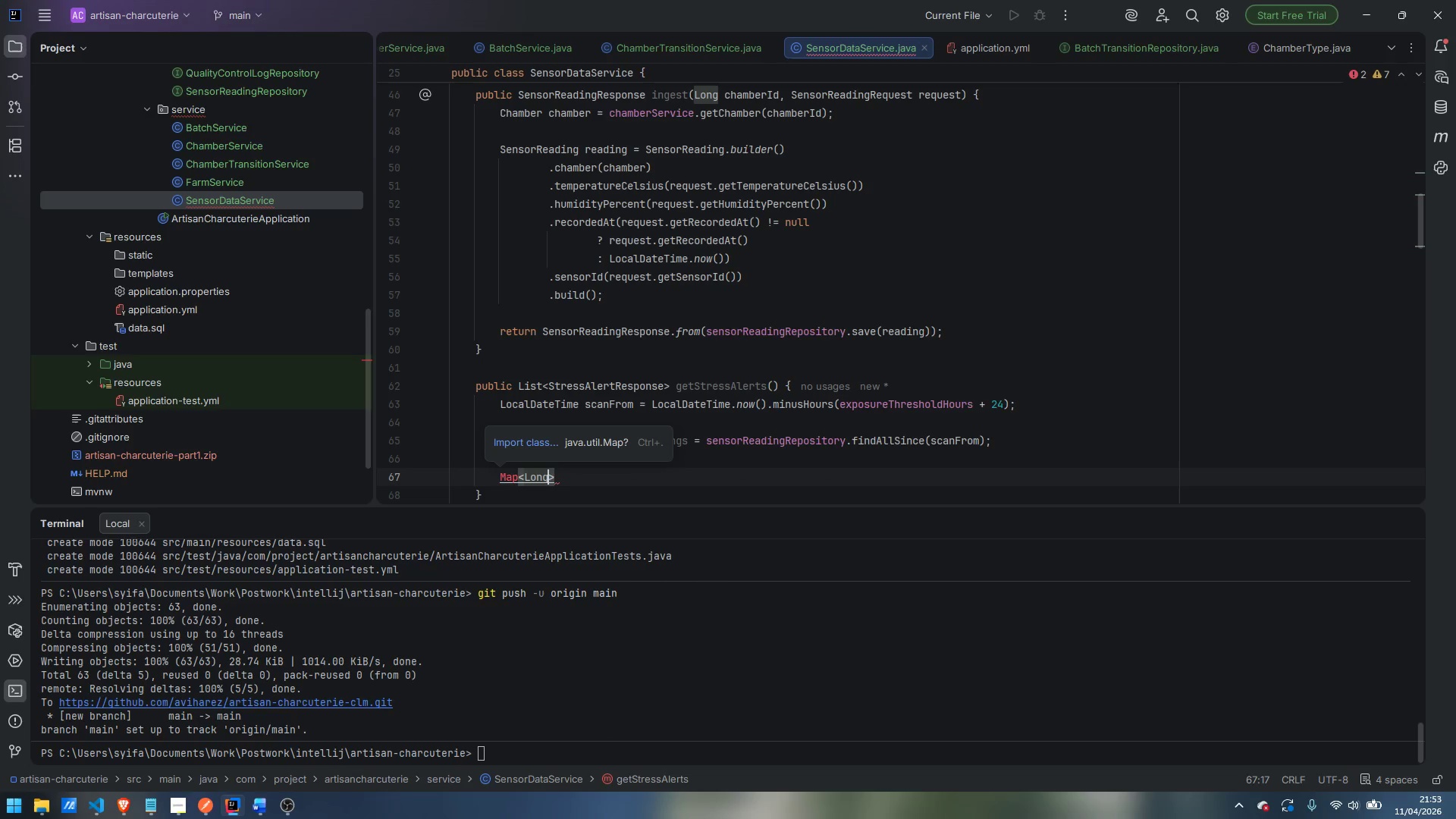 
type(, List<Senstro)
key(Backspace)
key(Backspace)
key(Backspace)
type(orReading)
 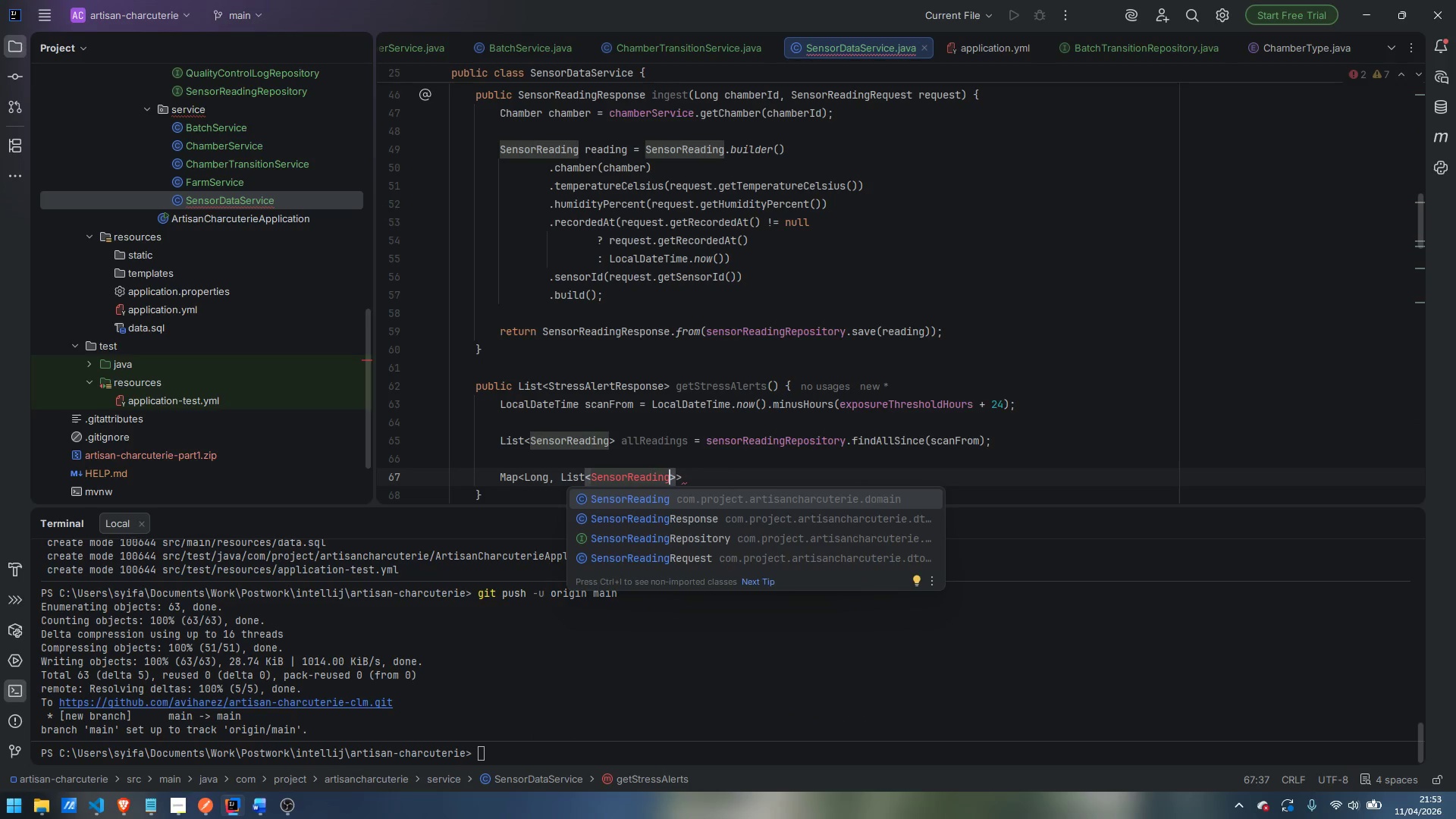 
key(Enter)
 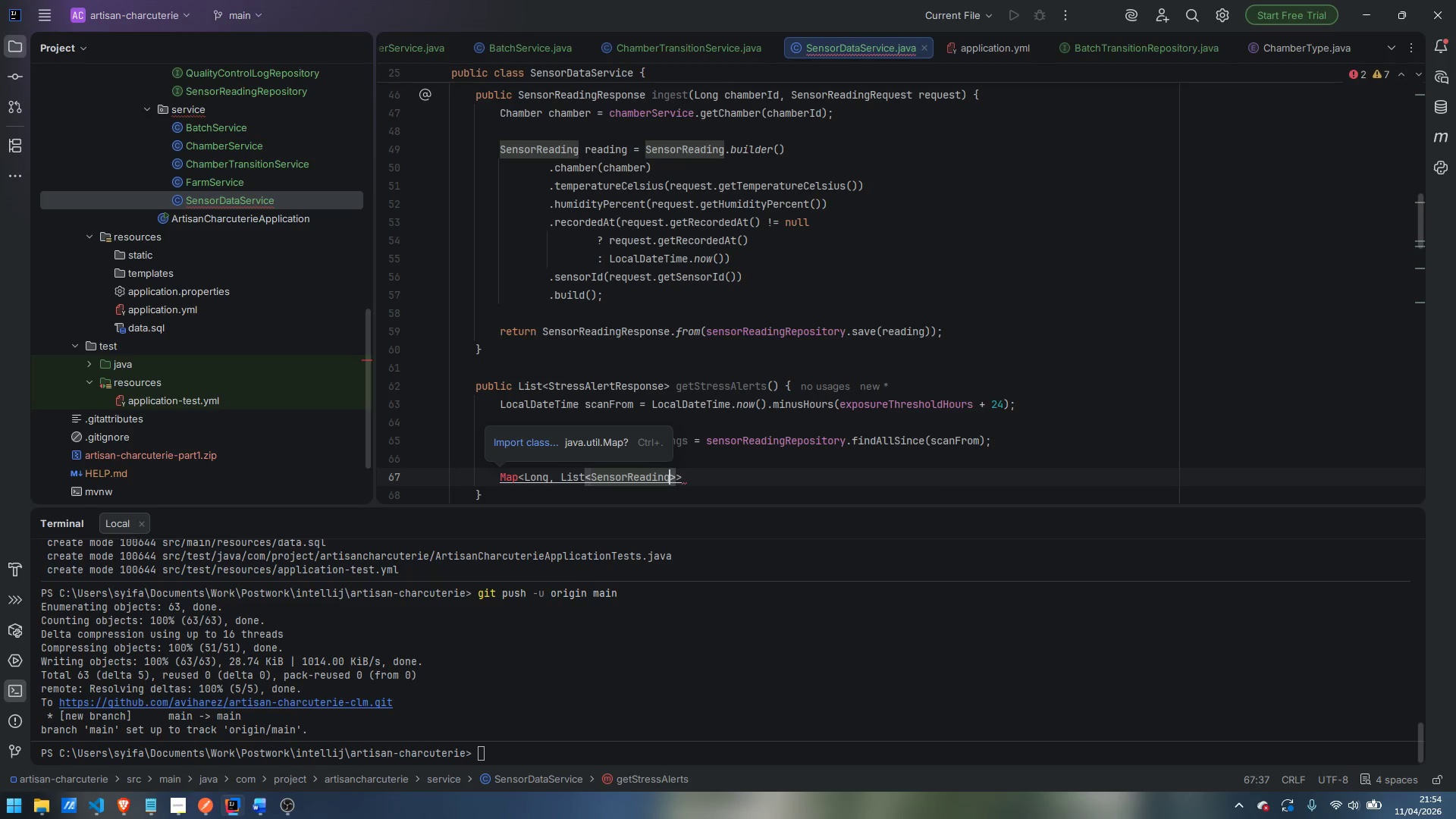 
key(Control+Period)
 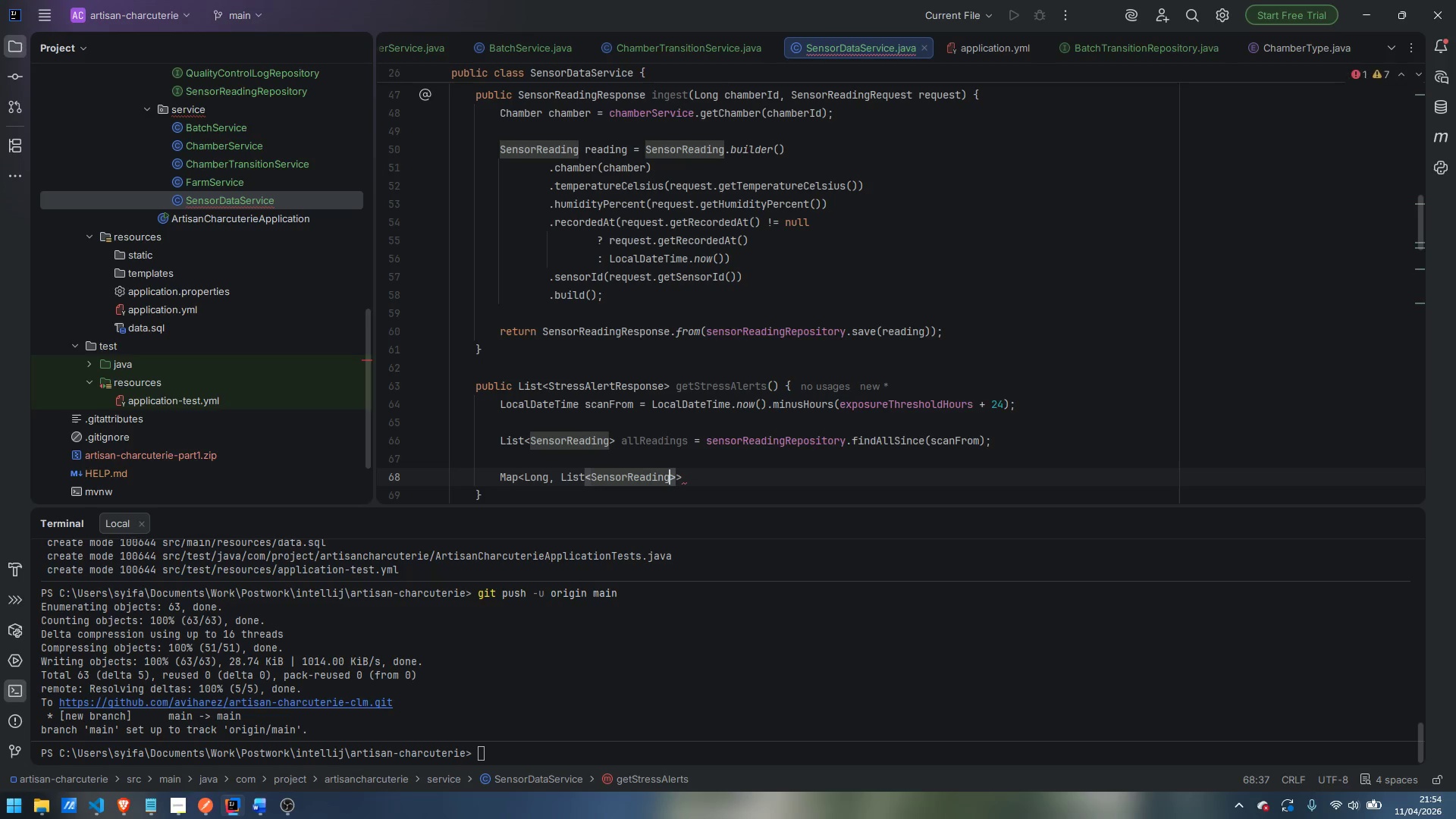 
key(ArrowRight)
 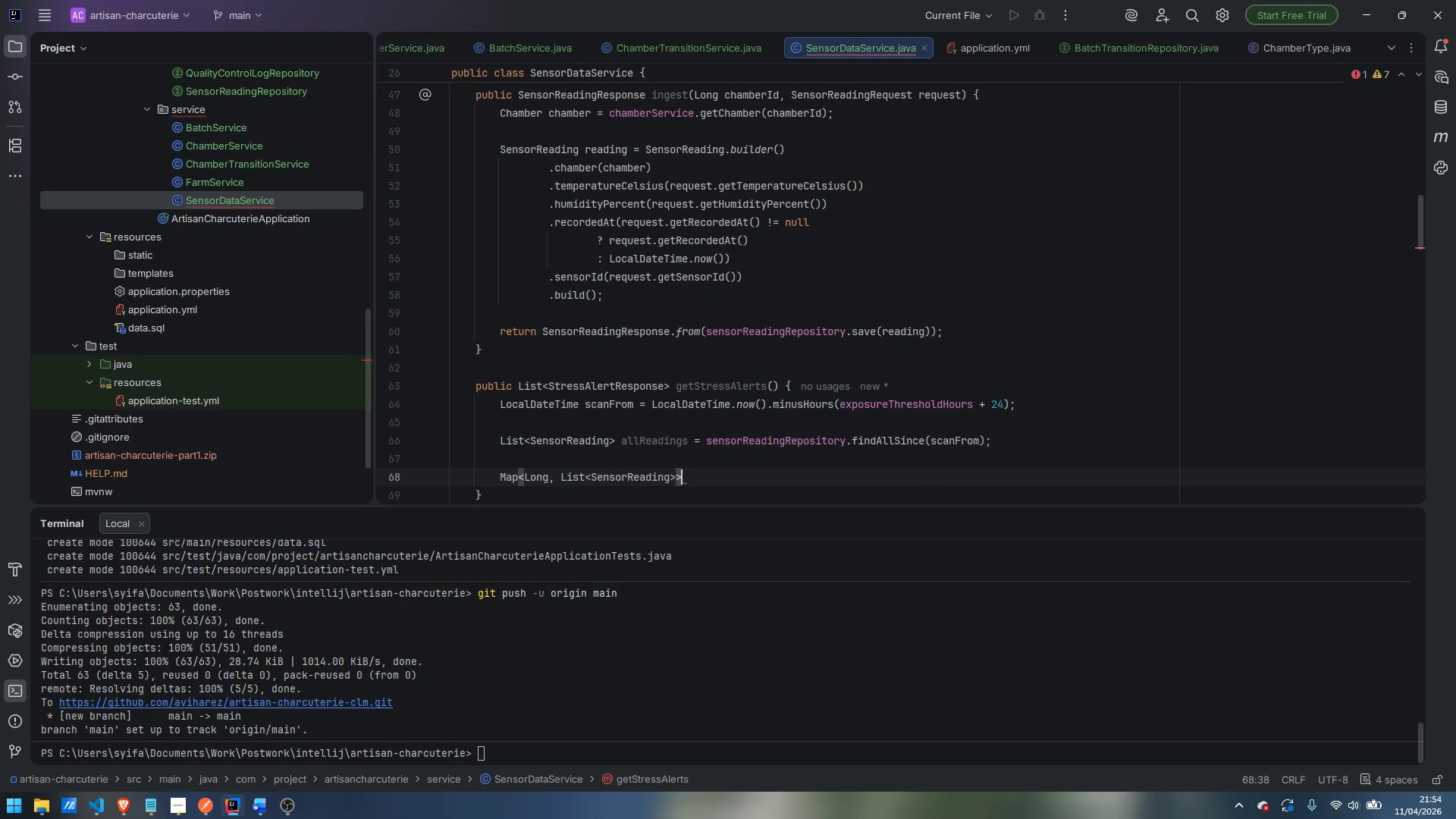 
key(ArrowRight)
 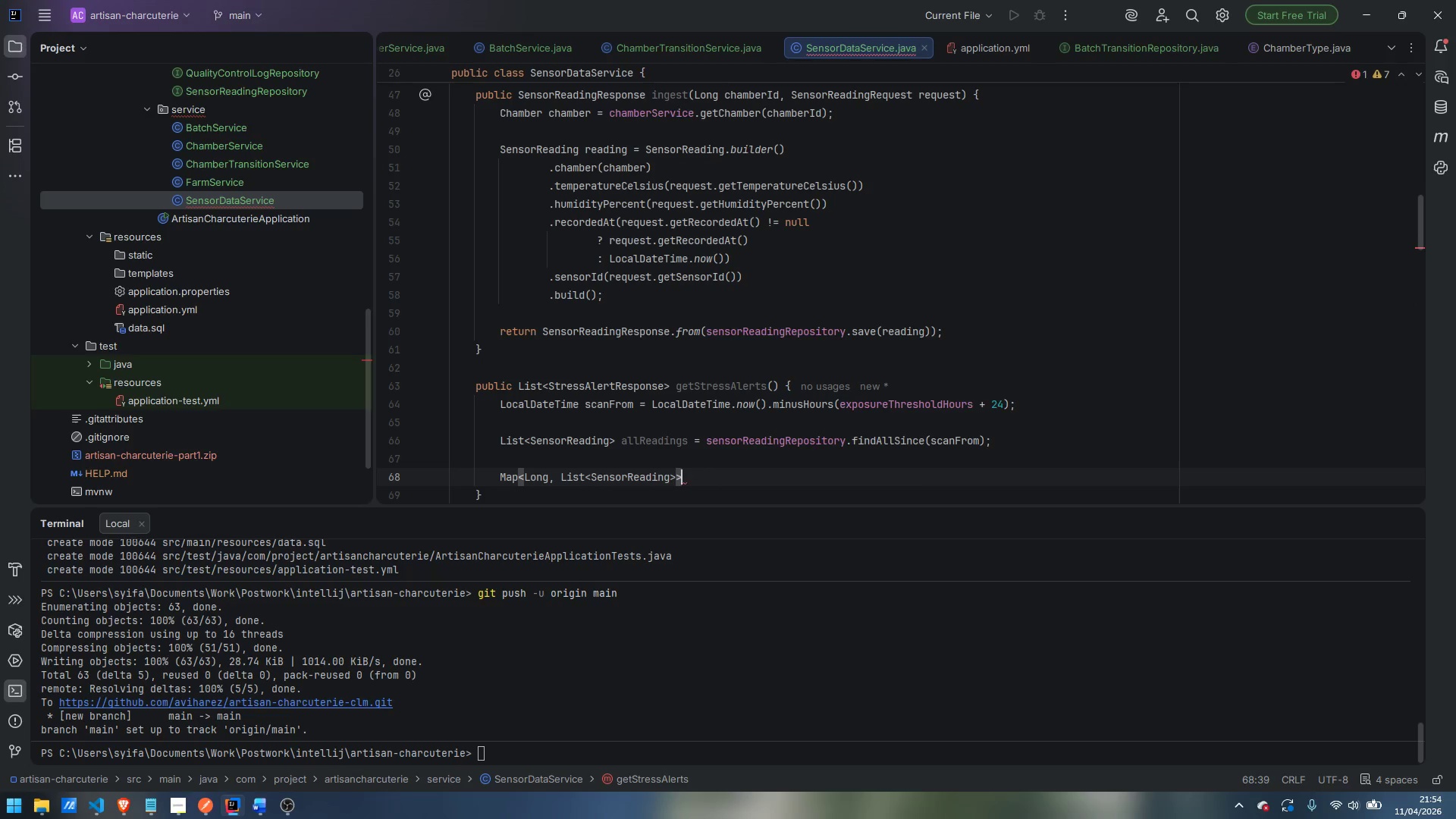 
type( byChamber = allReadings.strea)
 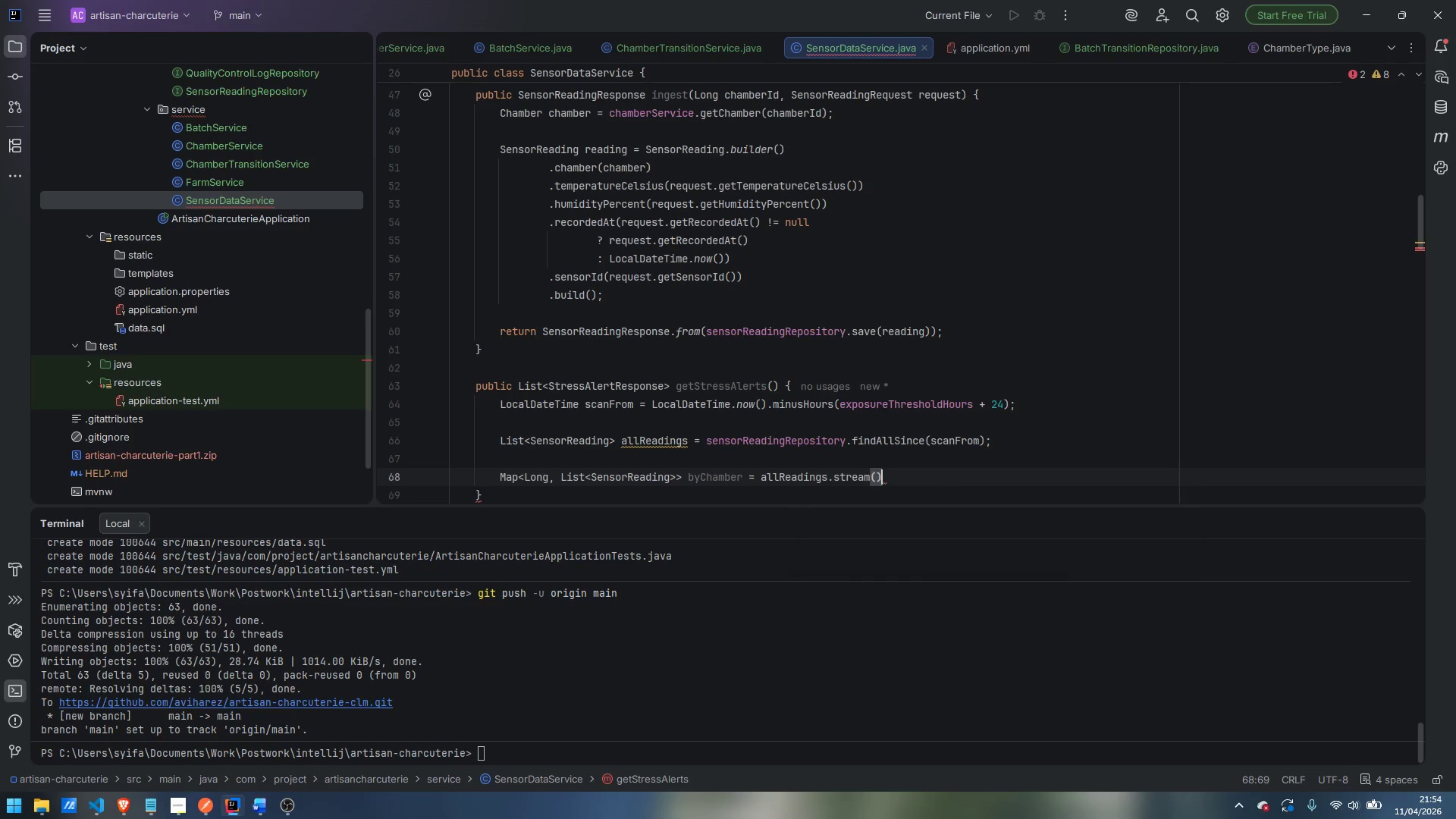 
key(Enter)
 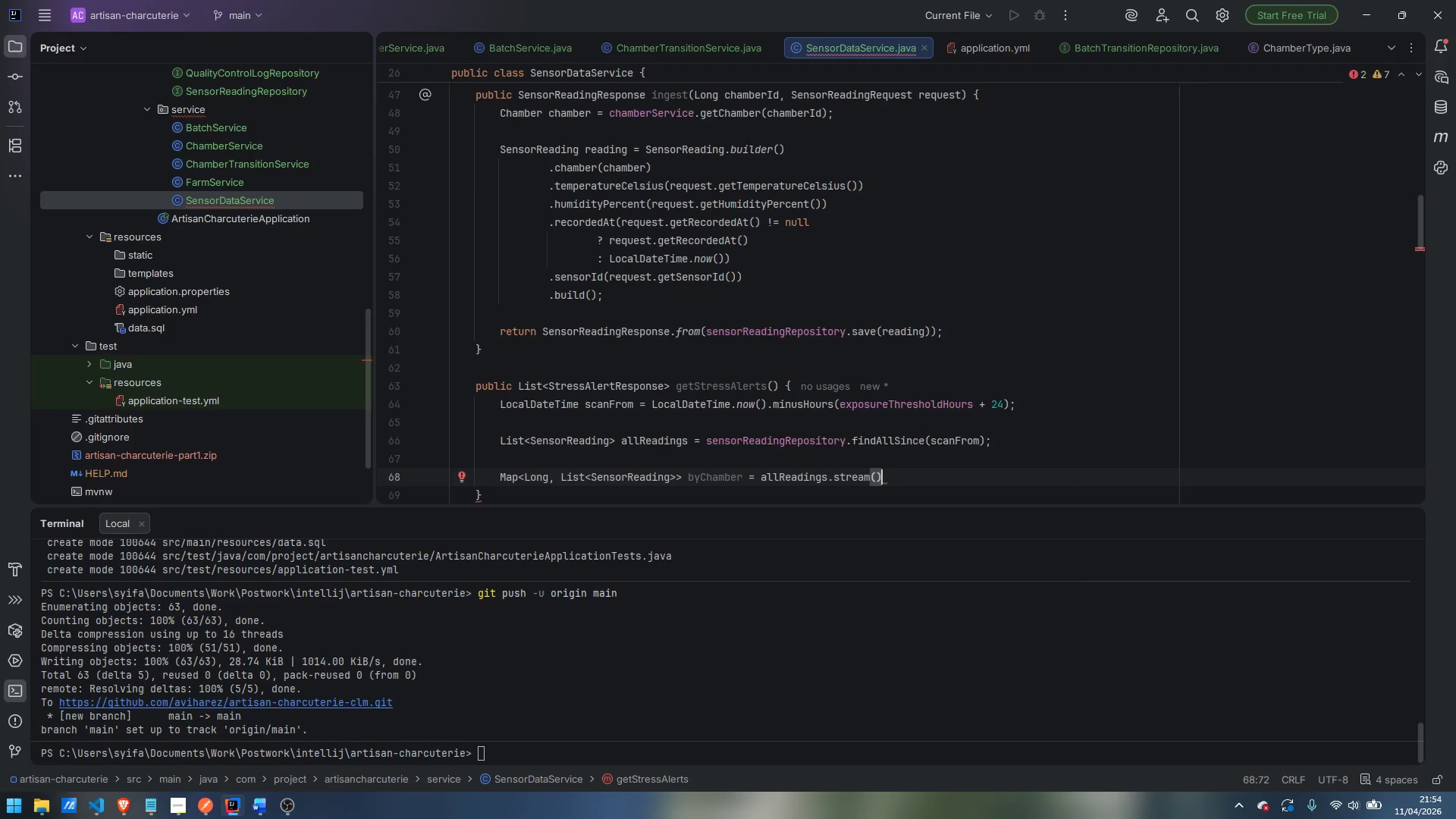 
key(Enter)
 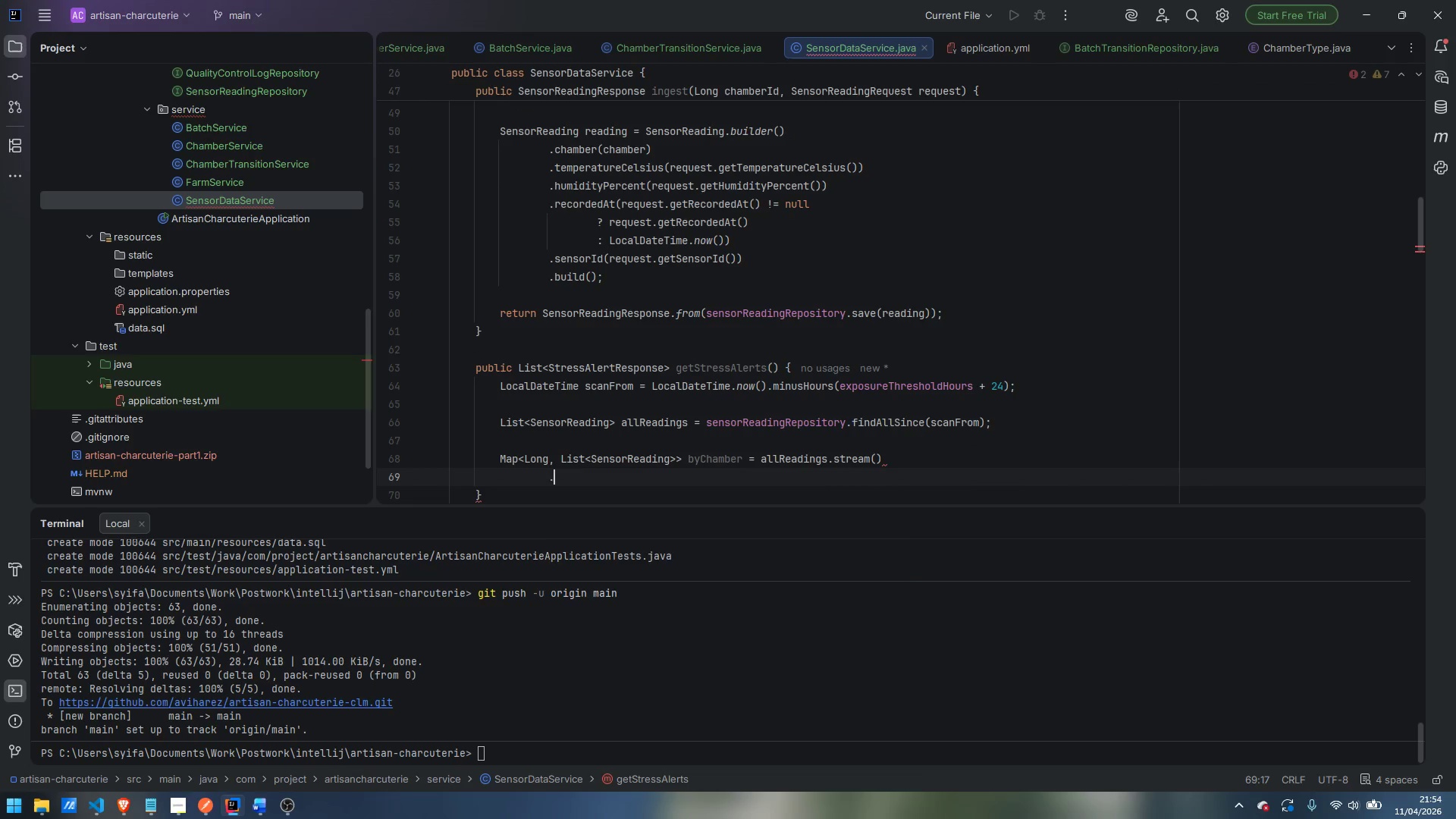 
type(.collect)
 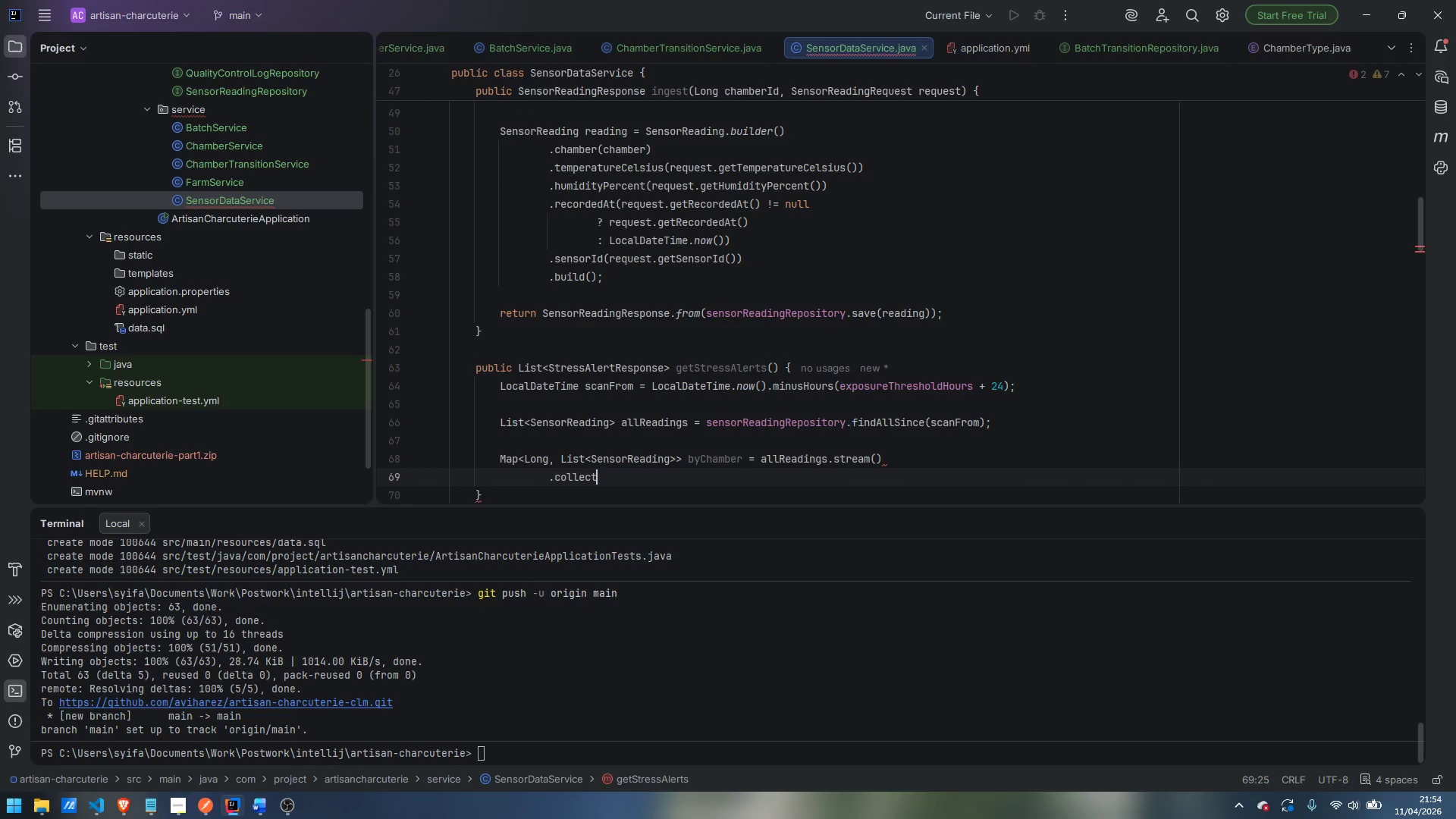 
key(Enter)
 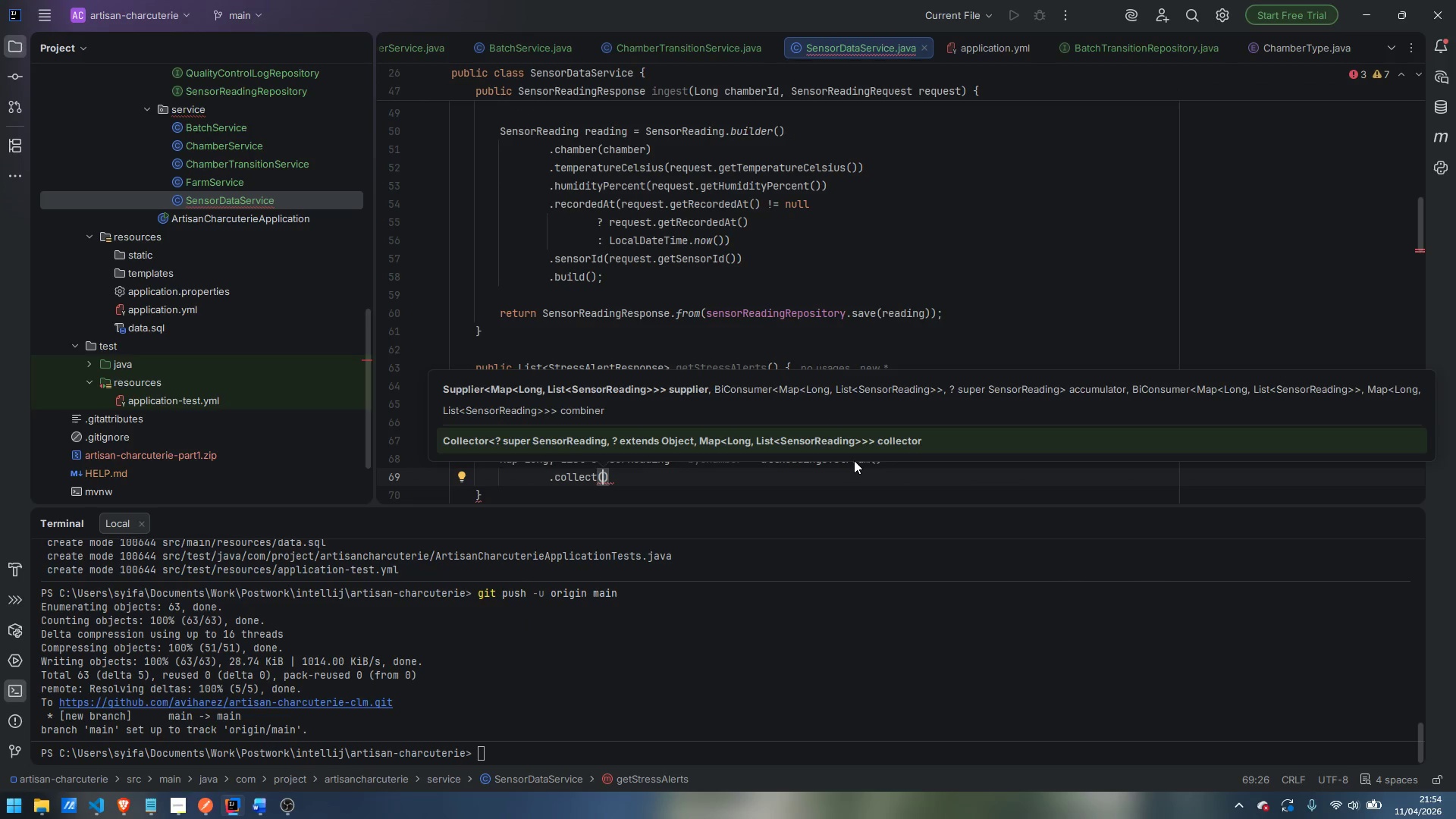 
type(Collectors.groupingB7y)
key(Backspace)
key(Backspace)
type(y)
 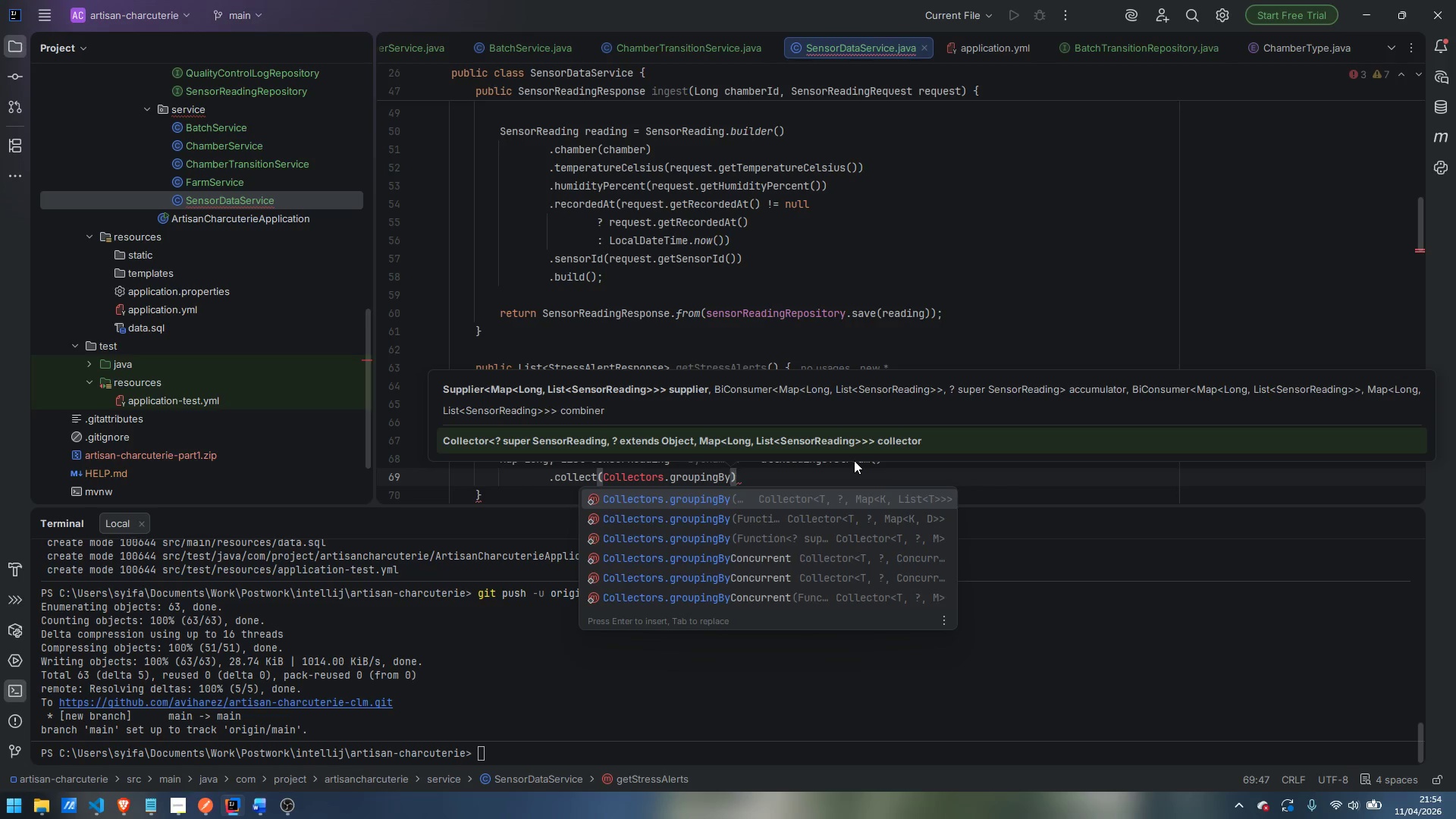 
key(Enter)
 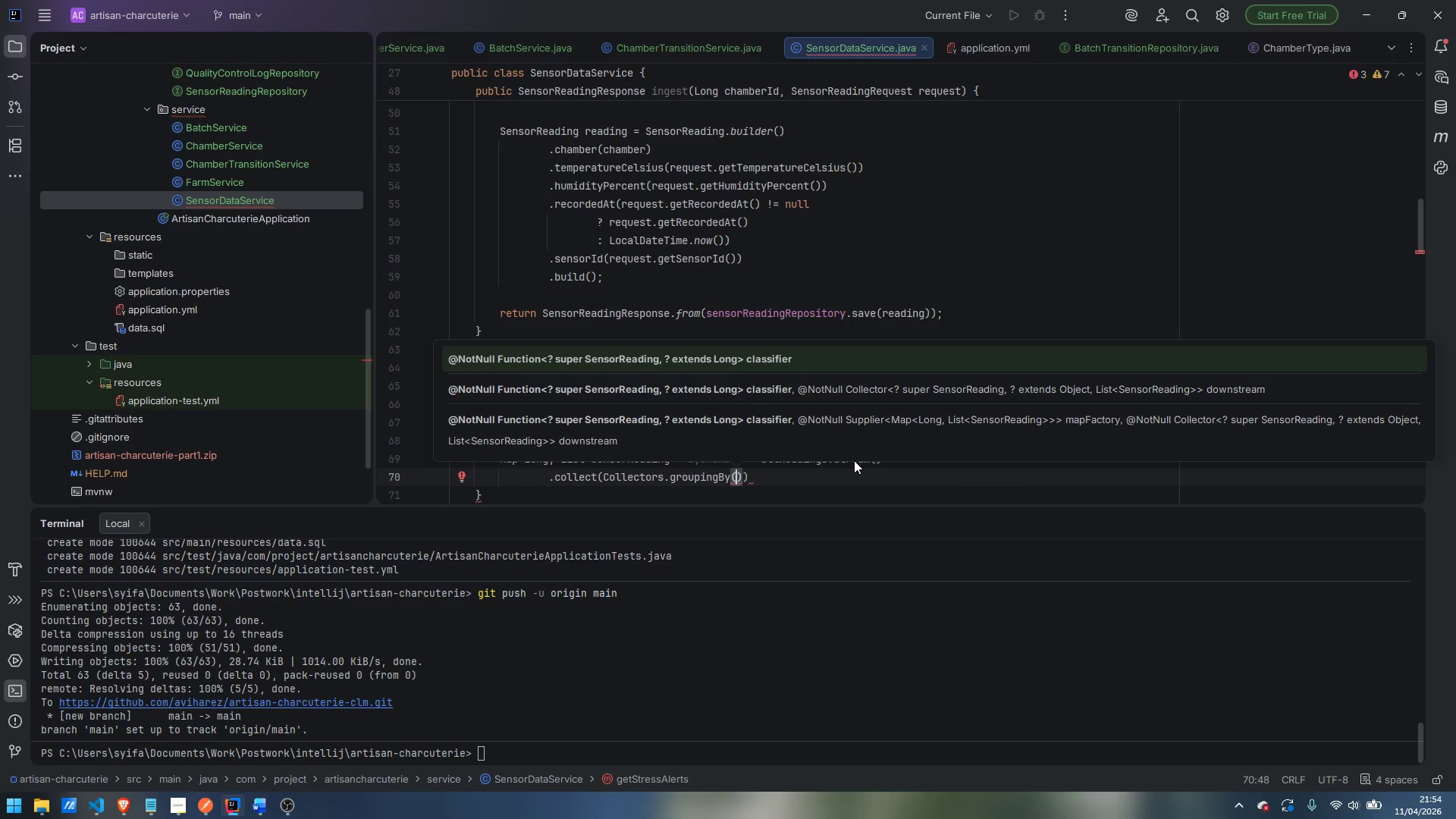 
type(r -> r.getChamber().getId)
 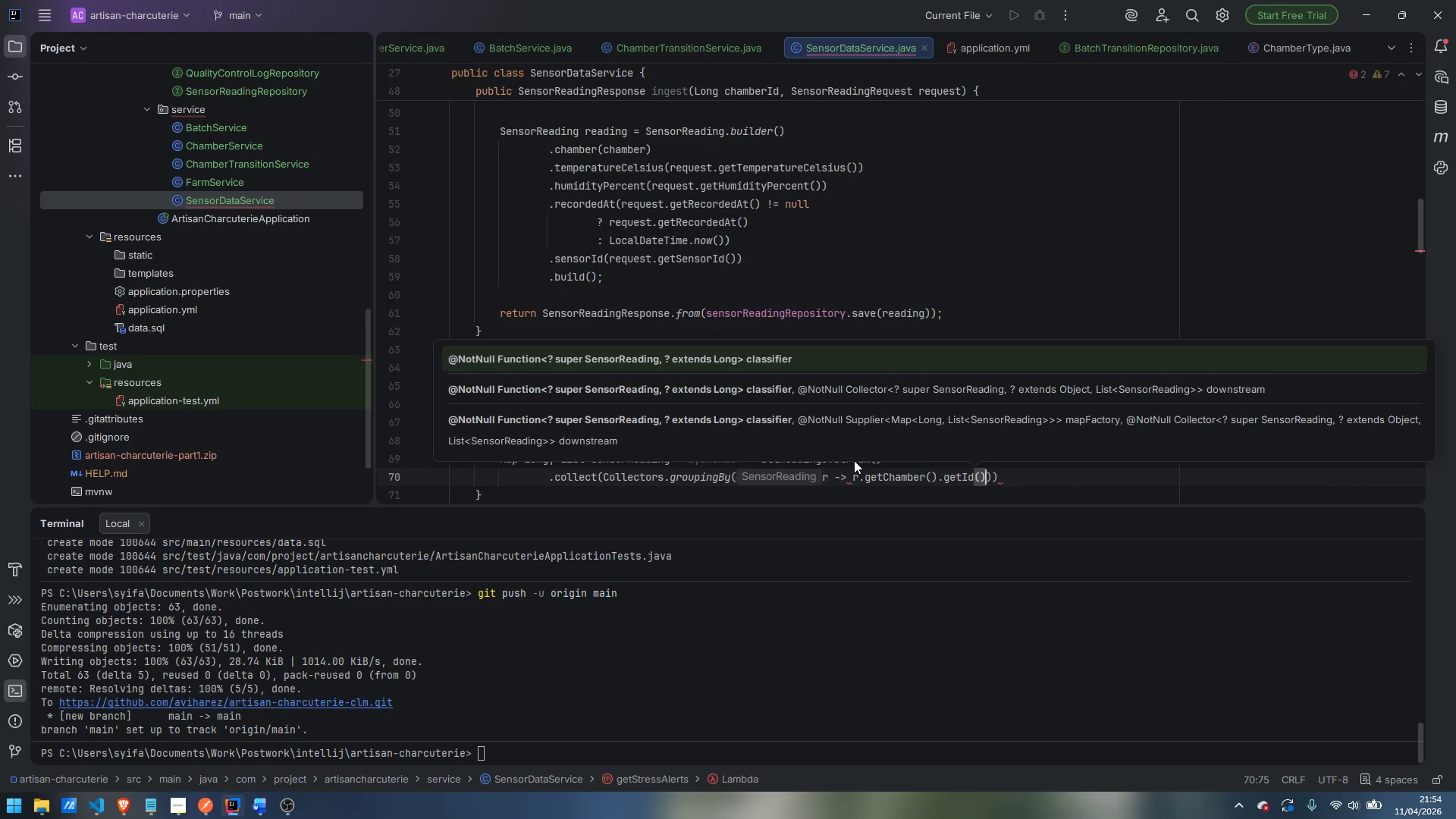 
 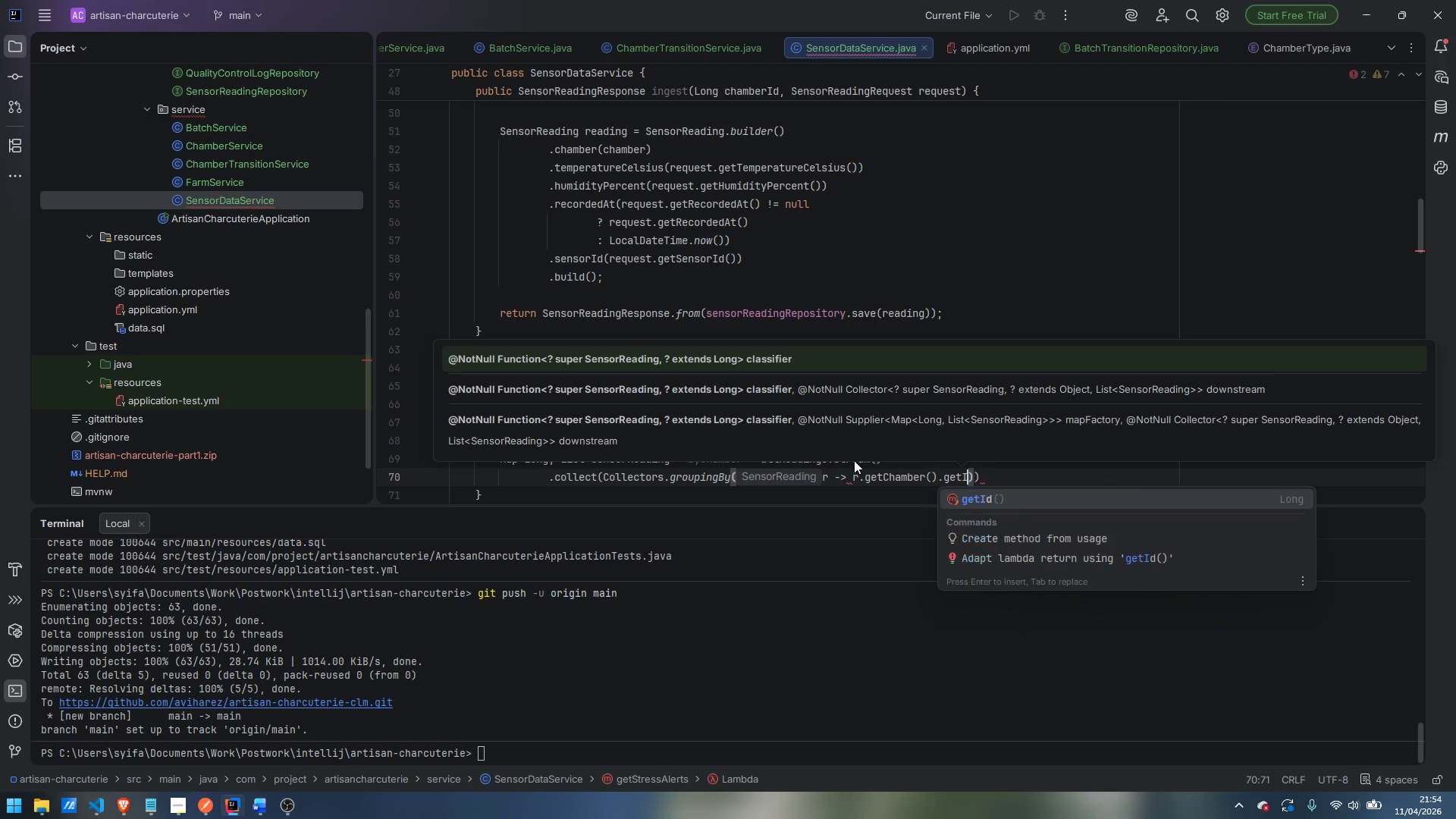 
key(Enter)
 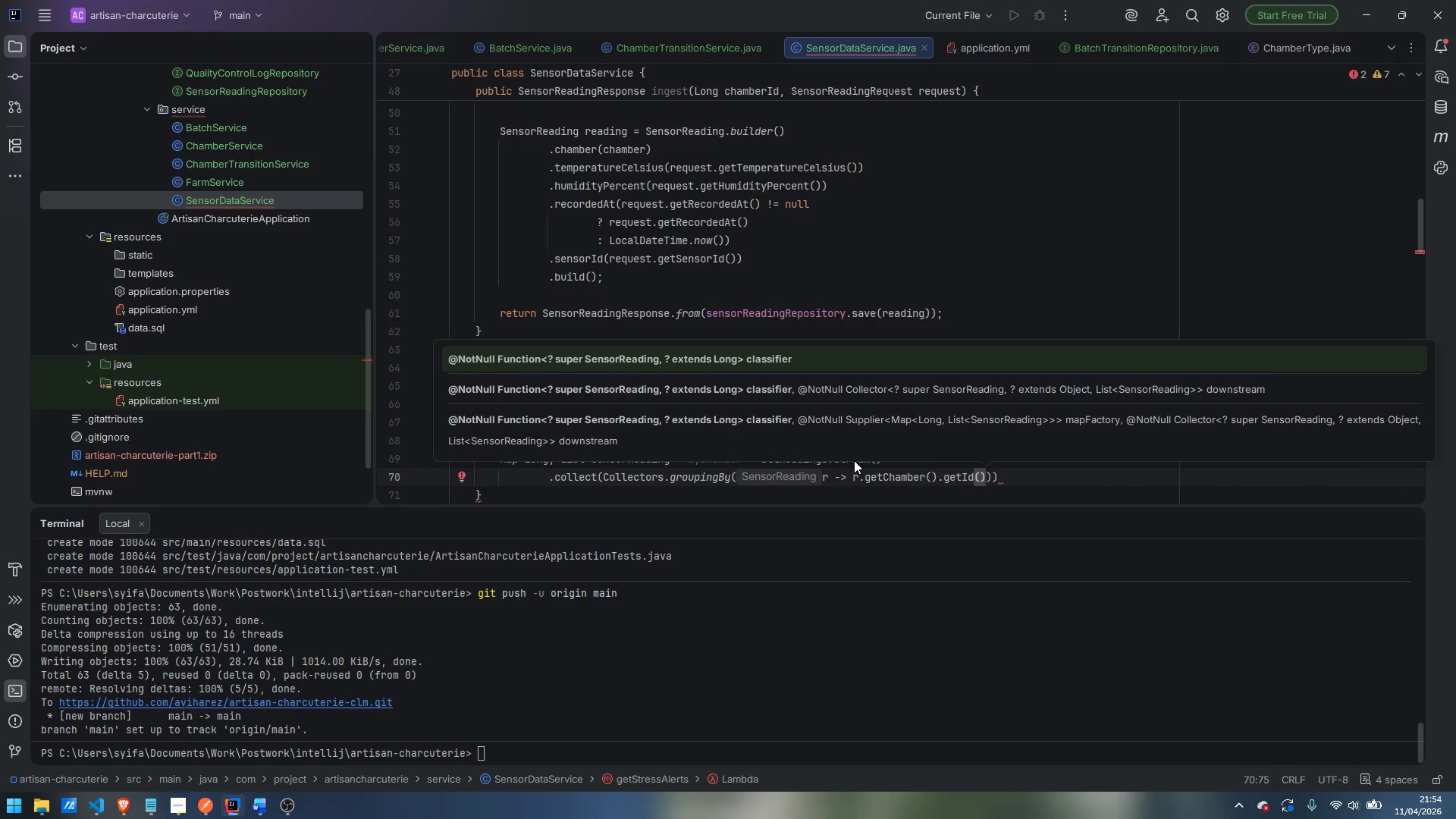 
key(ArrowRight)
 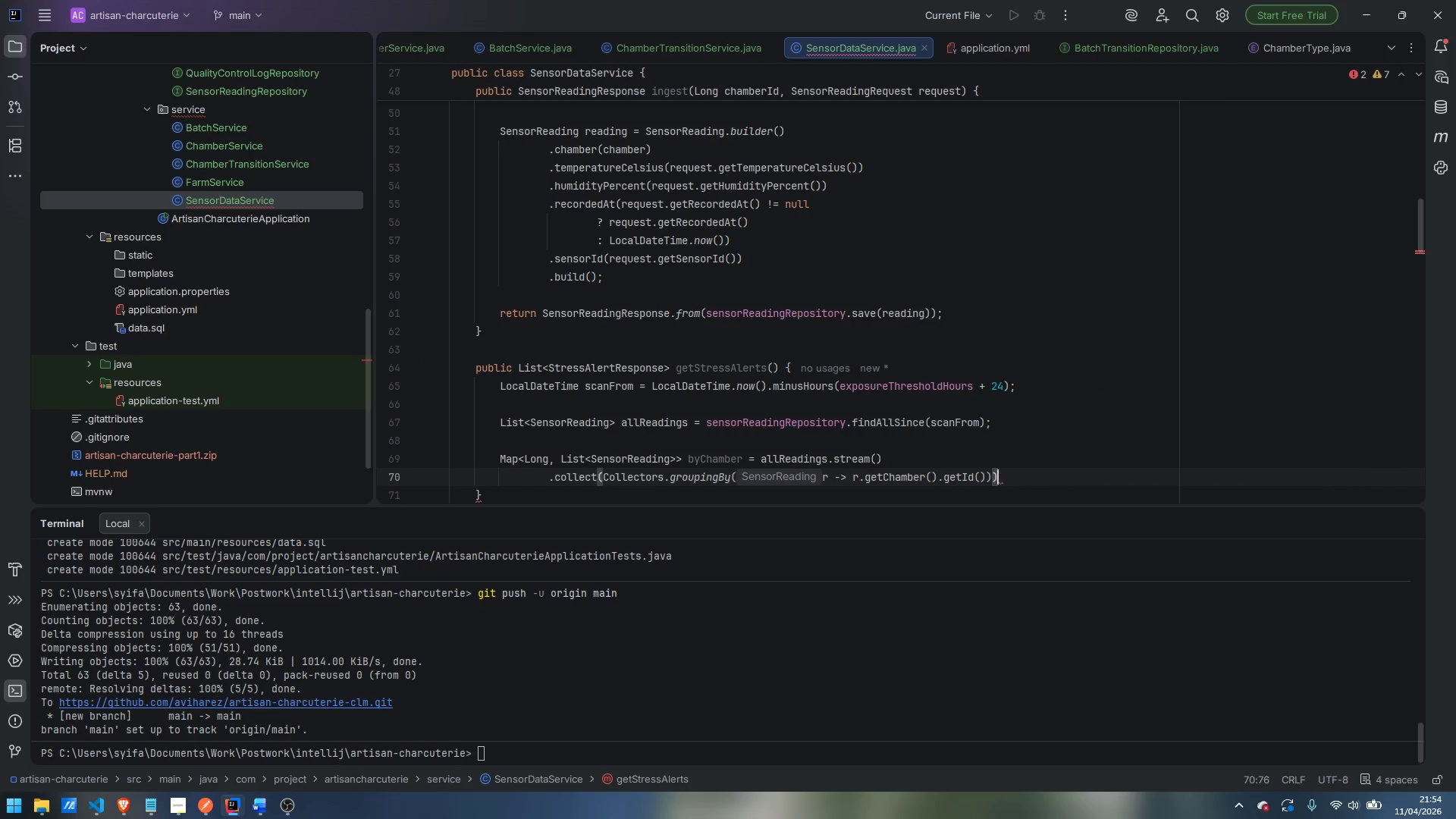 
key(ArrowRight)
 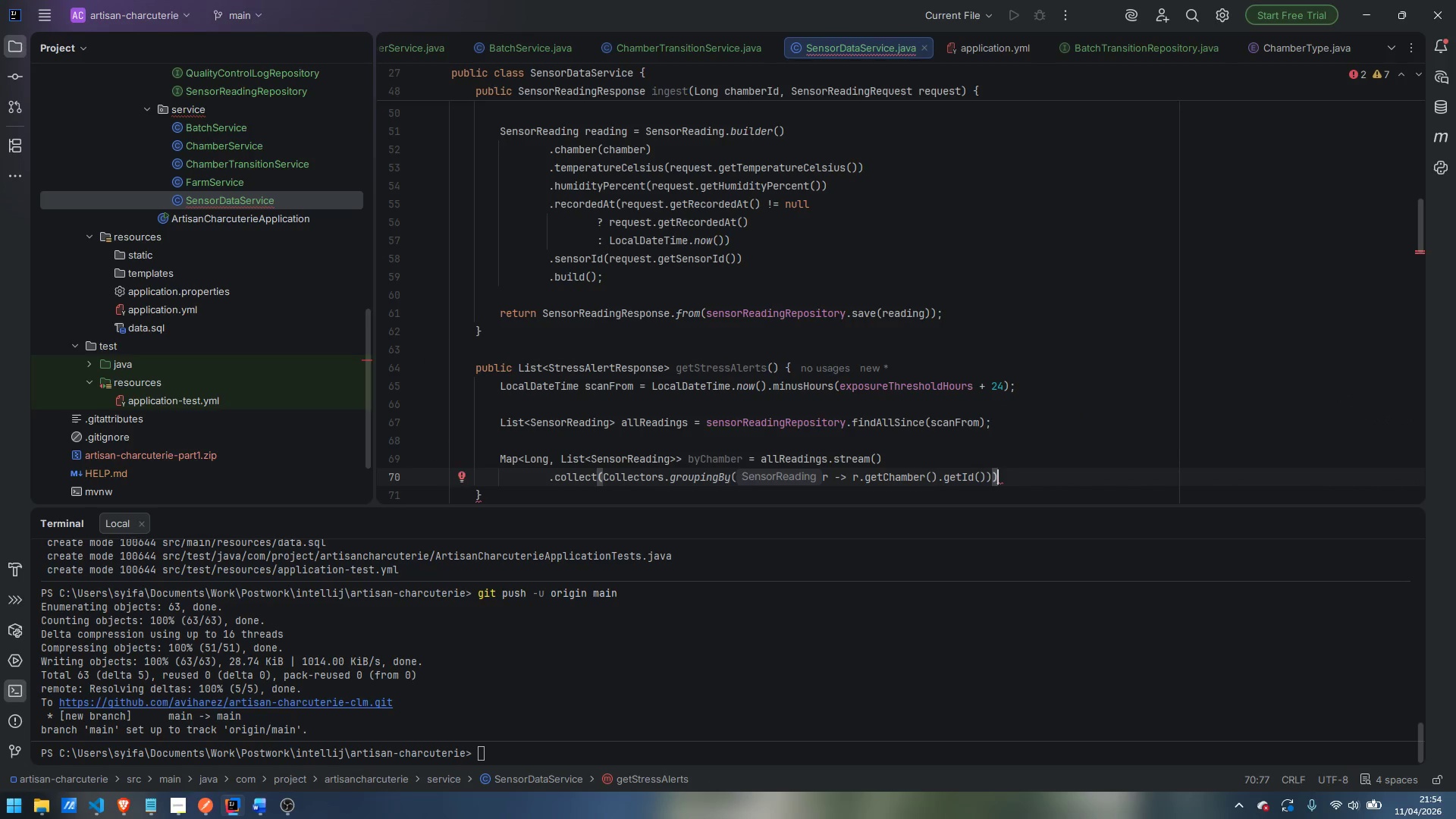 
key(Semicolon)
 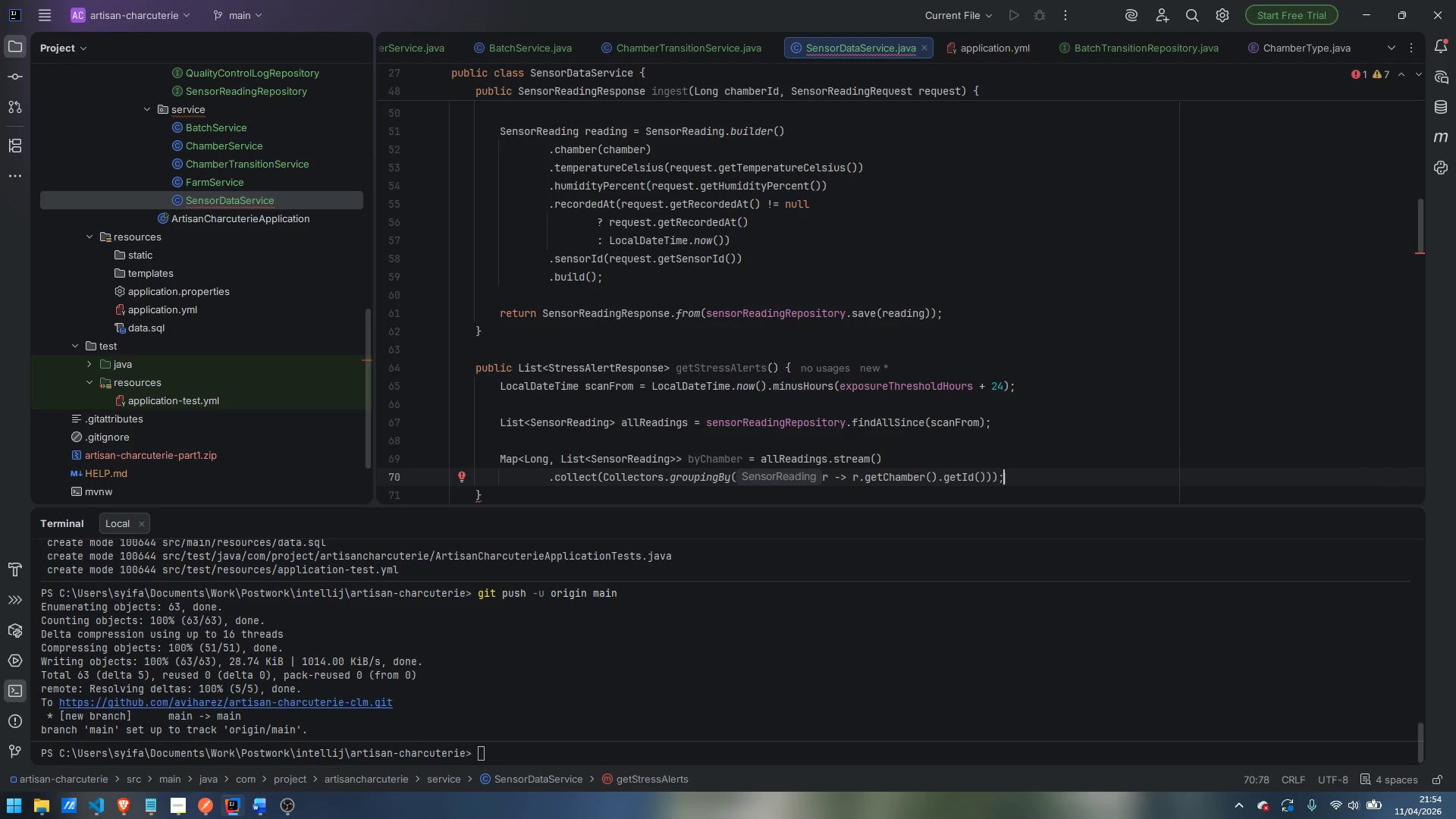 
wait(5.88)
 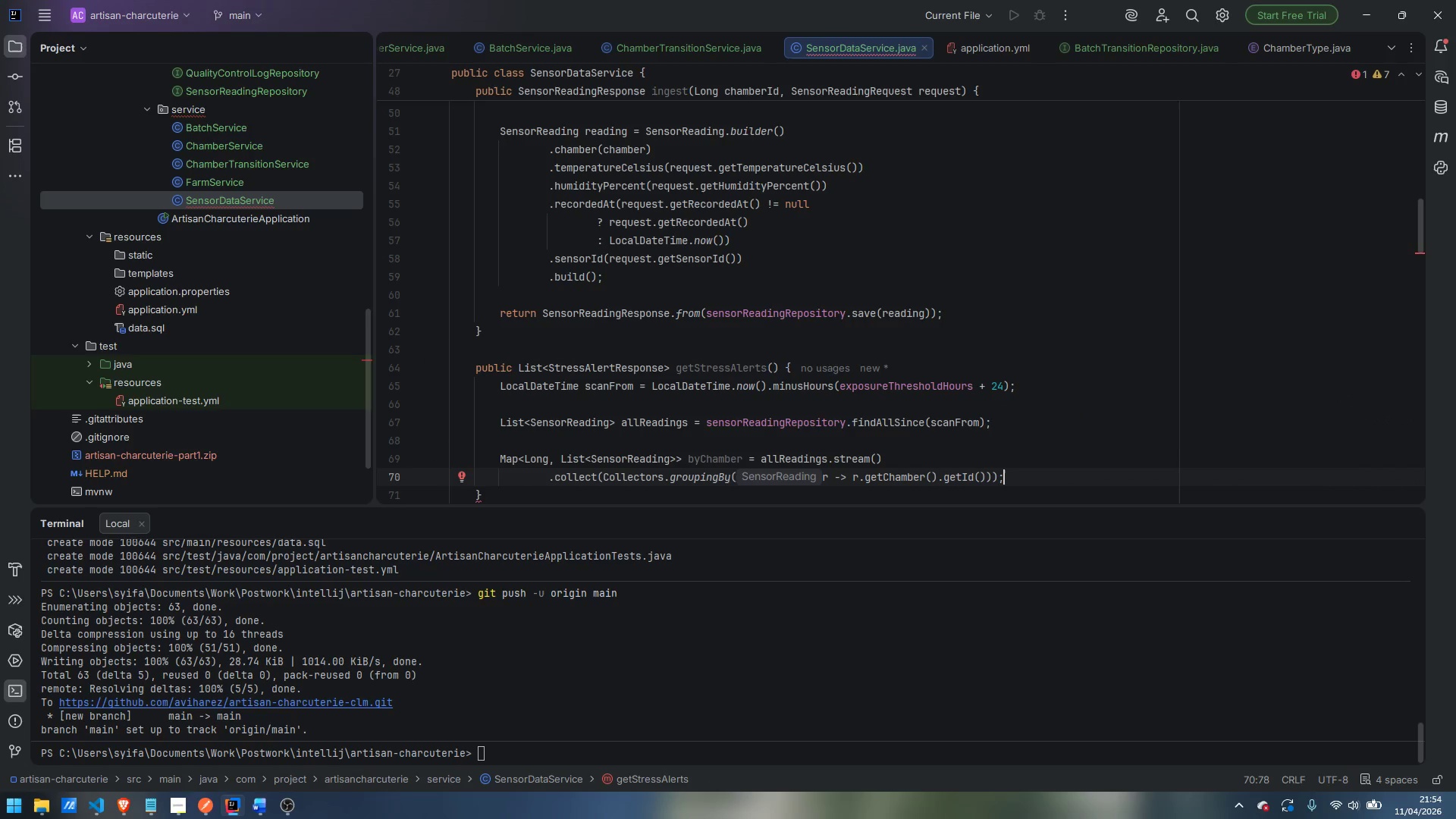 
key(Enter)
 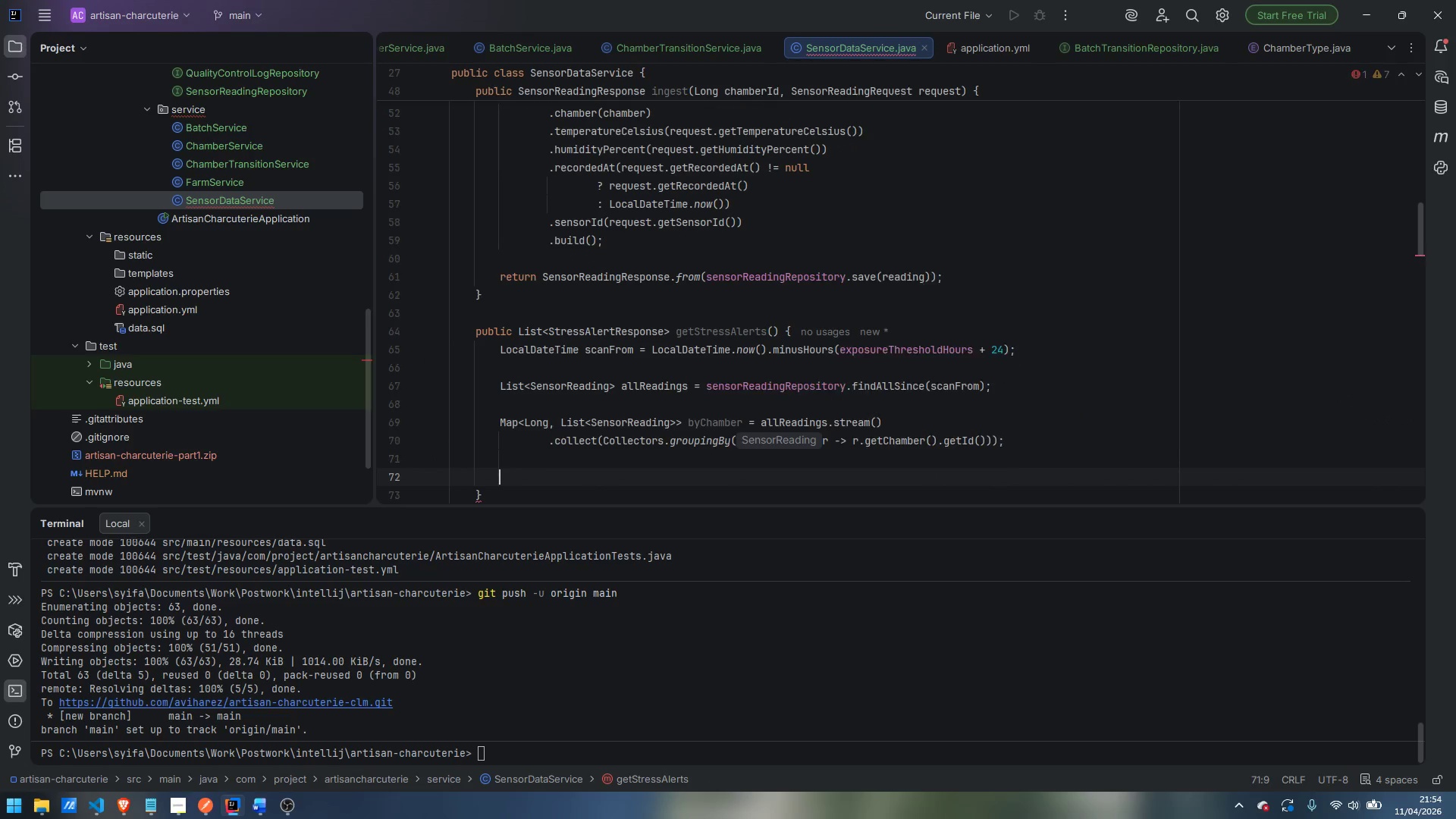 
key(Enter)
 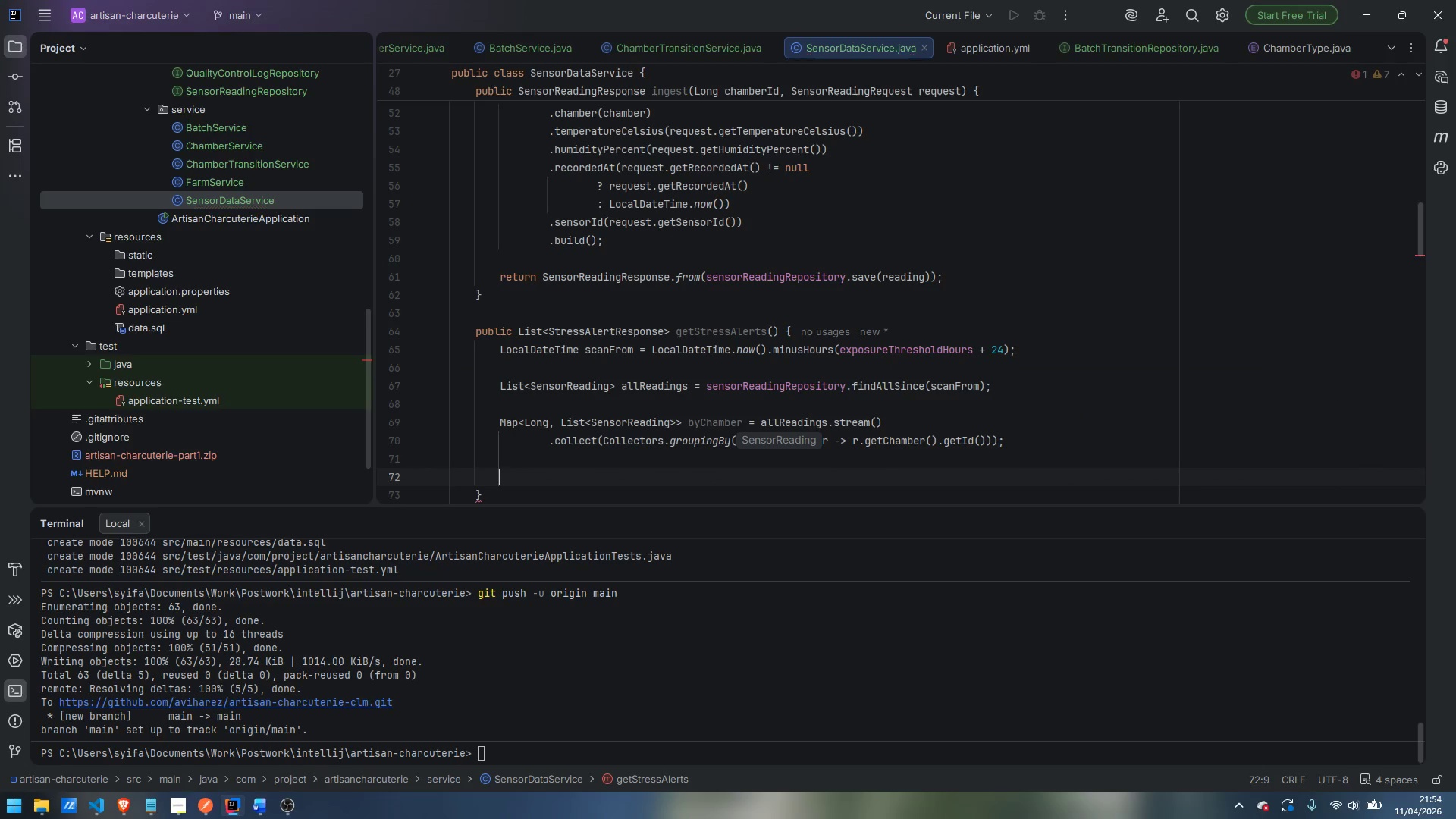 
type(List<Stre)
 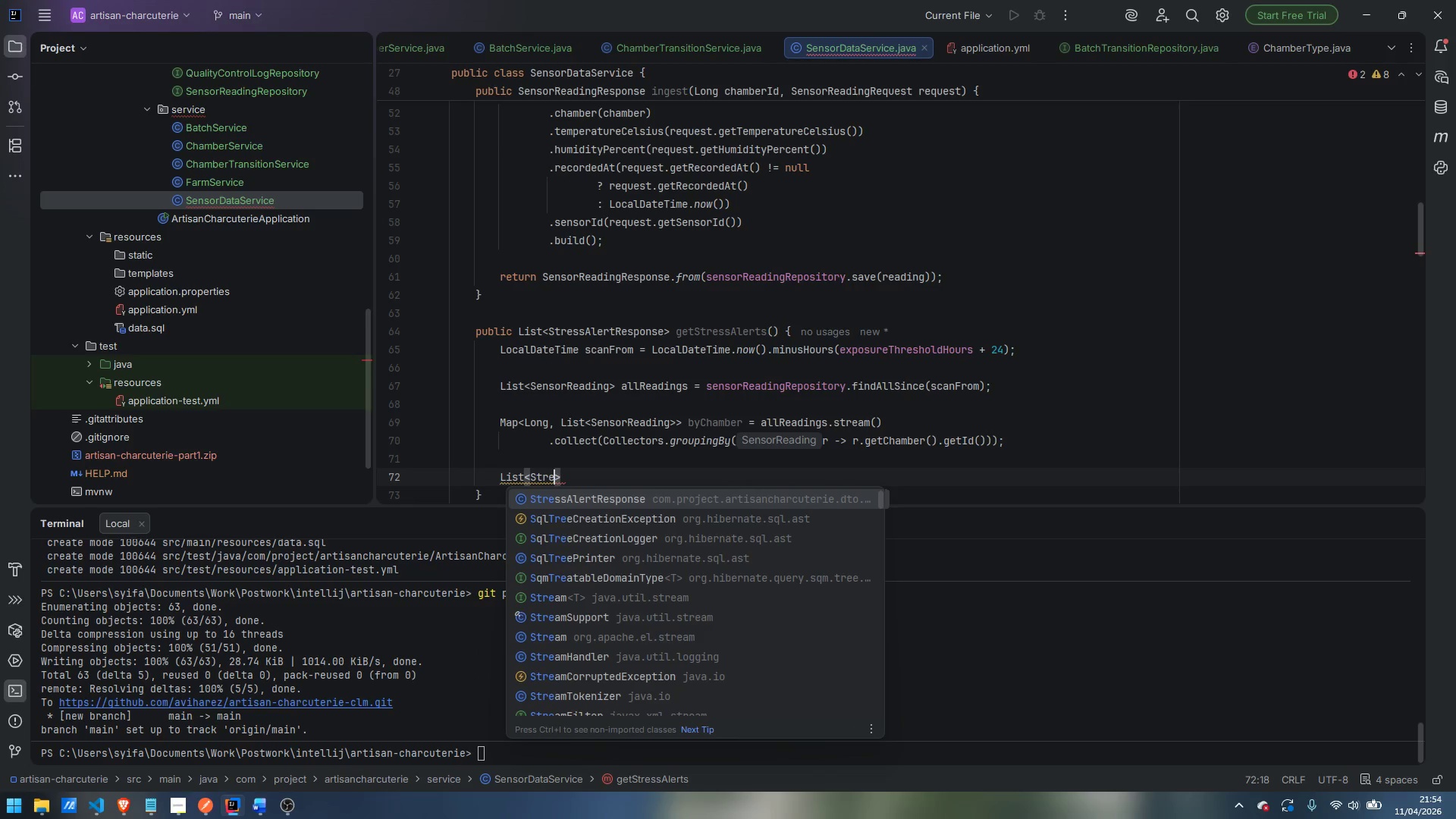 
key(Enter)
 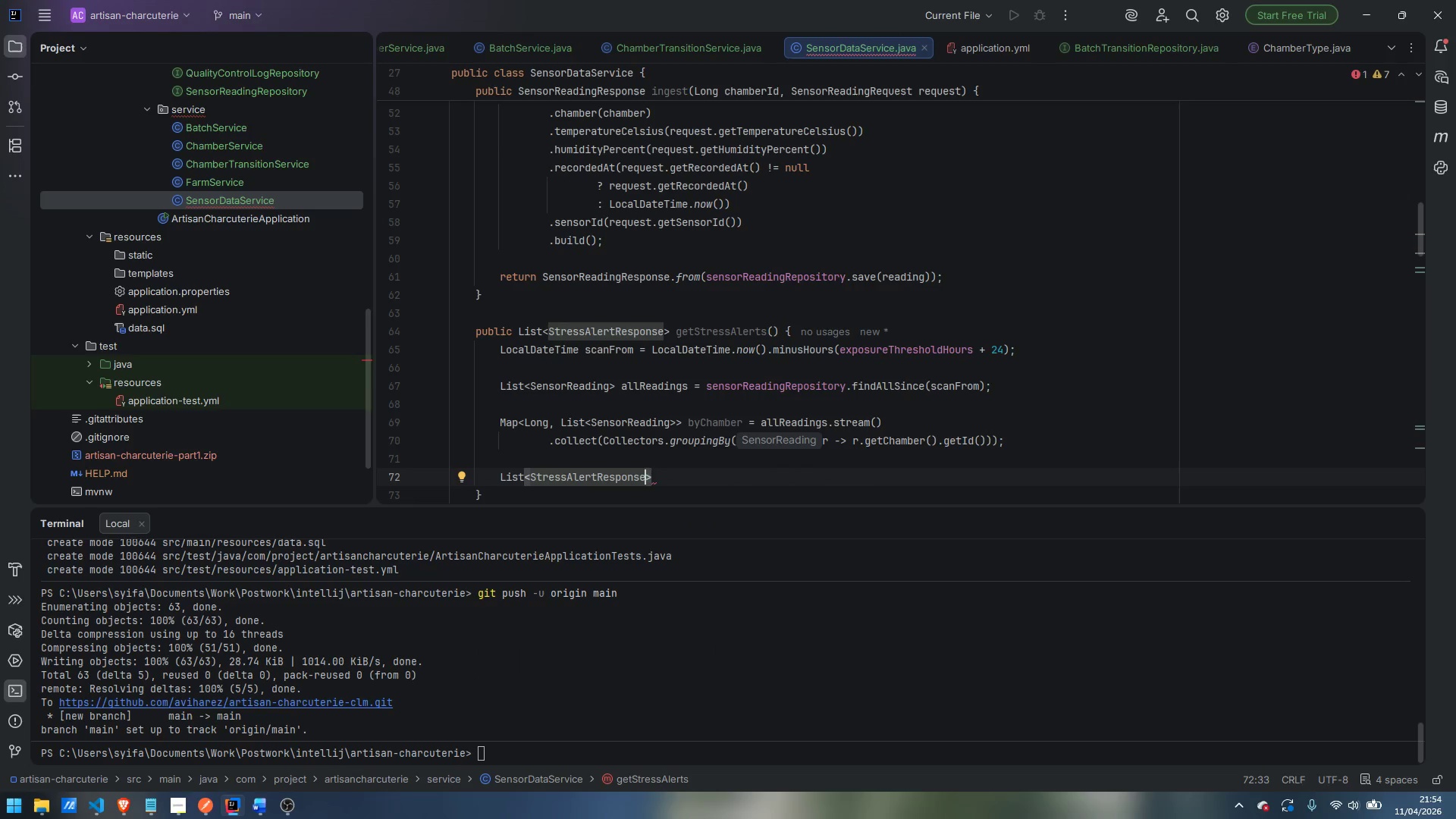 
key(ArrowRight)
 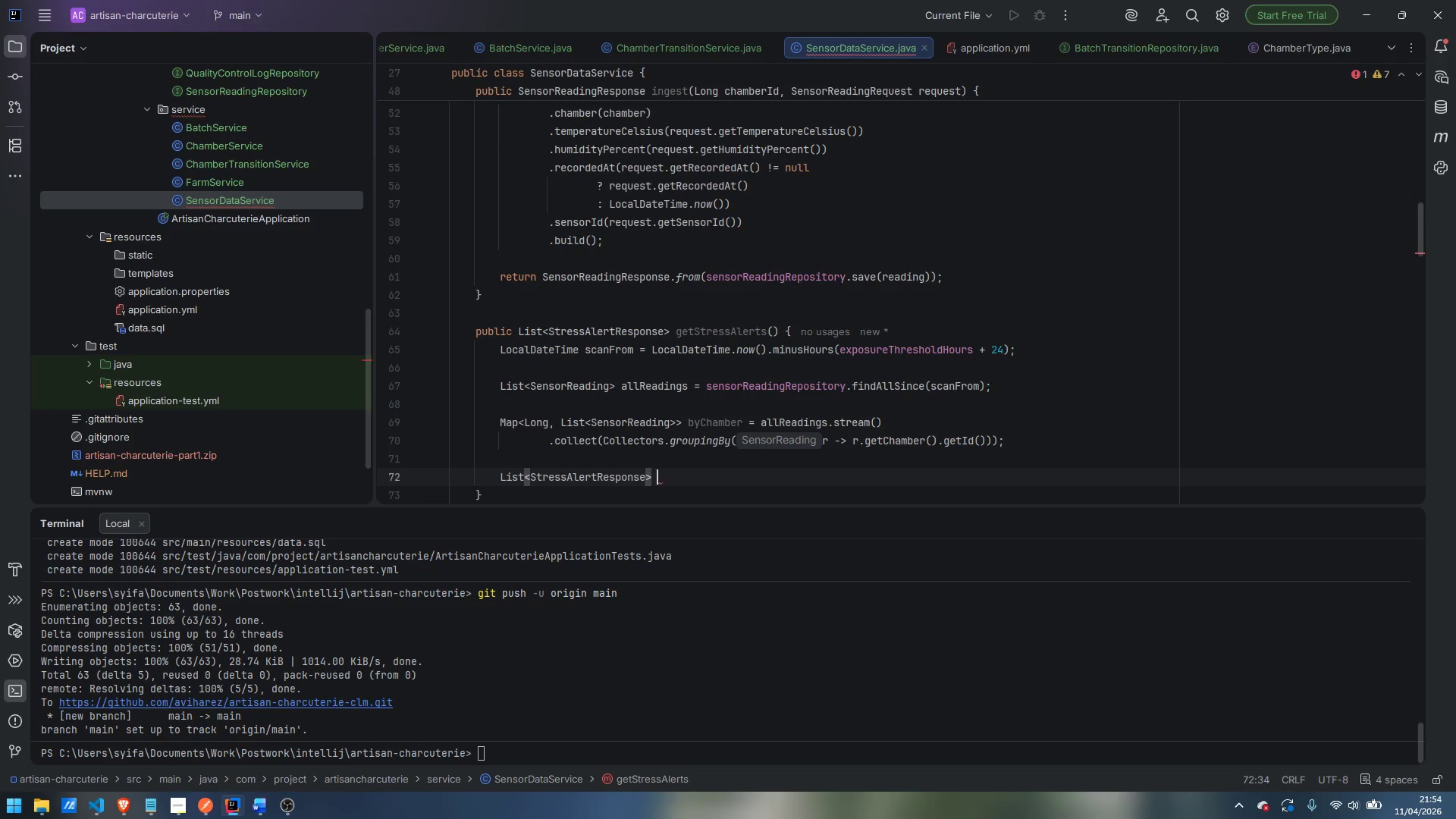 
type( = alerts = )
 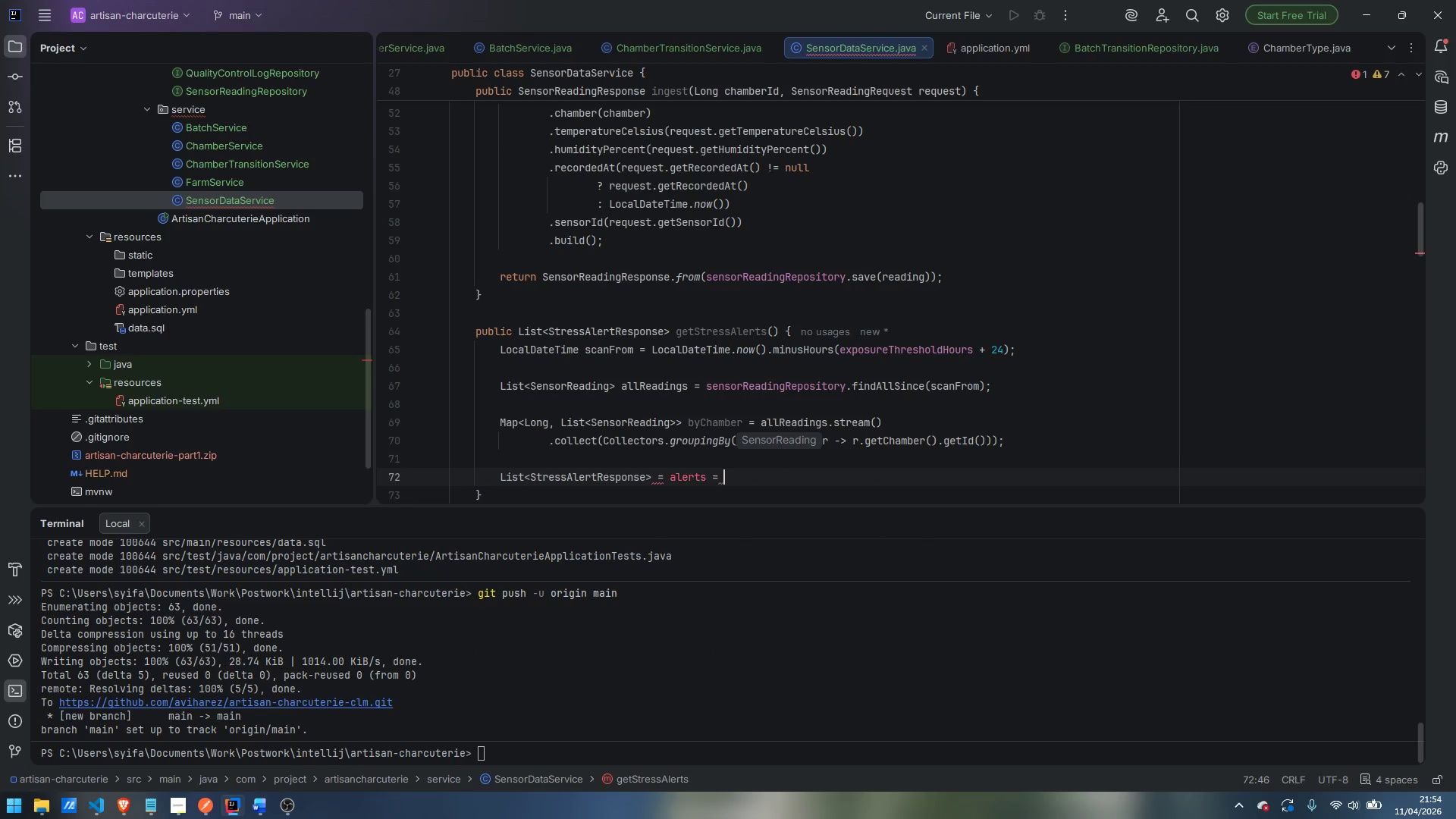 
key(Control+ArrowLeft)
 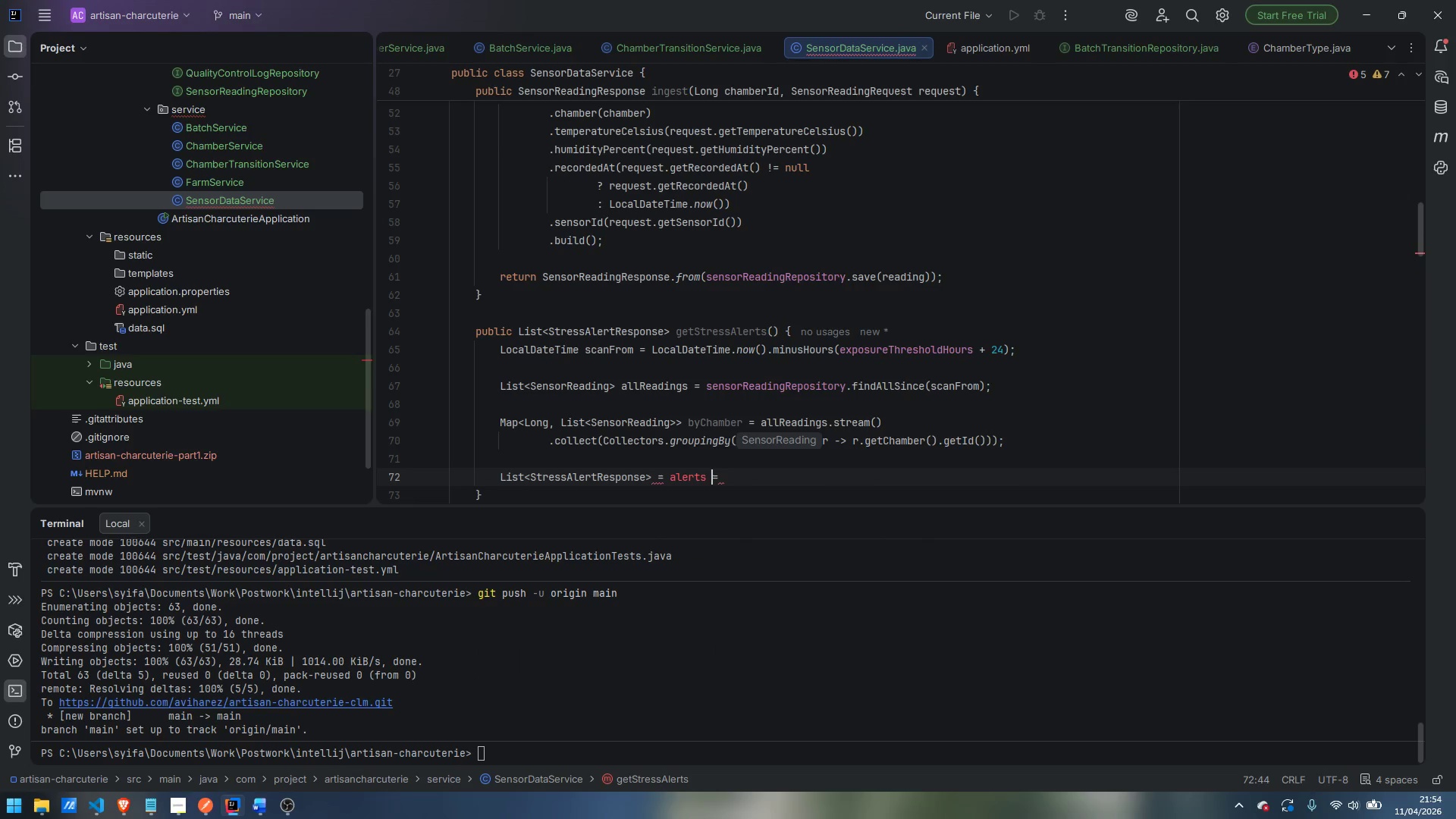 
key(Control+ArrowLeft)
 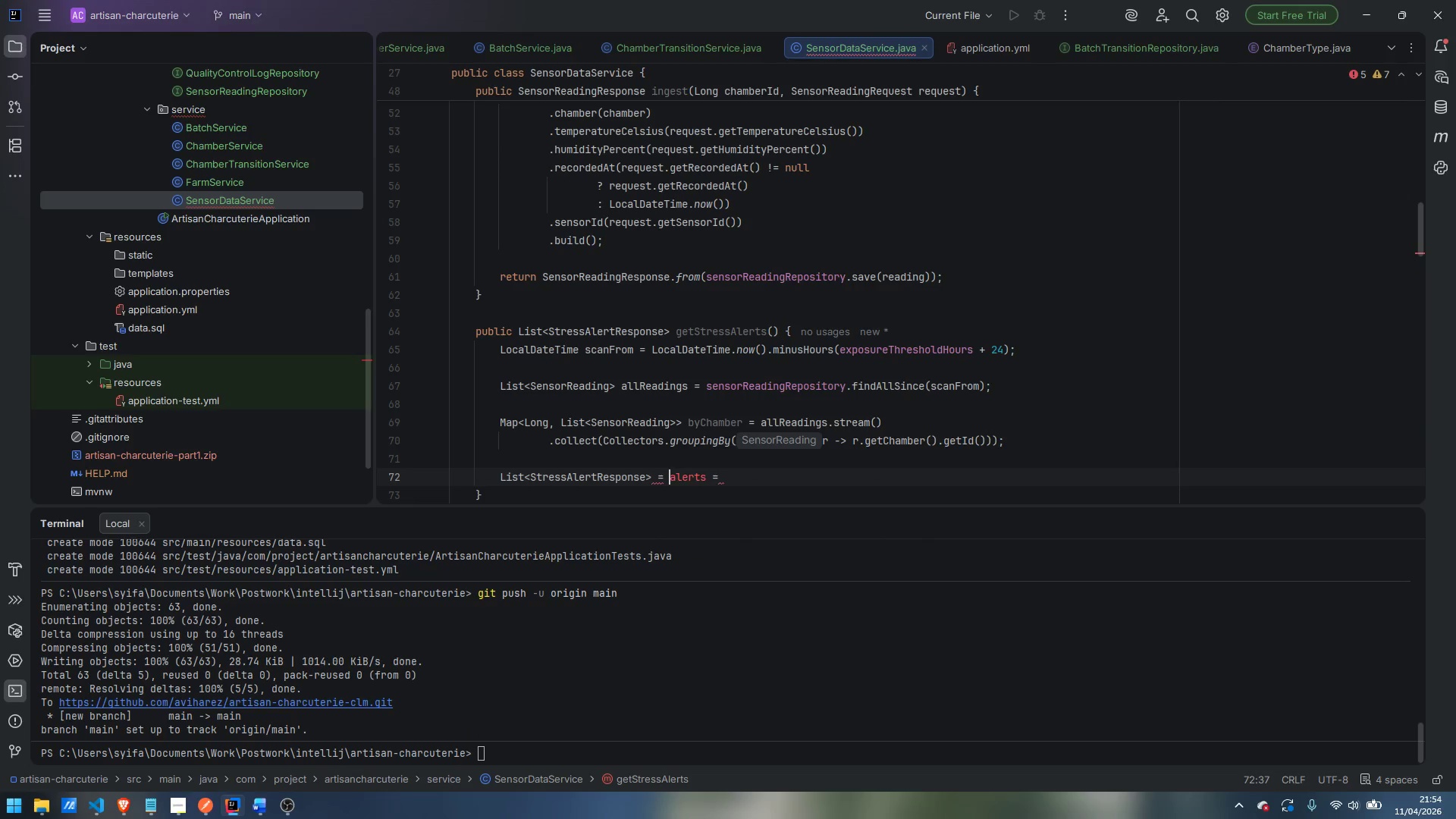 
key(Control+Backspace)
 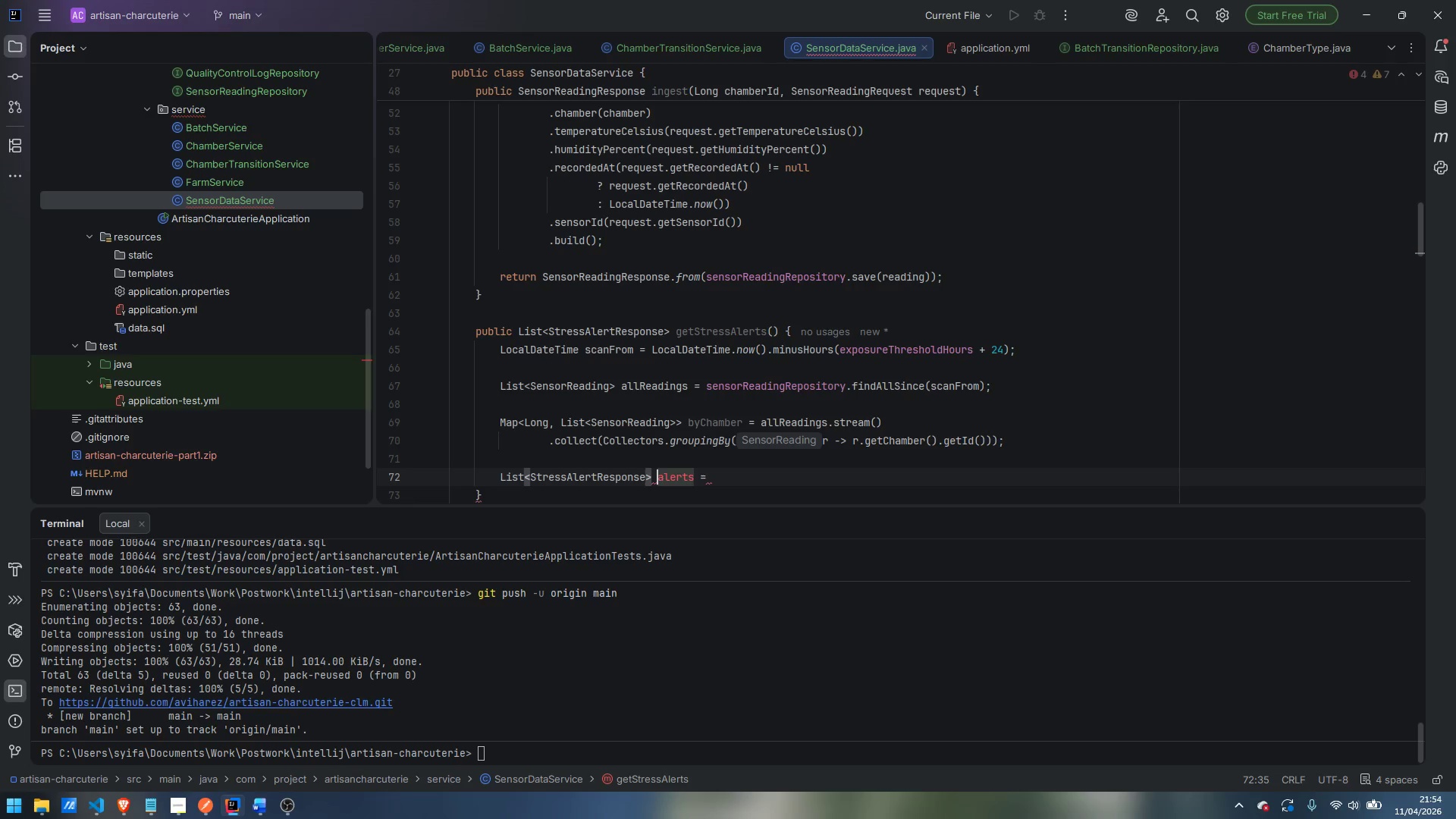 
key(Control+ArrowRight)
 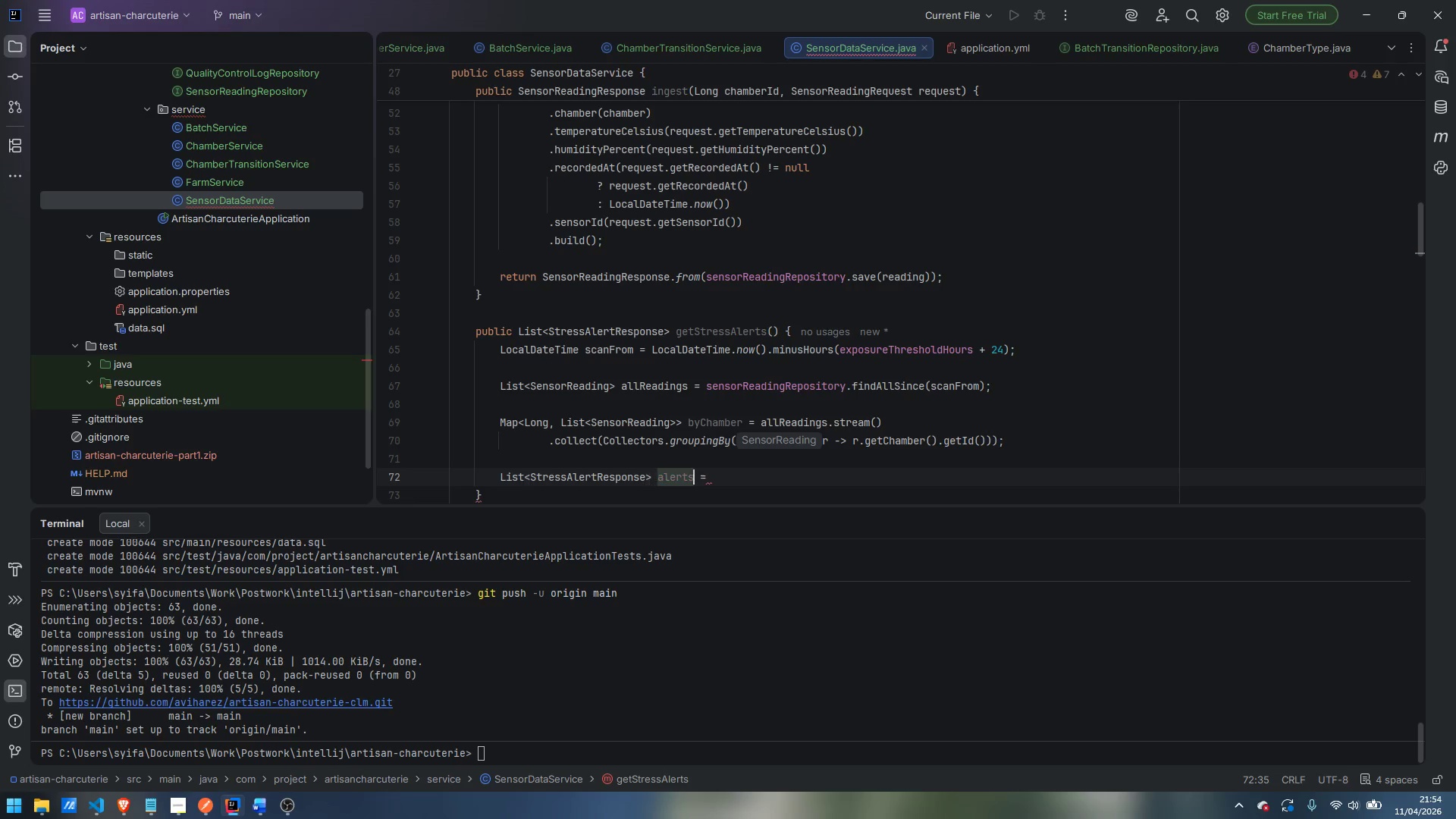 
key(ArrowRight)
 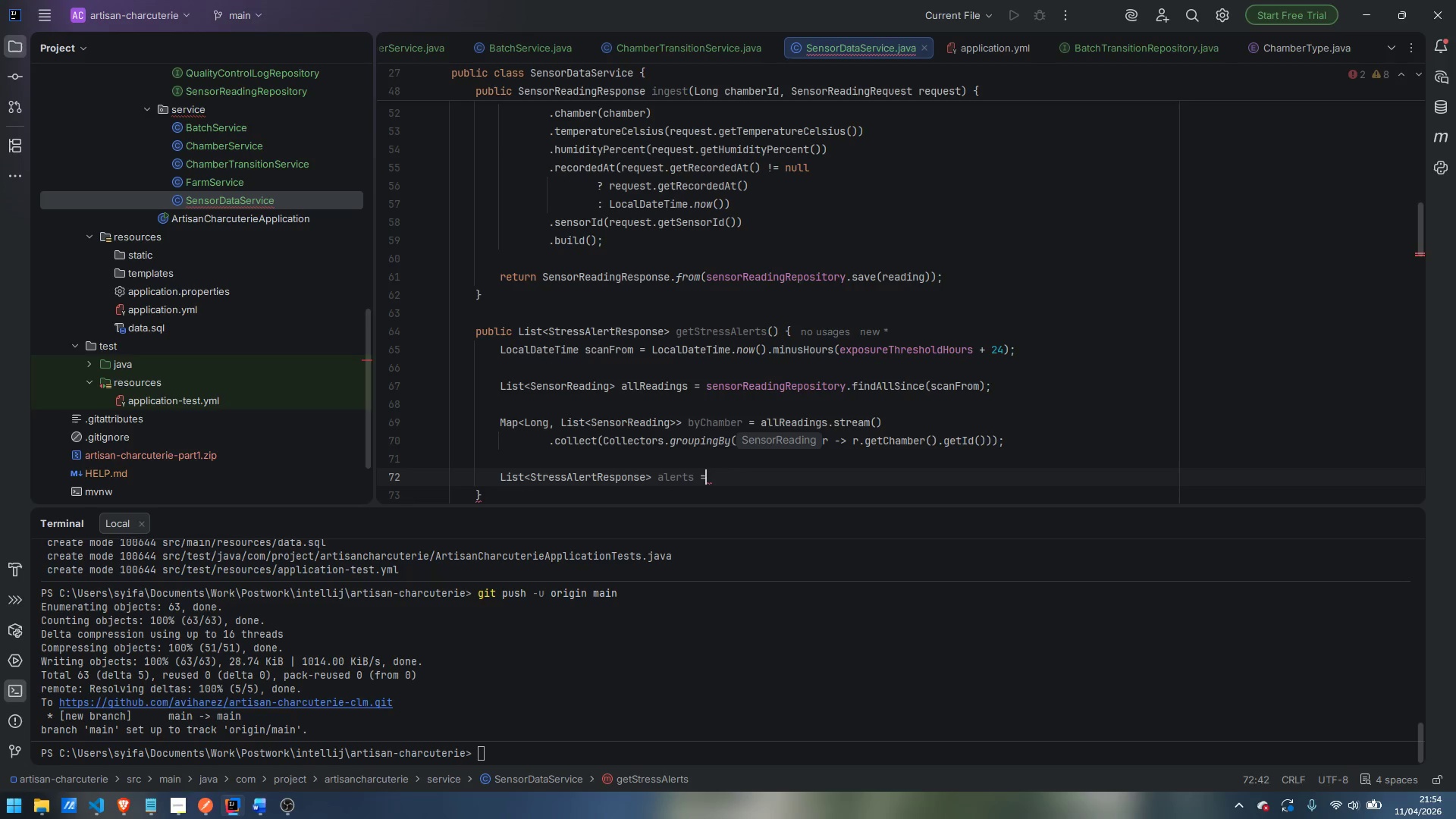 
key(ArrowRight)
 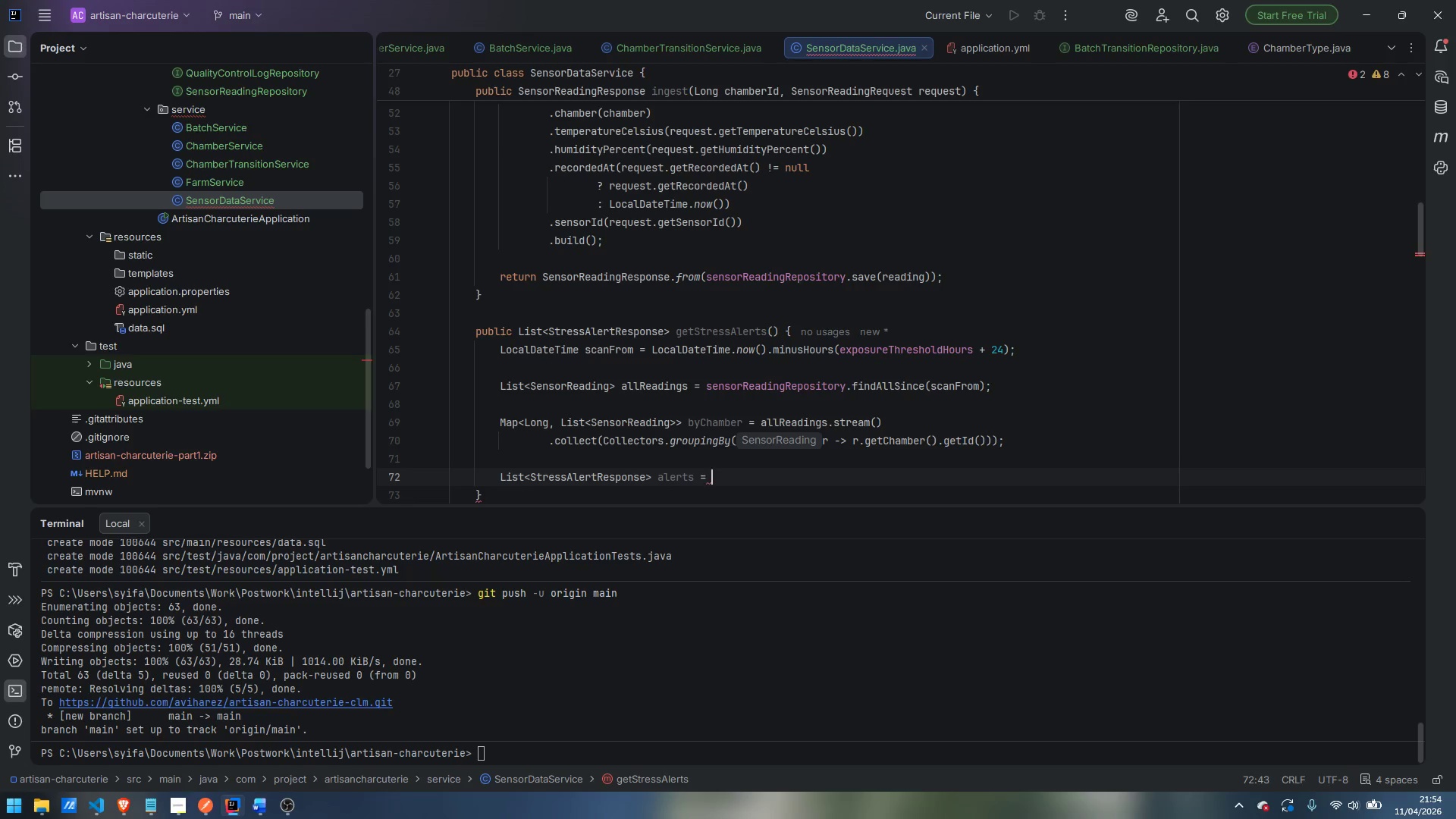 
key(ArrowRight)
 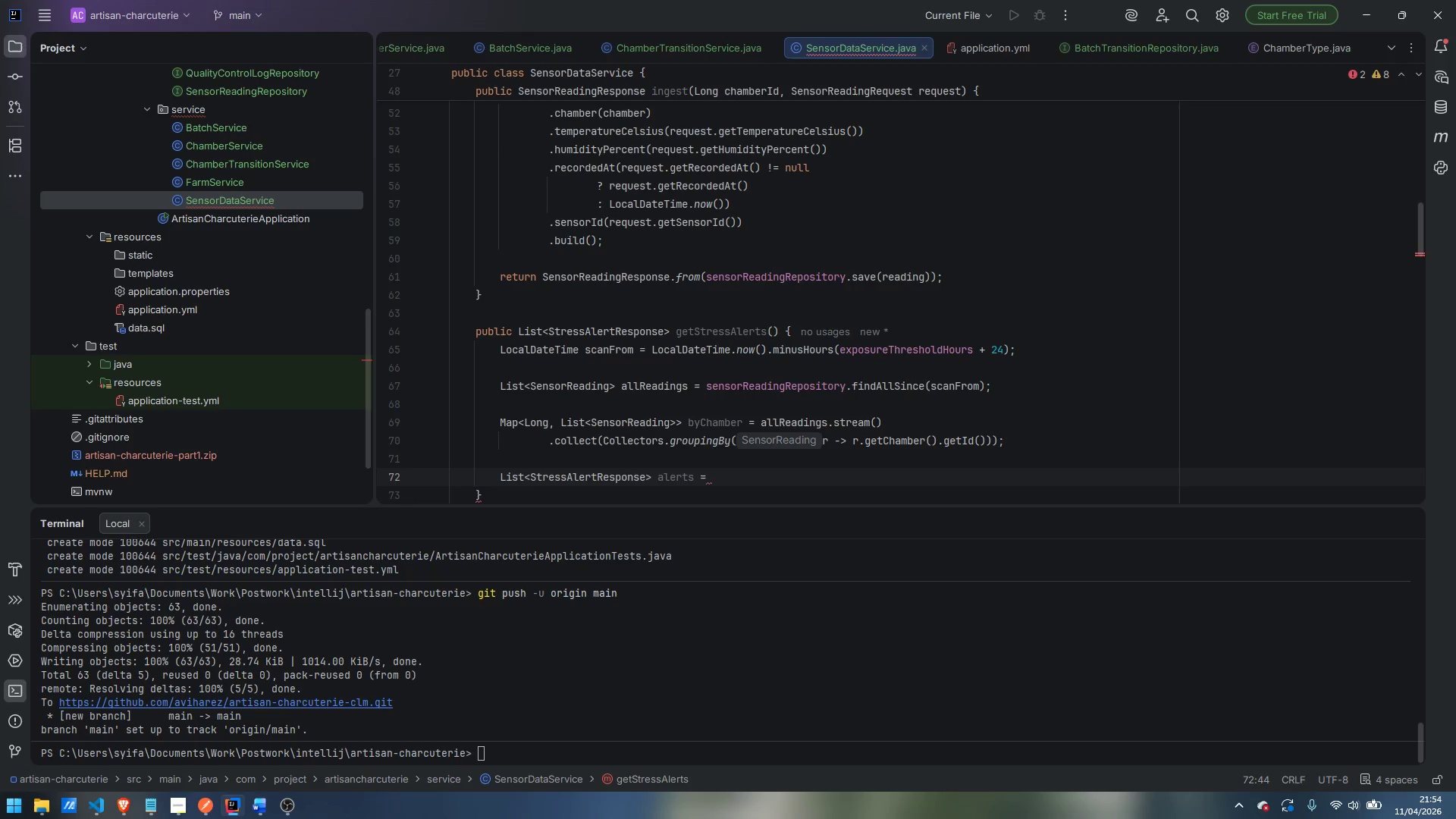 
type(new ArrayLKist)
key(Backspace)
key(Backspace)
key(Backspace)
key(Backspace)
type(ist)
 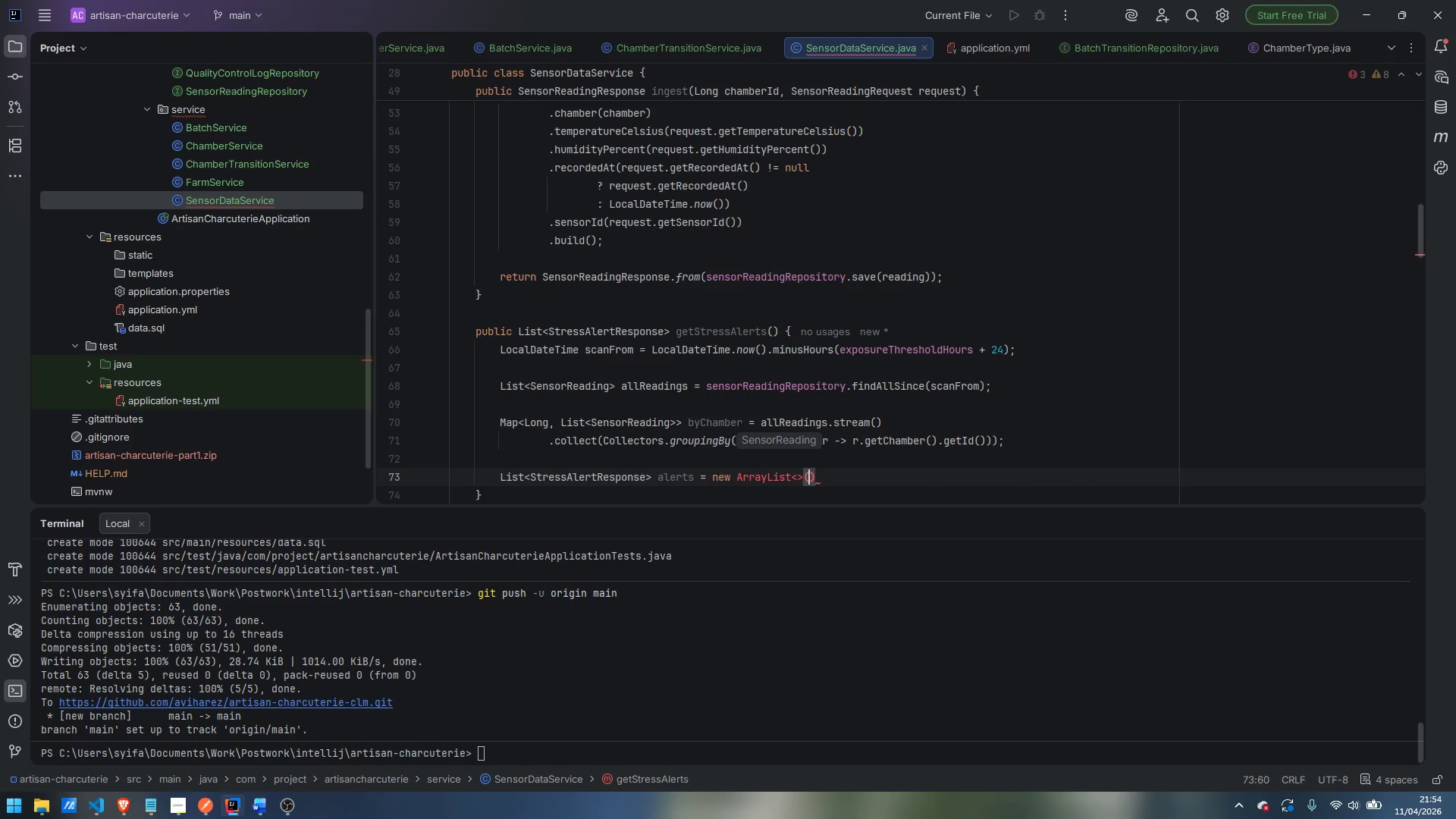 
 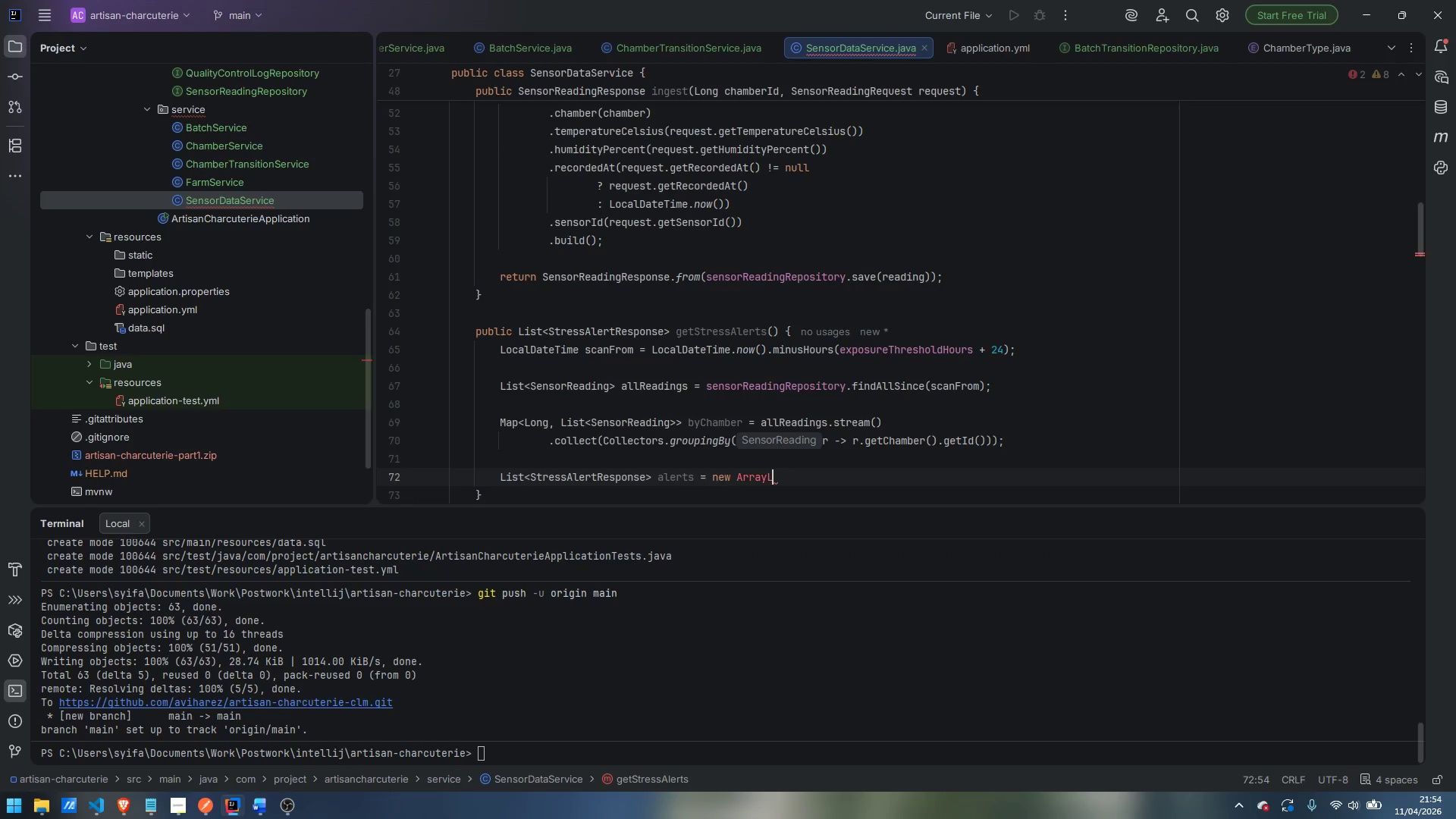 
key(Enter)
 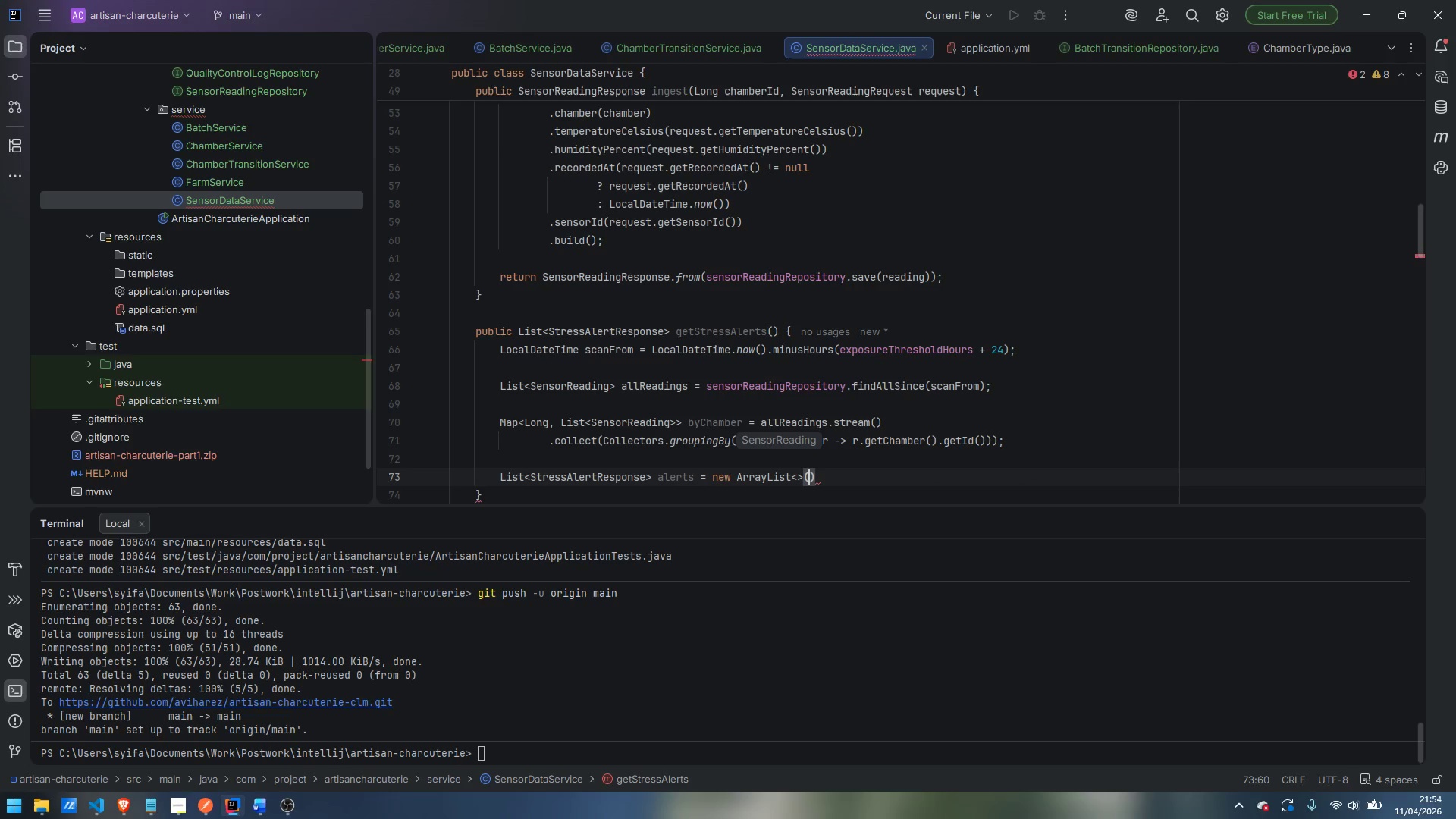 
key(ArrowRight)
 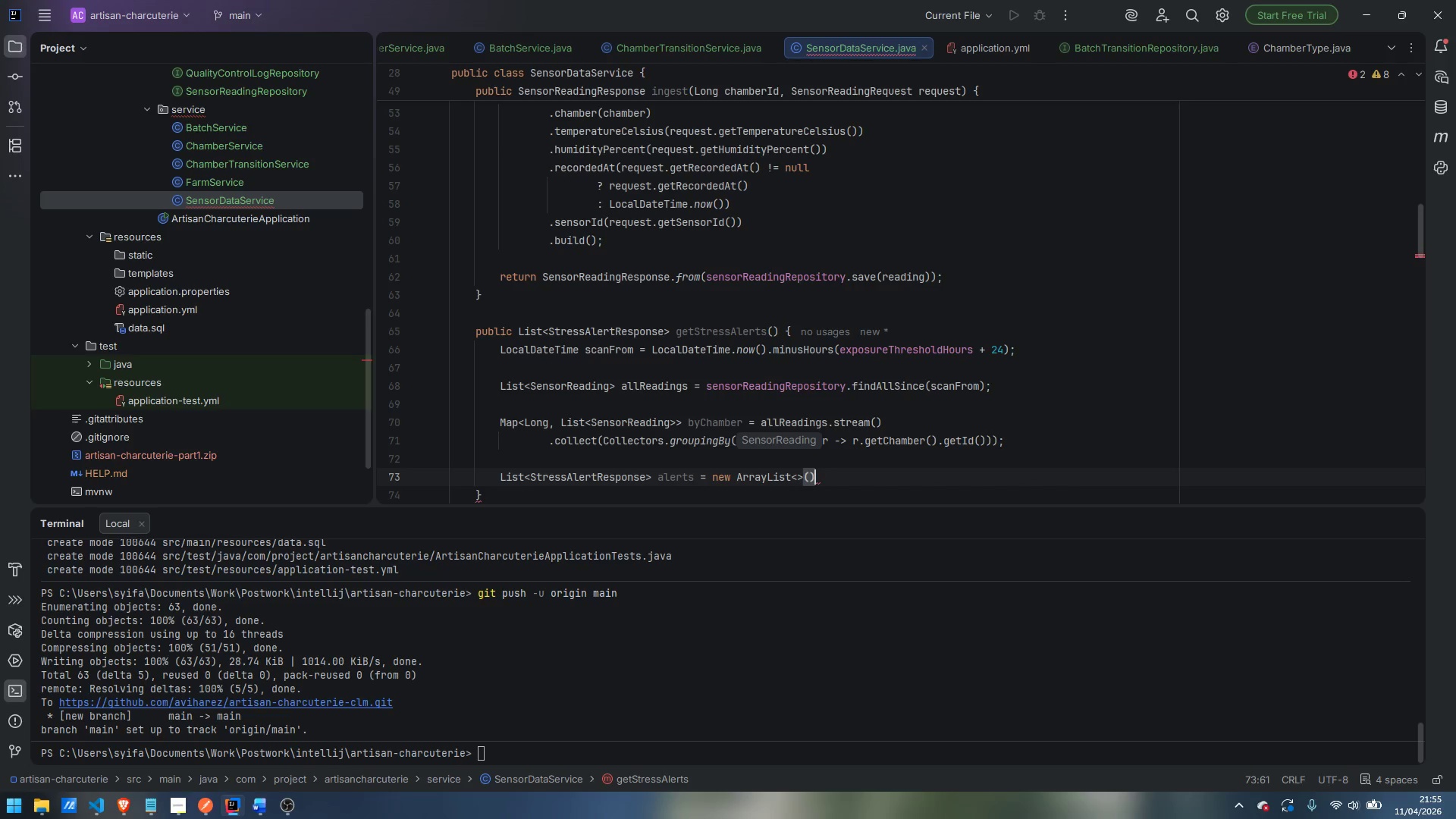 
key(Semicolon)
 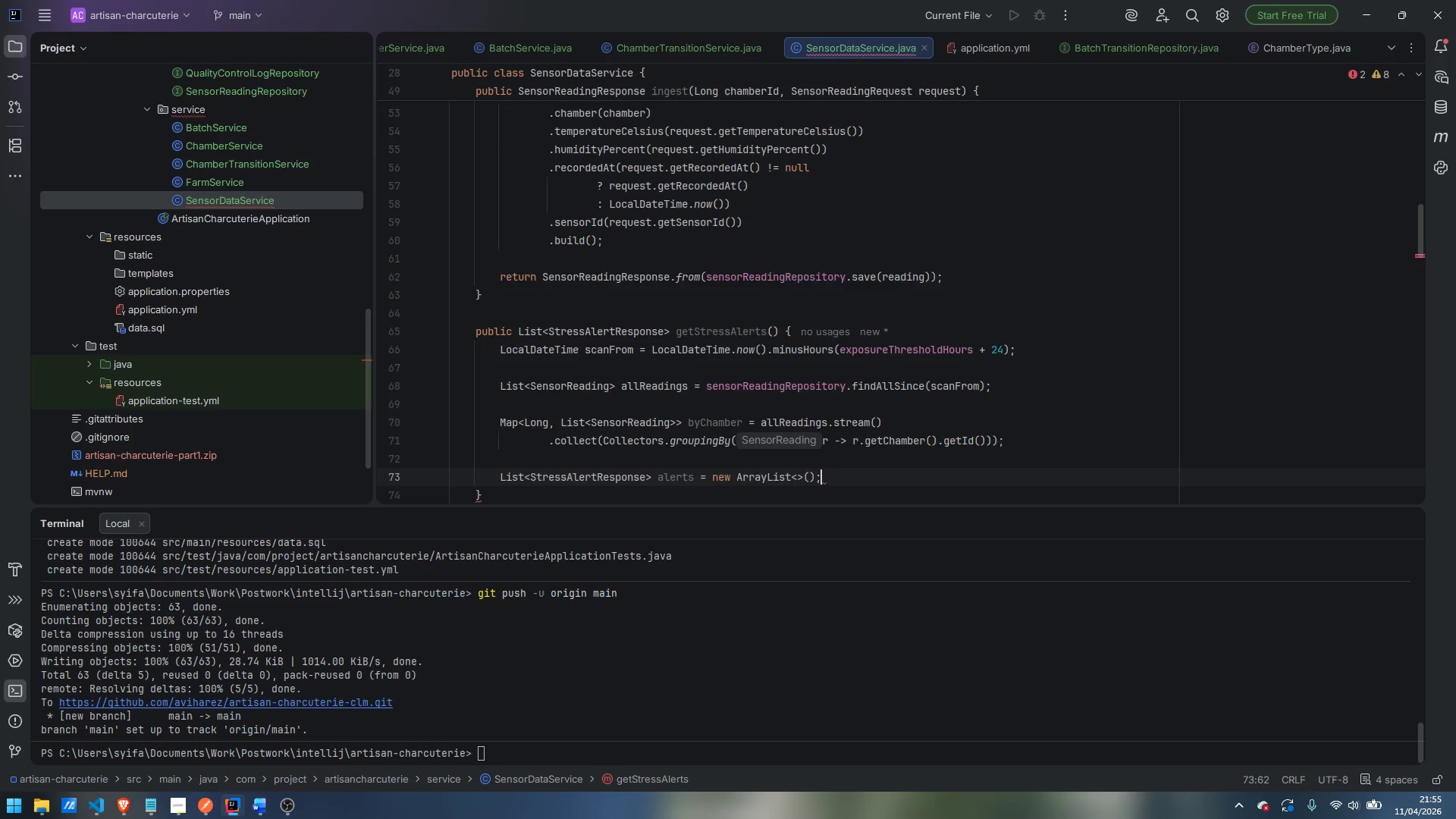 
key(Enter)
 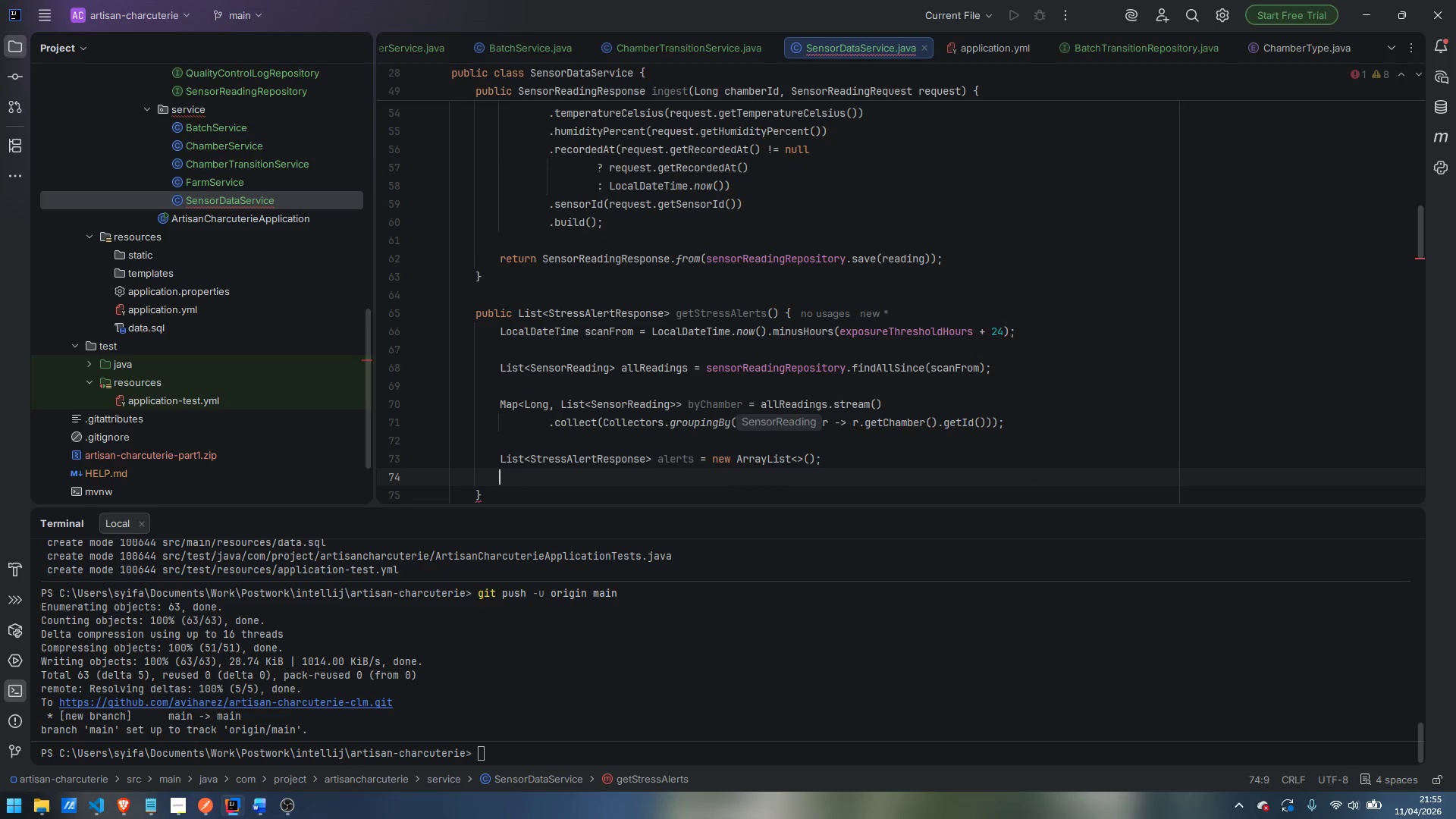 
key(Enter)
 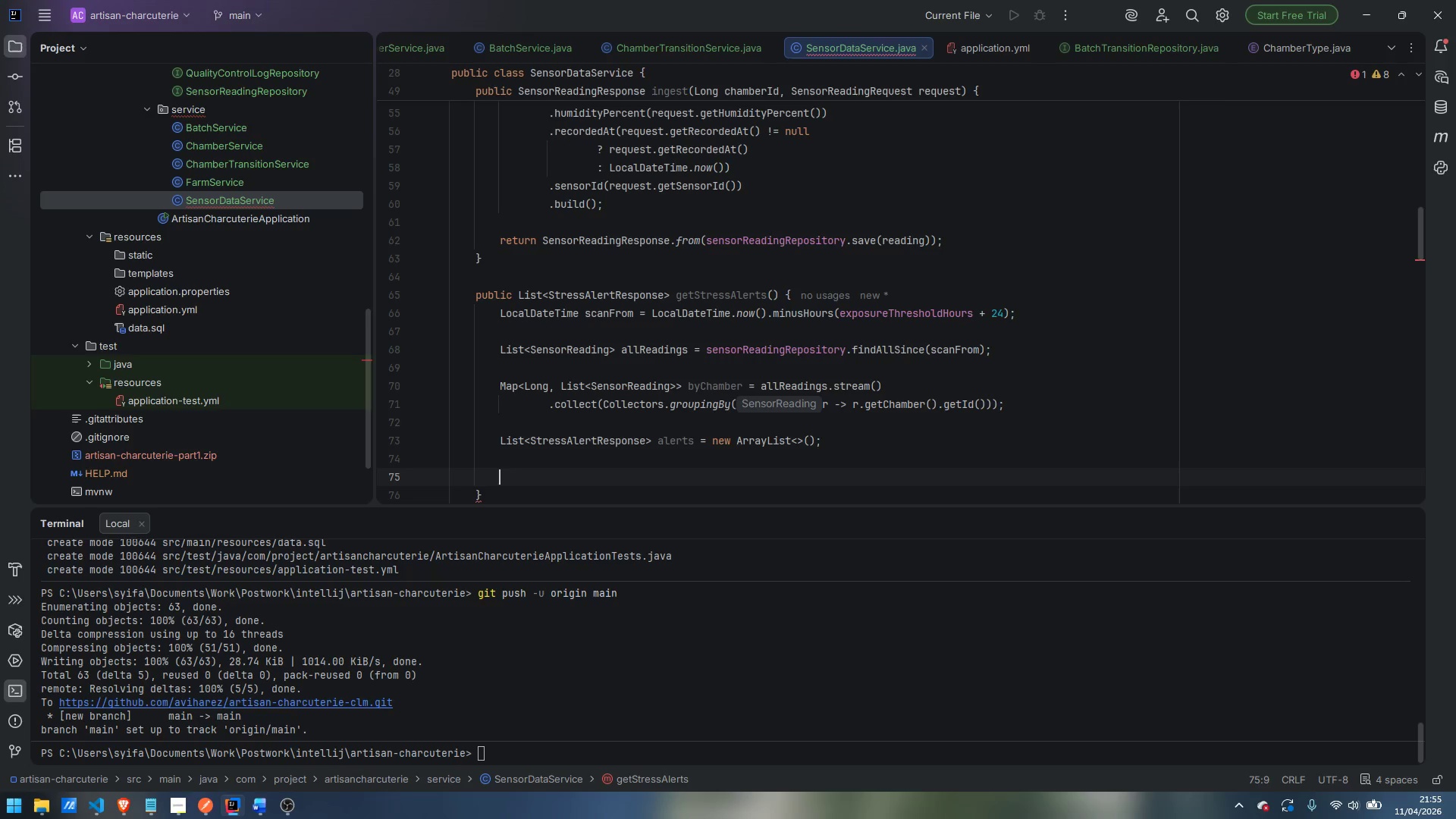 
type(for (Map.)
 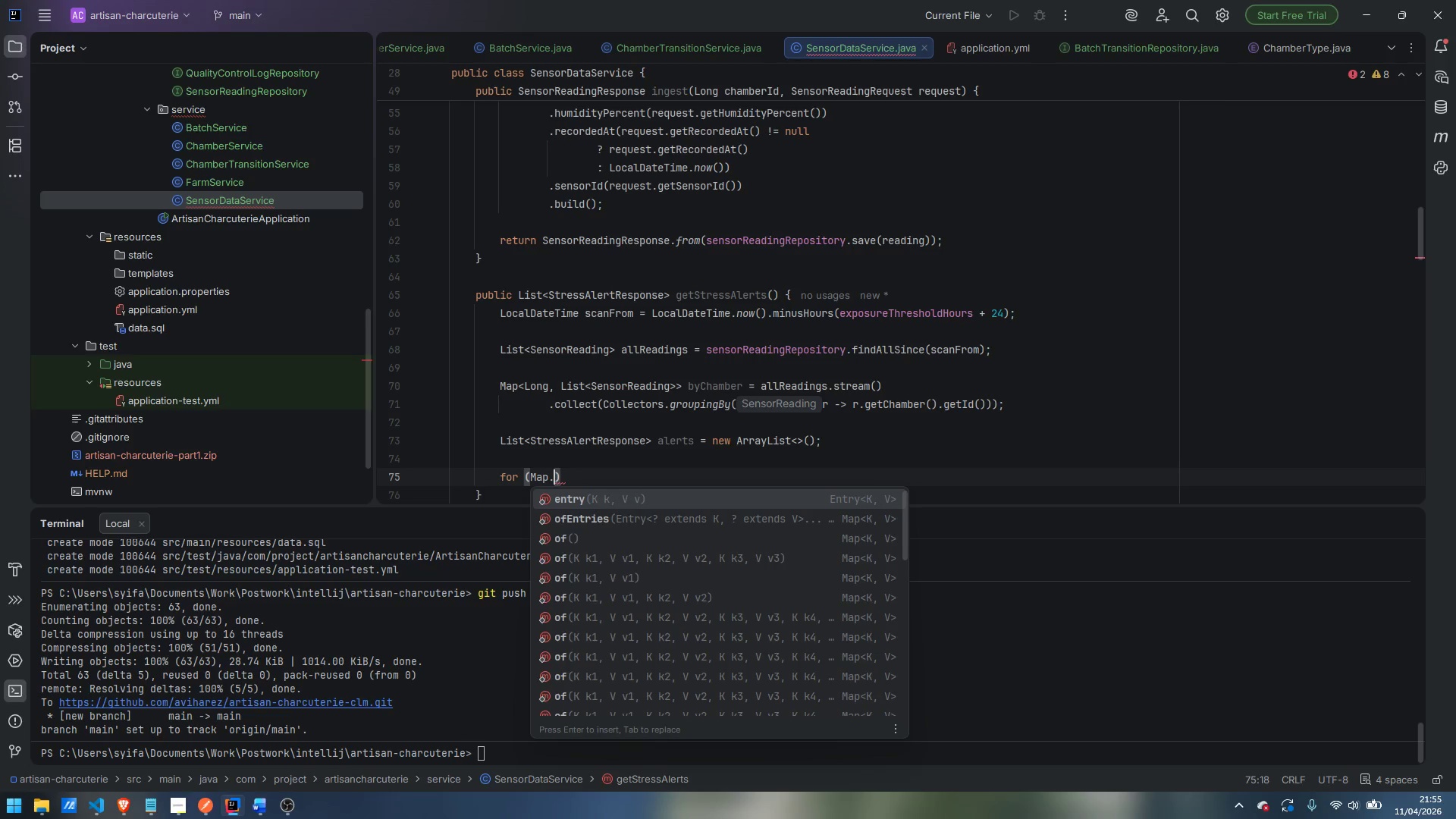 
hold_key(key=ShiftLeft, duration=0.48)
 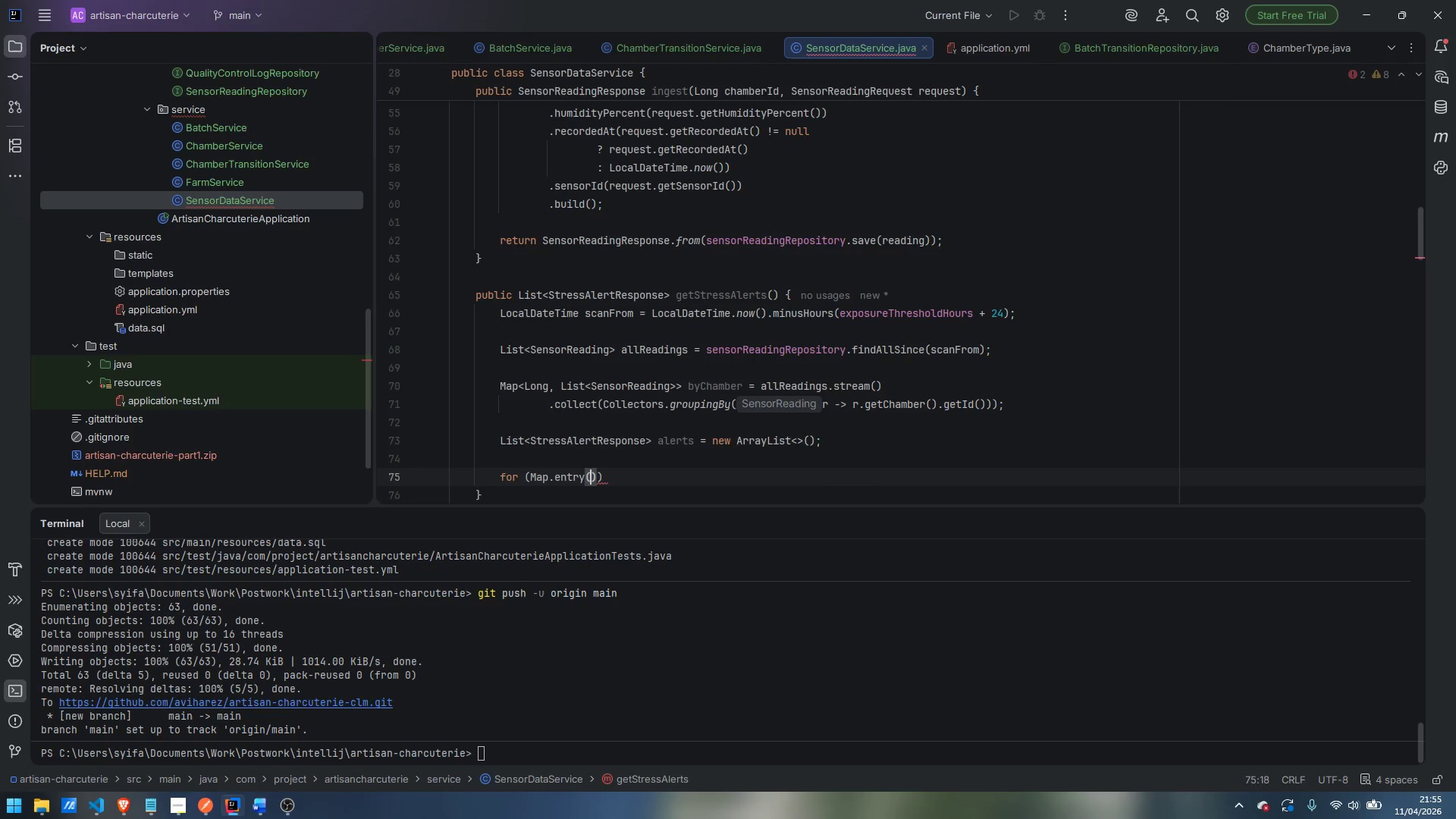 
key(Enter)
 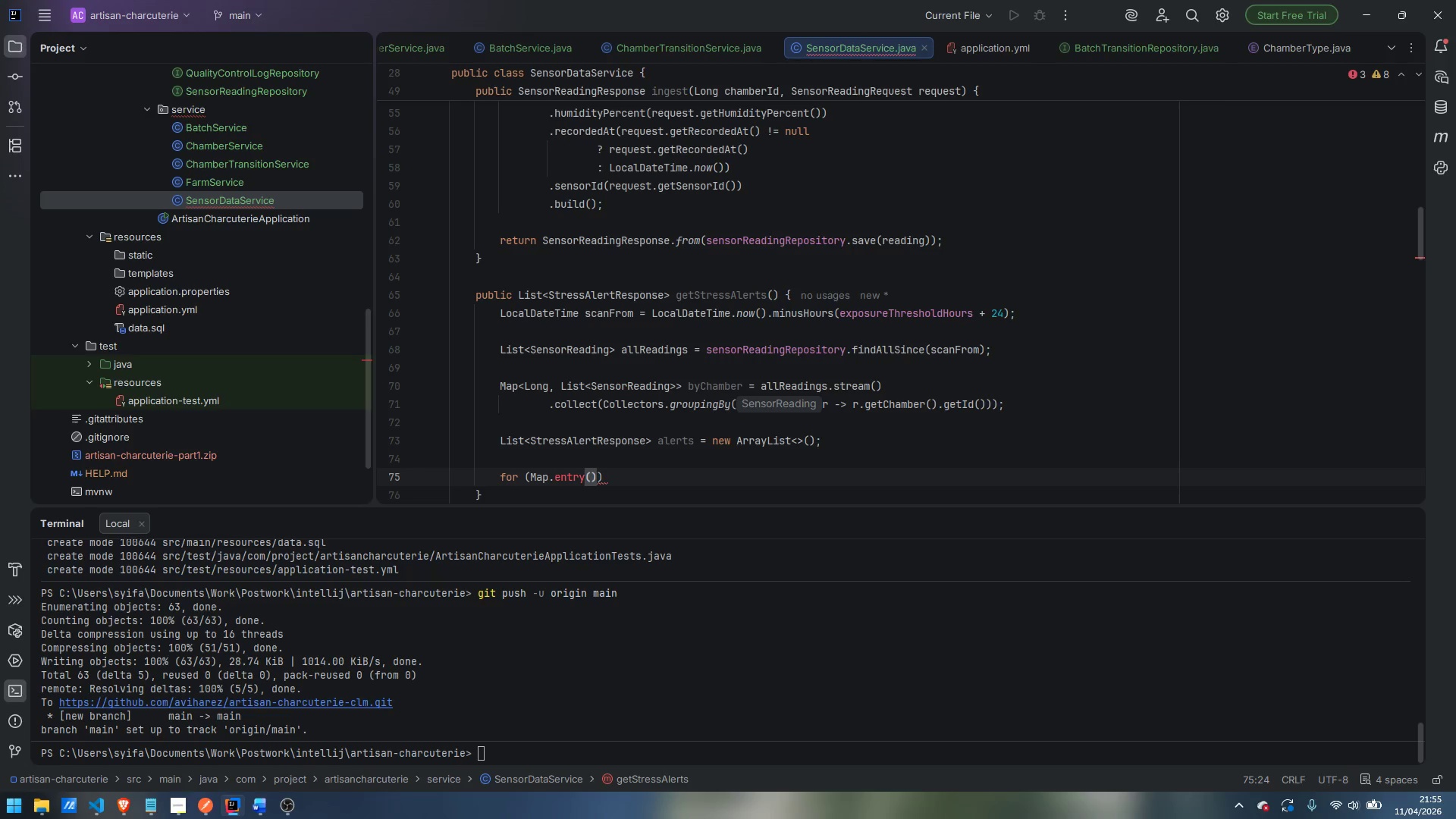 
wait(17.11)
 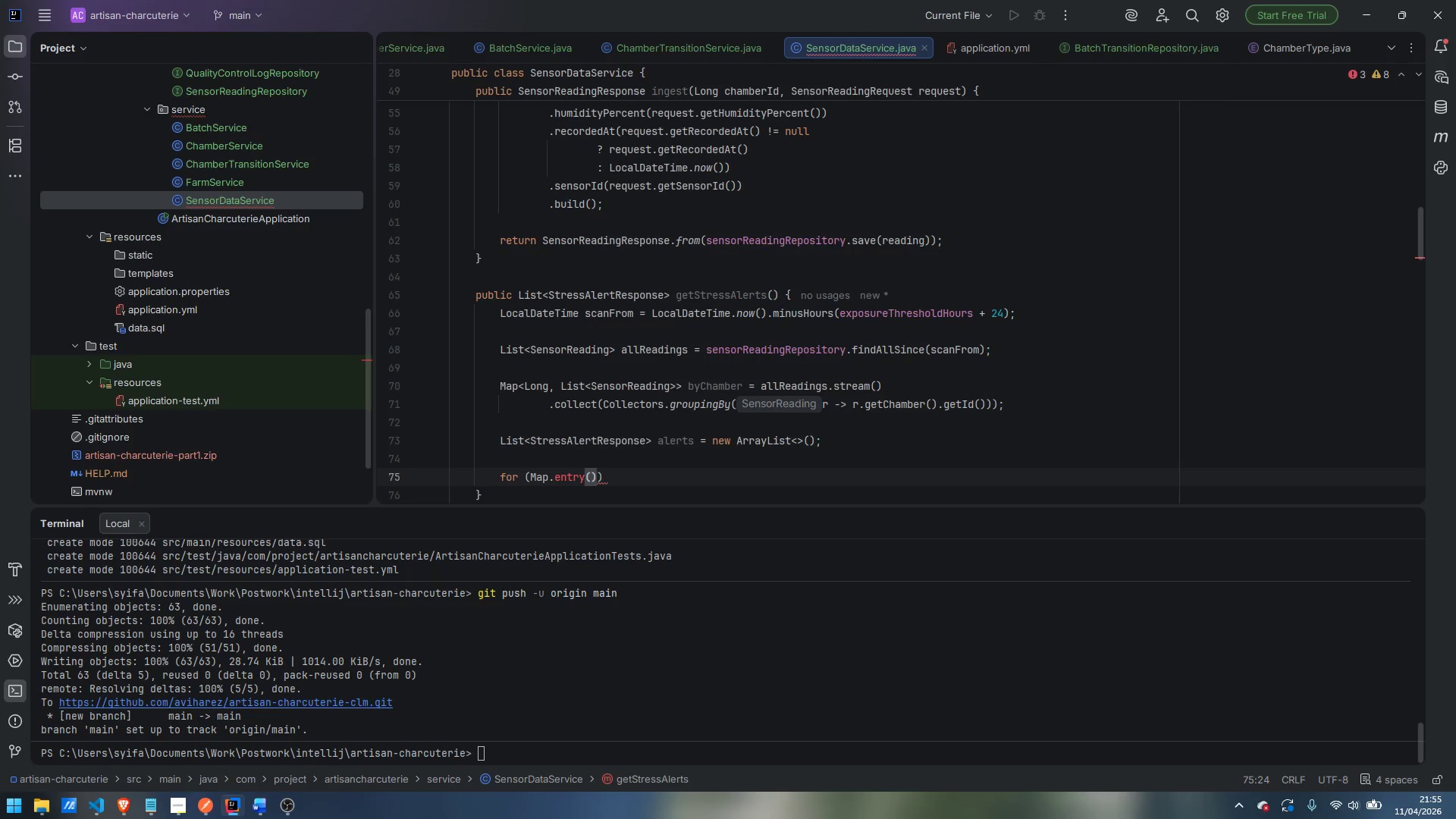 
key(ArrowLeft)
 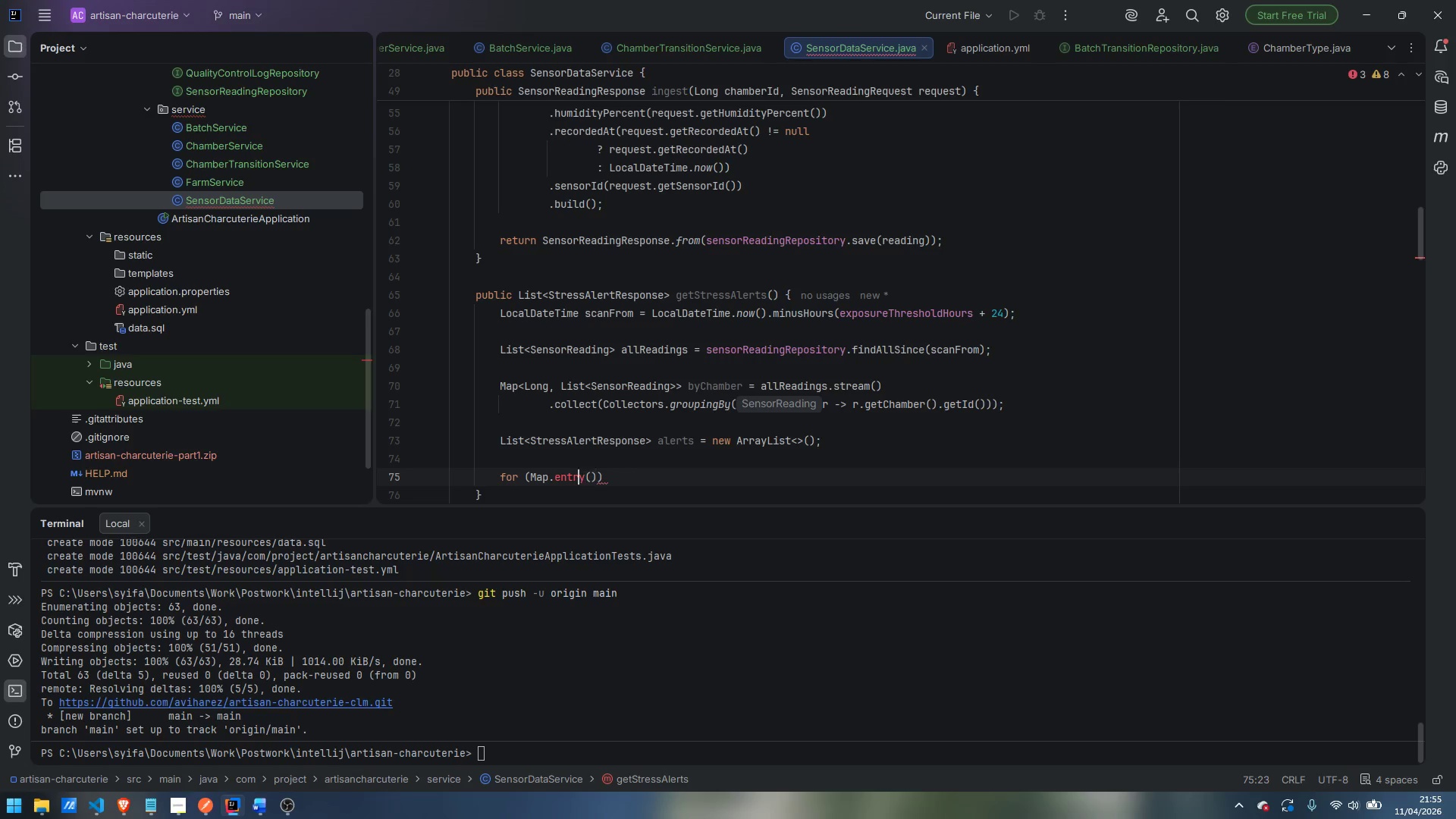 
key(ArrowLeft)
 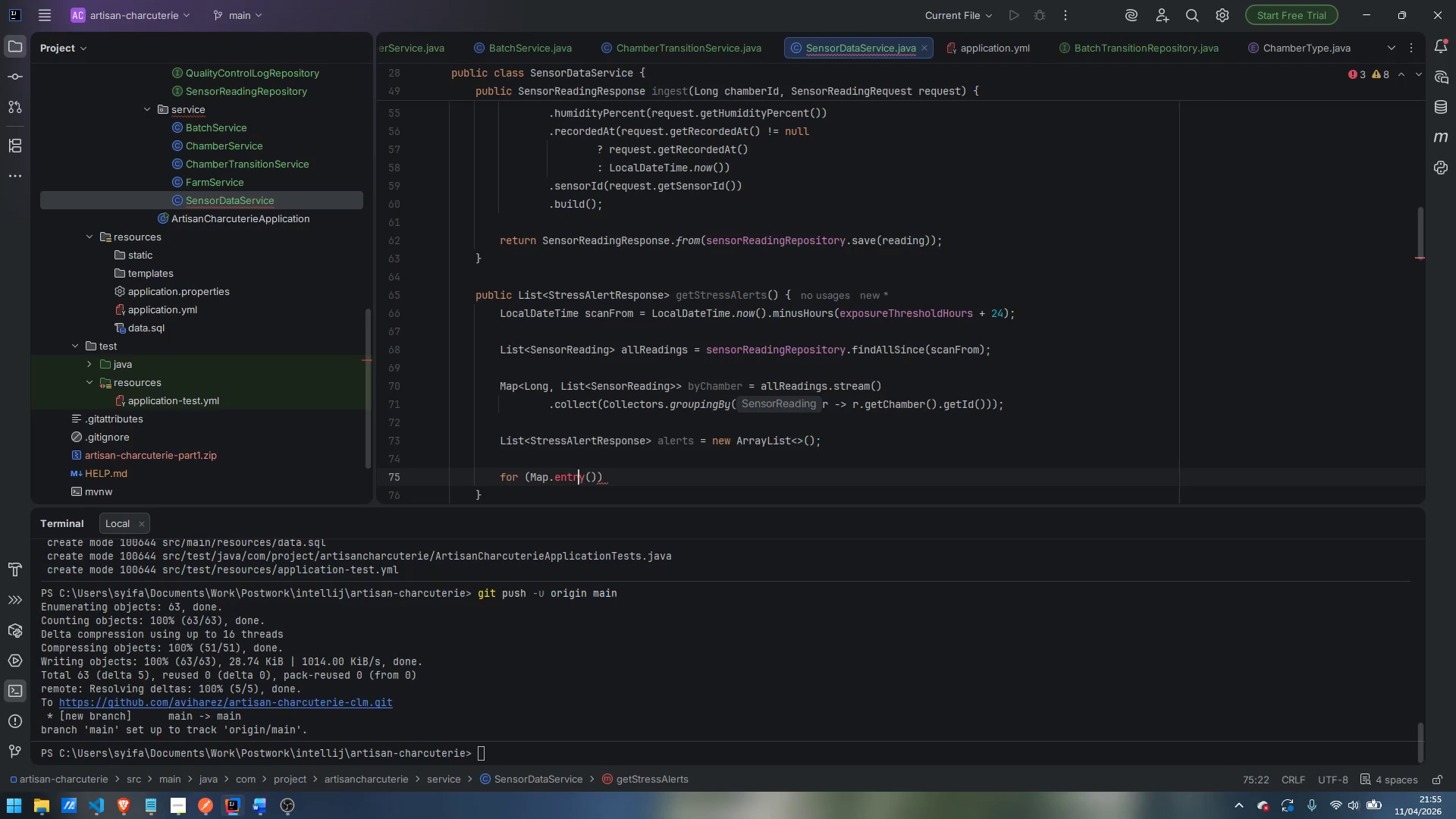 
key(ArrowLeft)
 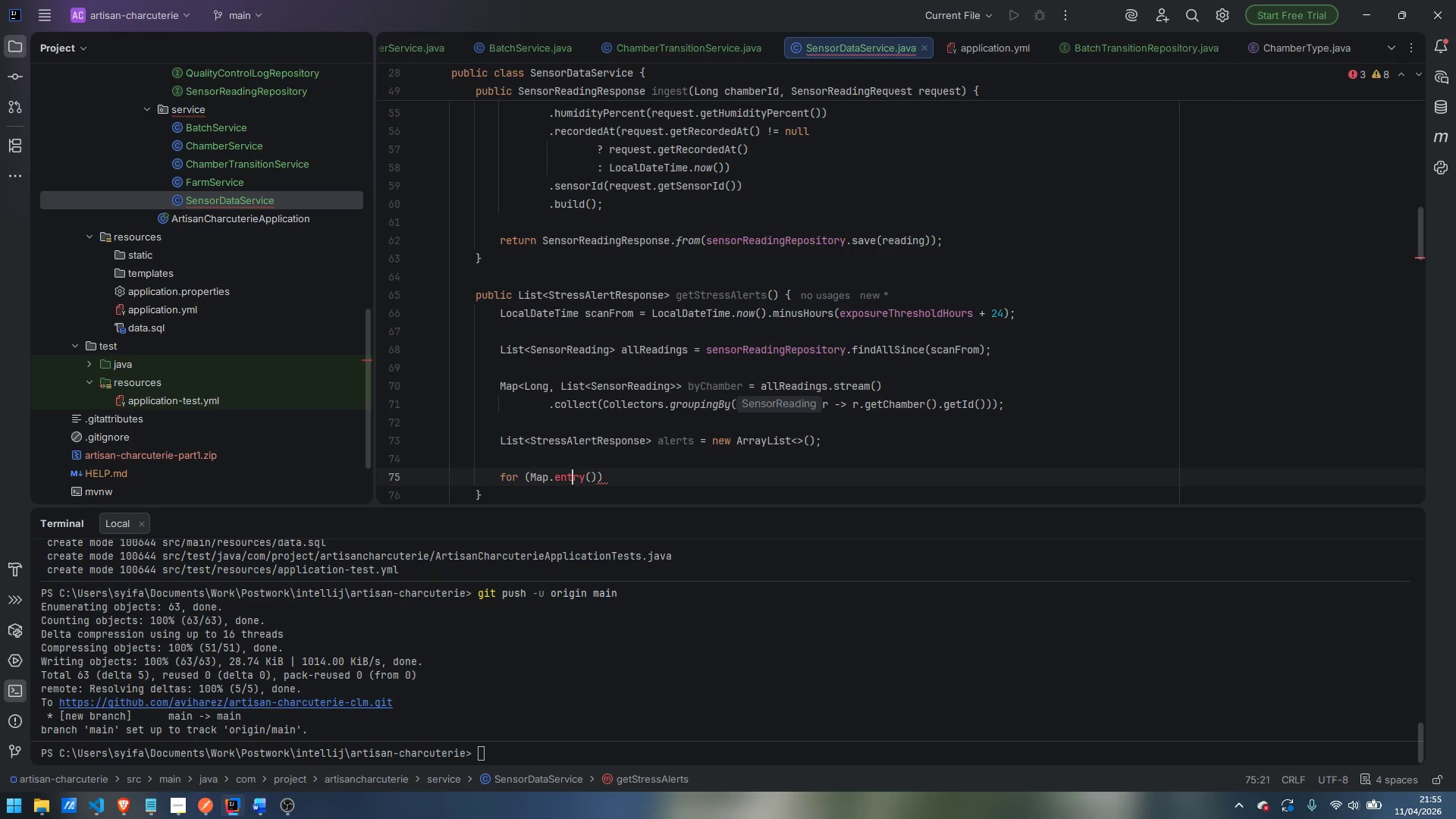 
key(ArrowLeft)
 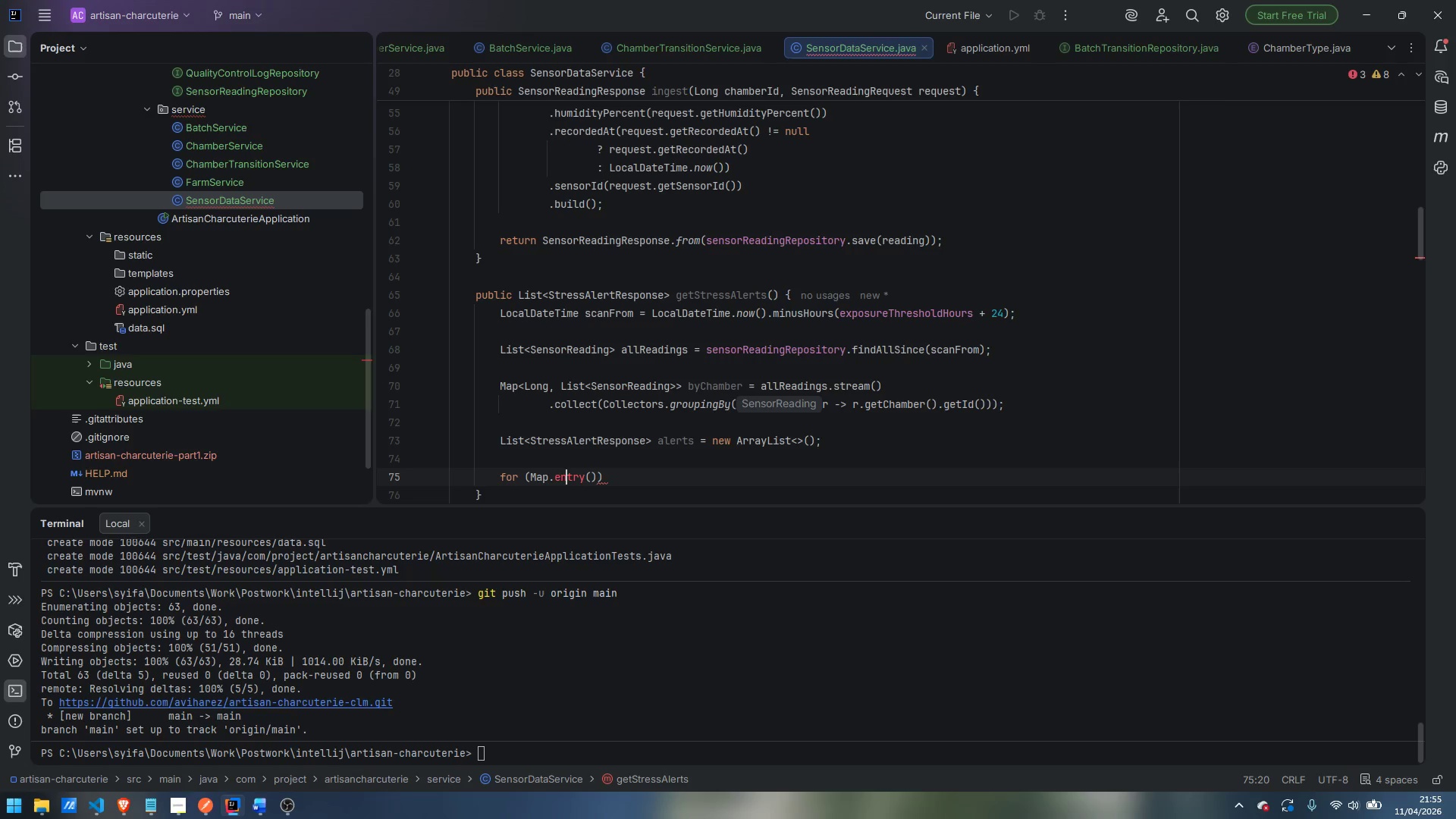 
key(ArrowLeft)
 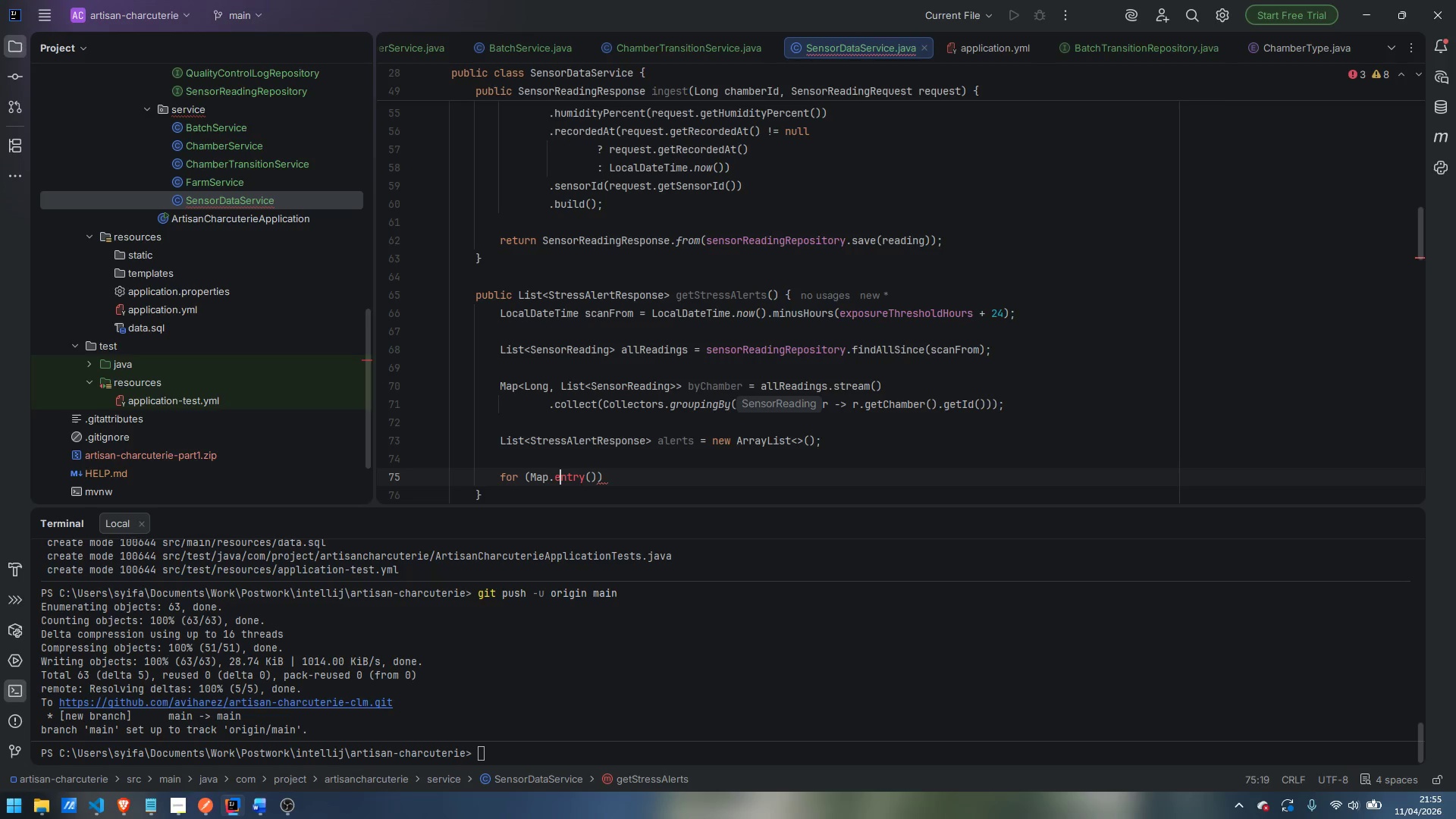 
key(Backspace)
 